 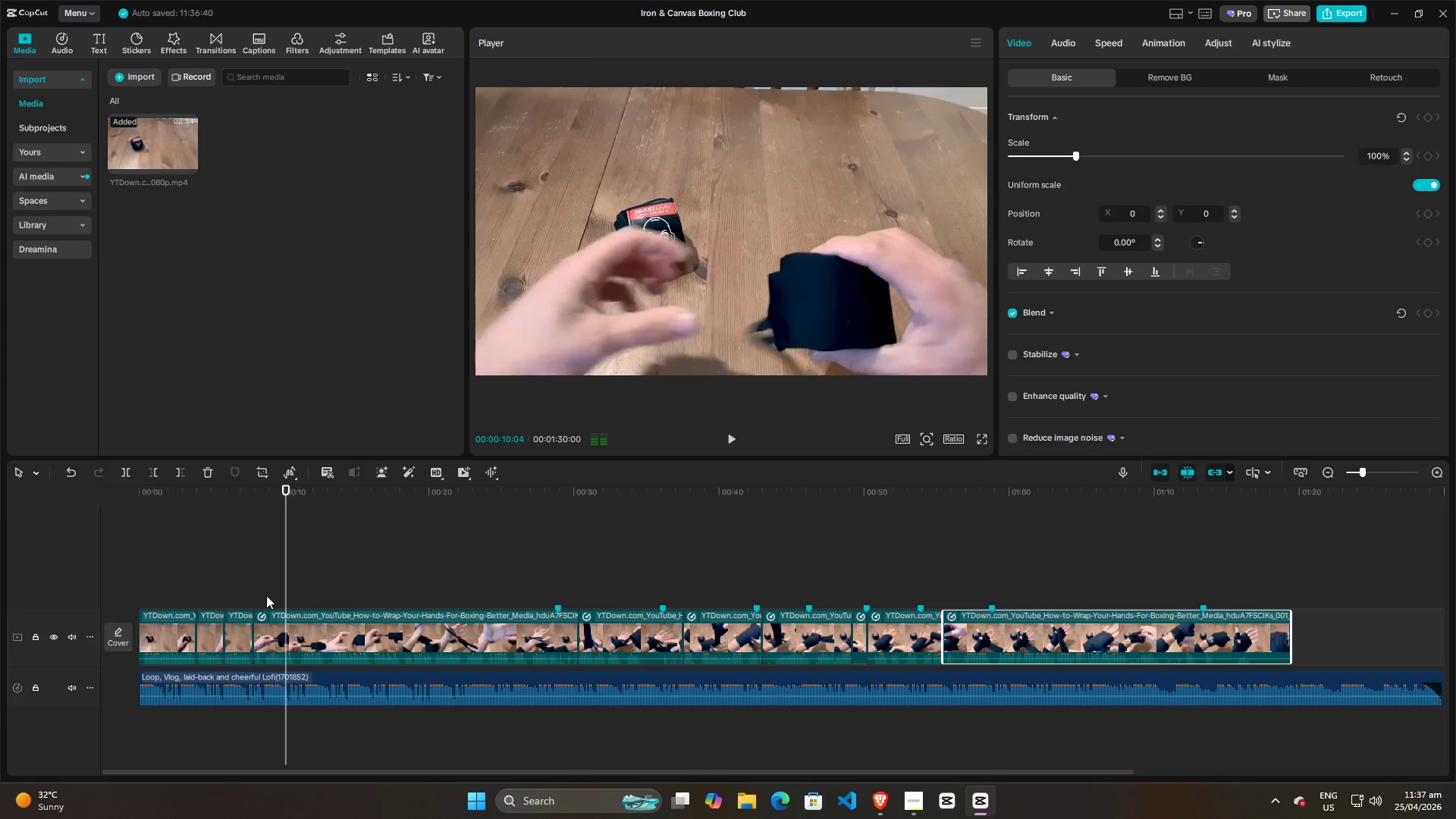 
left_click_drag(start_coordinate=[354, 550], to_coordinate=[536, 543])
 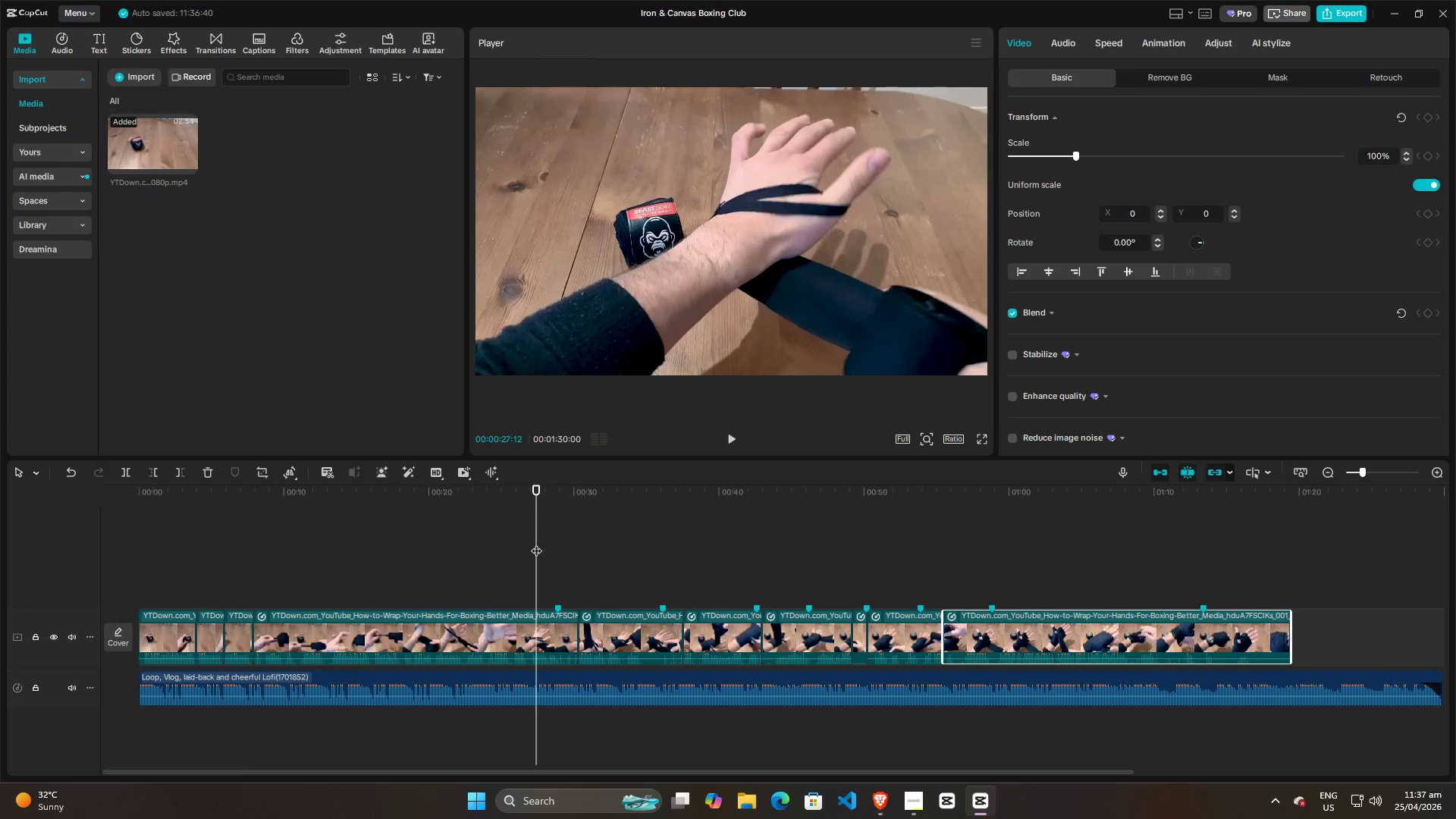 
key(Space)
 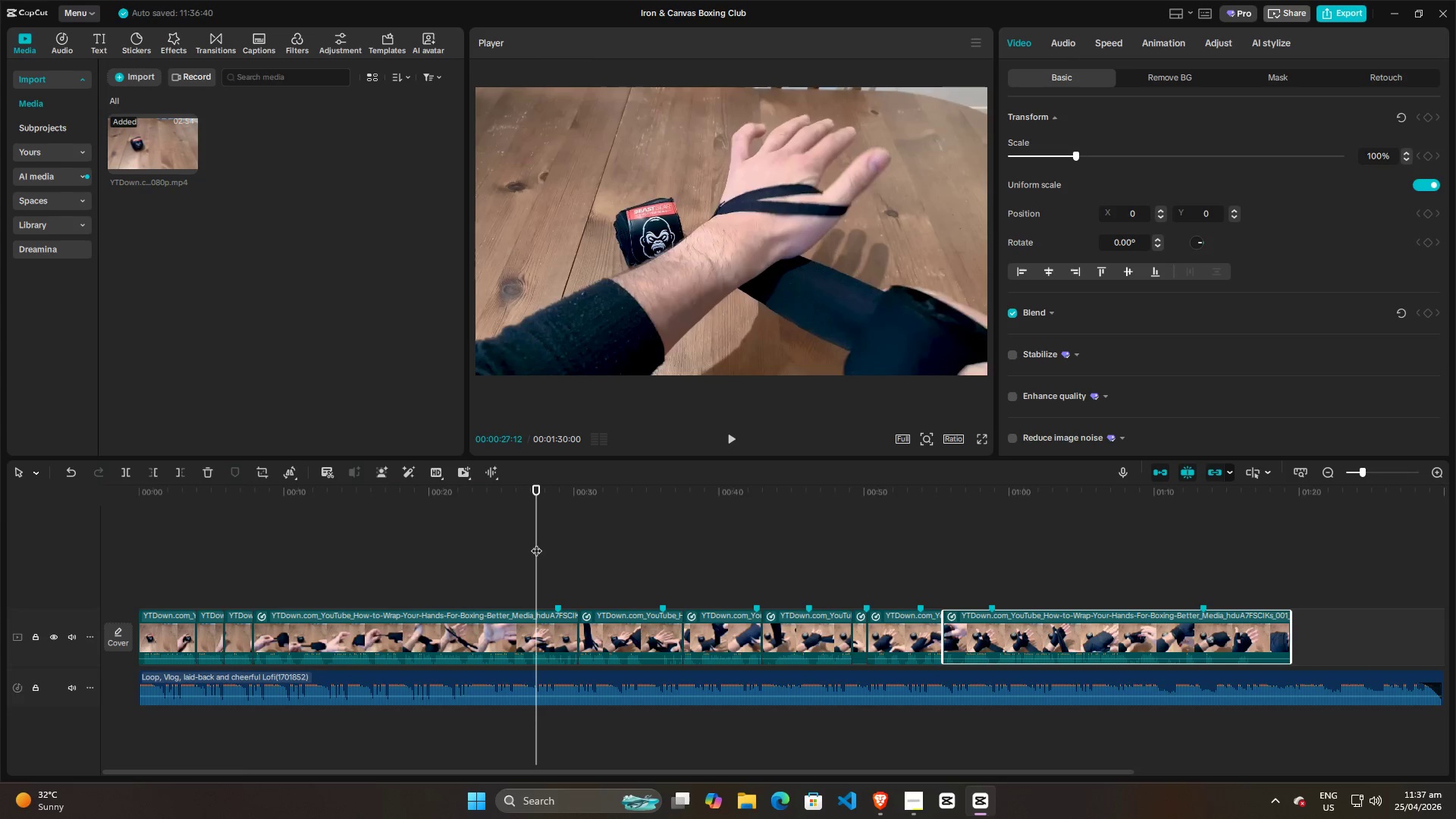 
key(Space)
 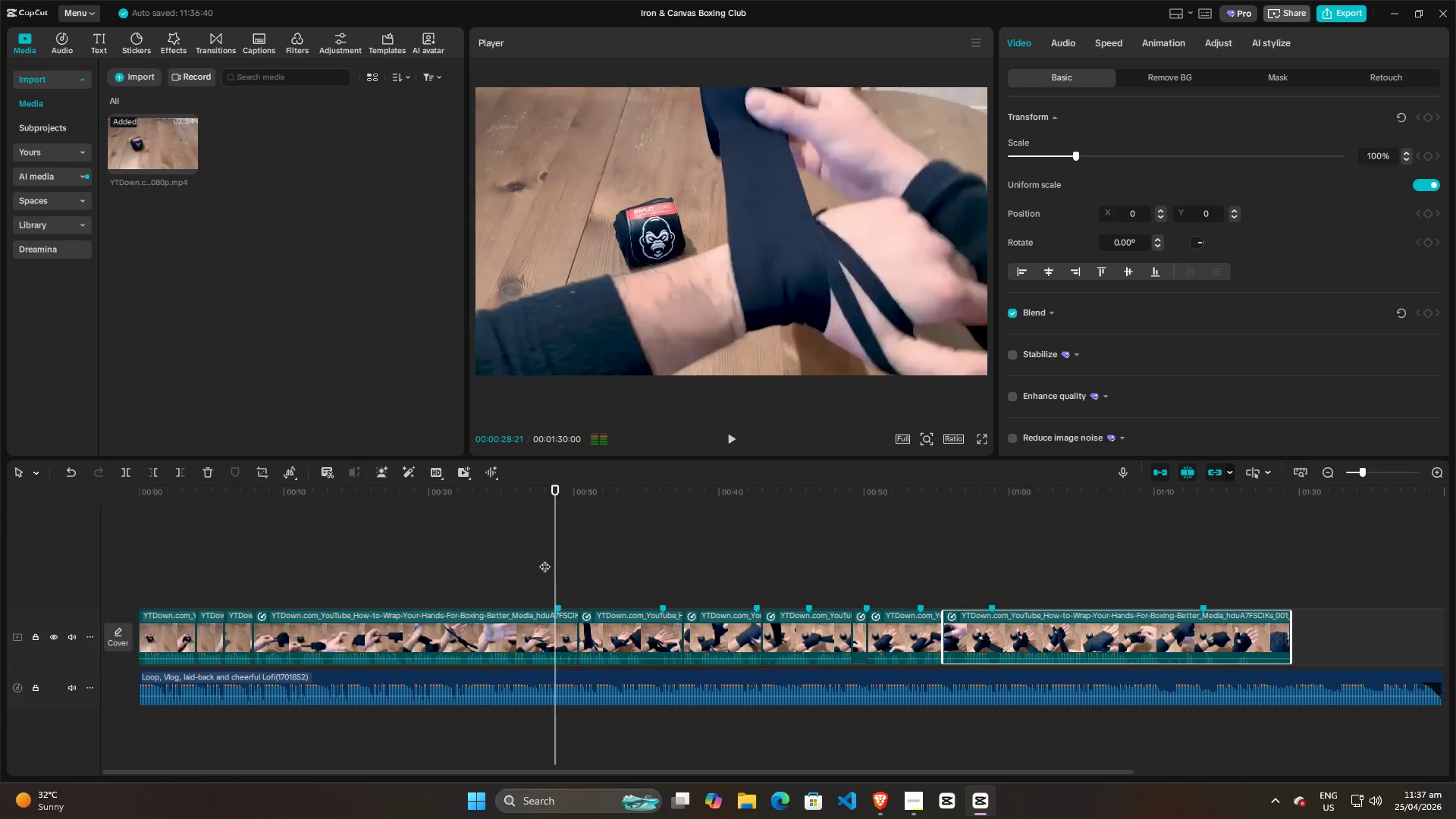 
key(Space)
 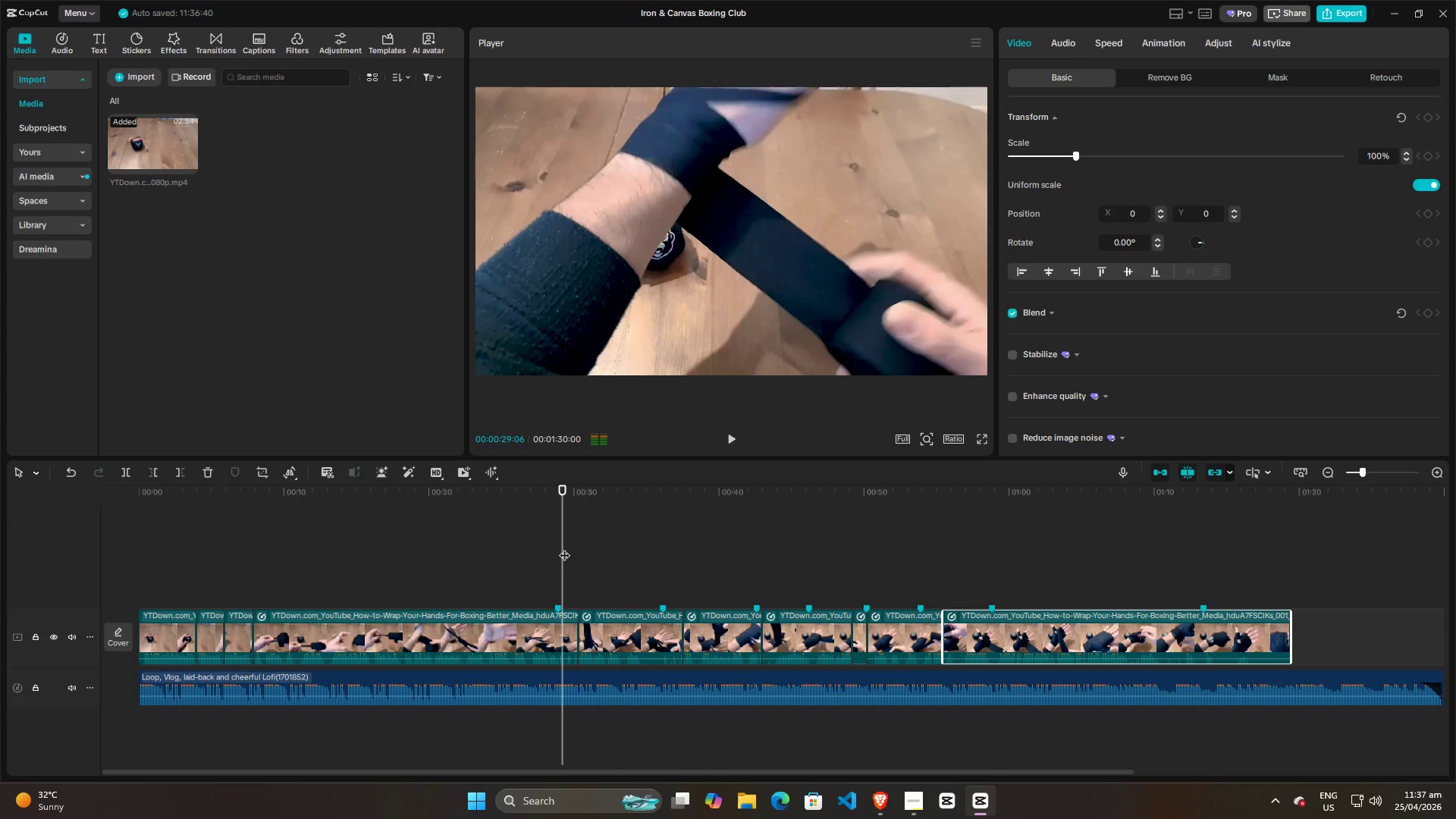 
left_click_drag(start_coordinate=[563, 548], to_coordinate=[519, 551])
 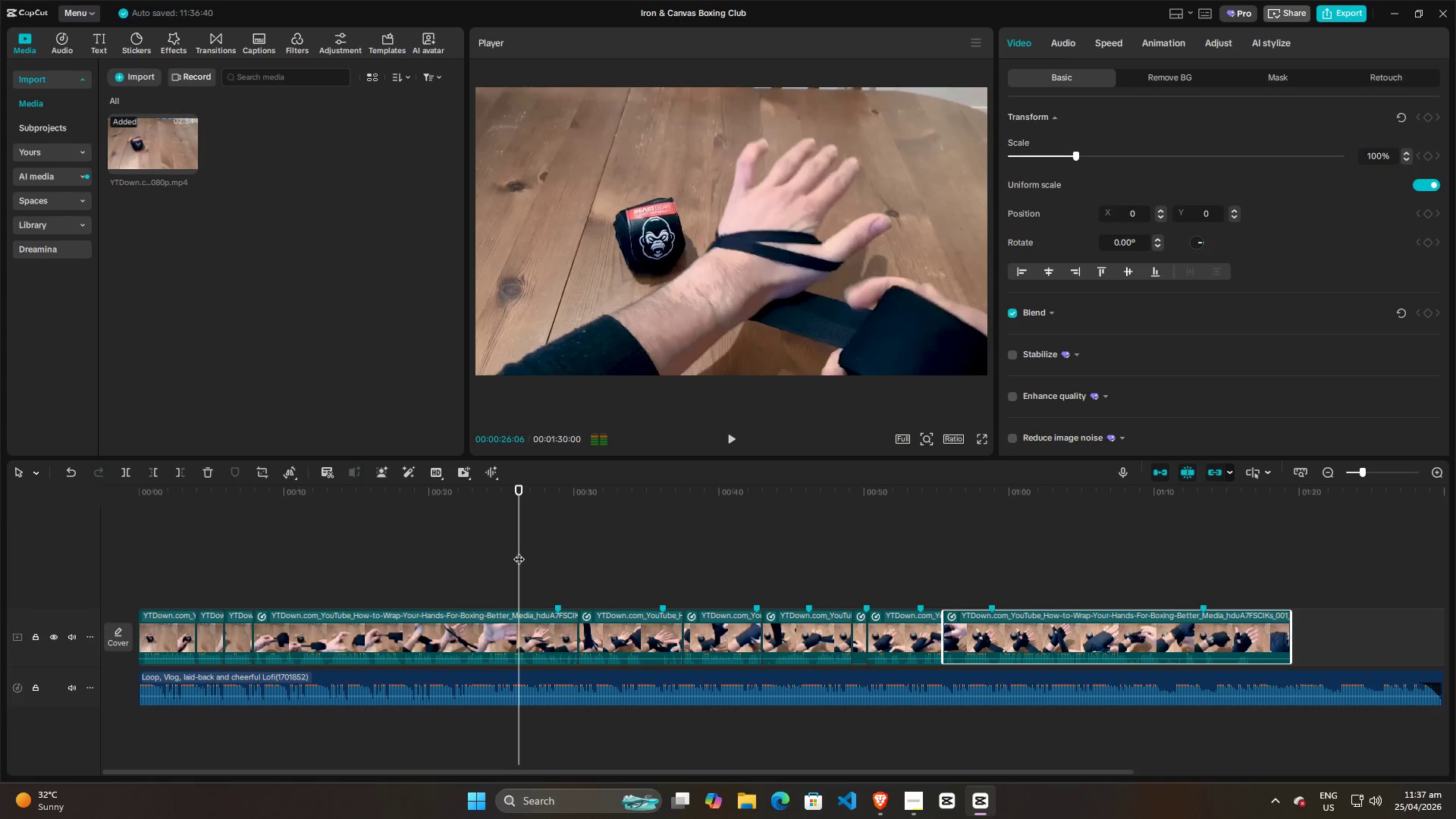 
key(Space)
 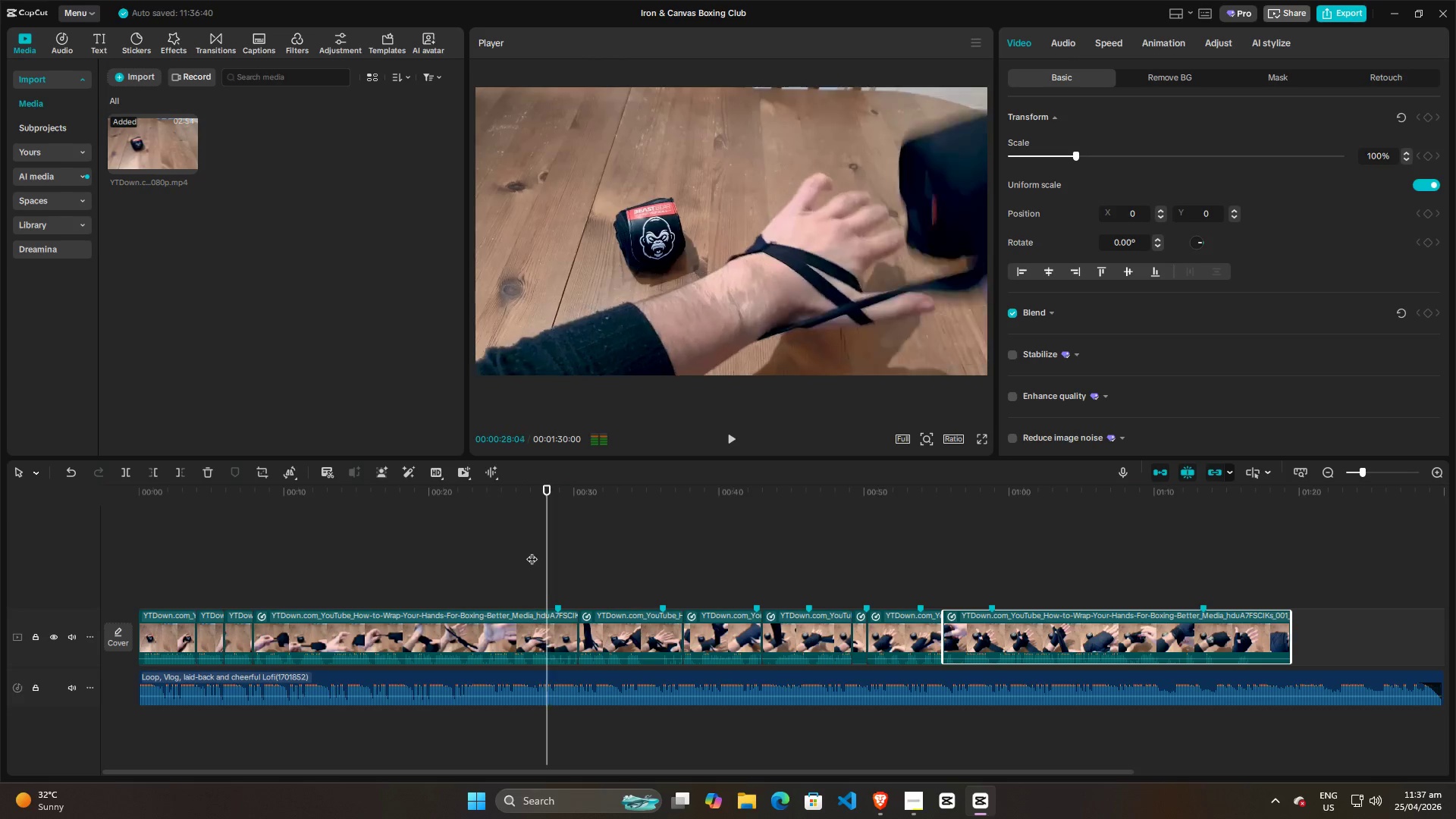 
key(Space)
 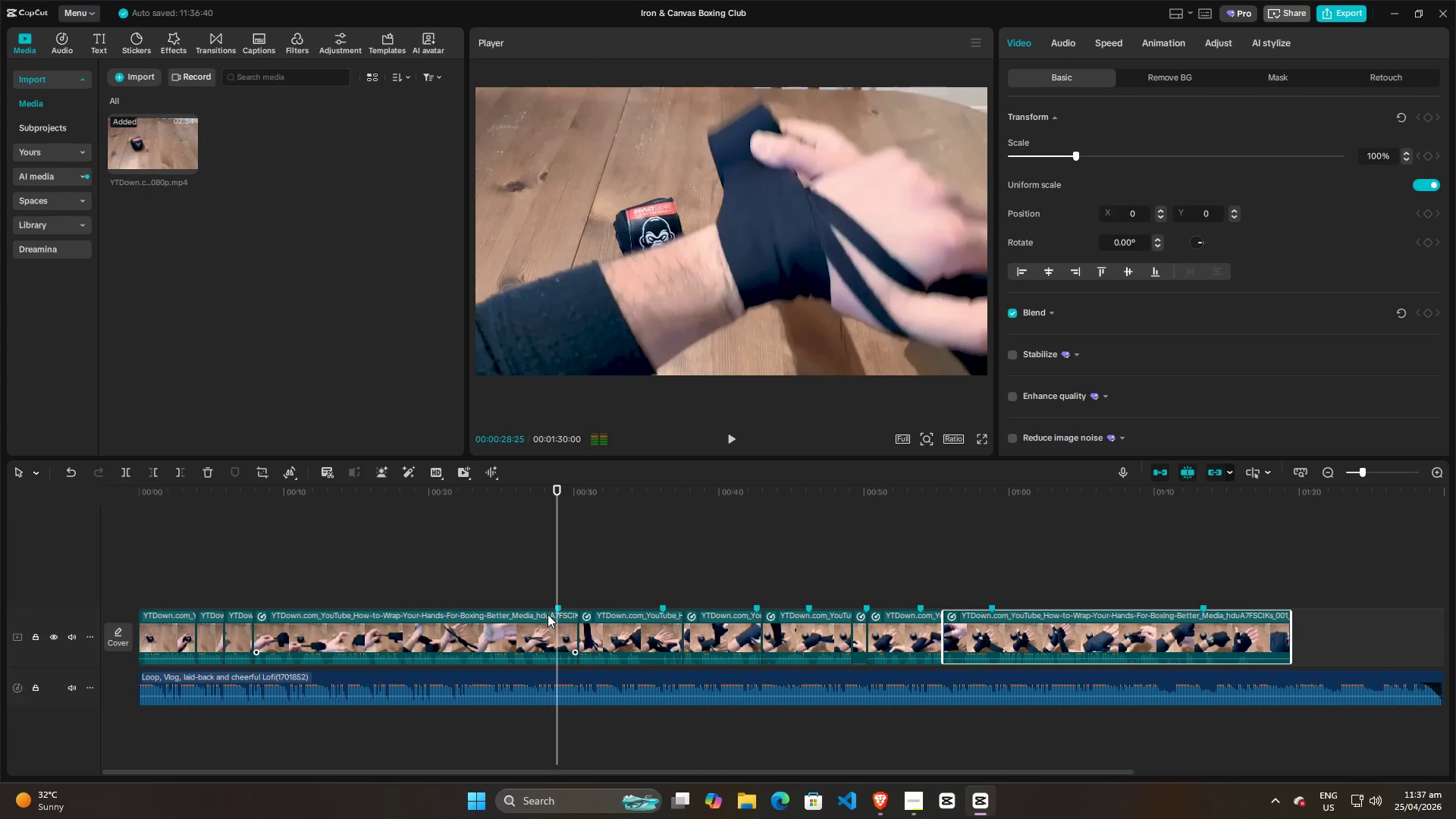 
left_click([548, 614])
 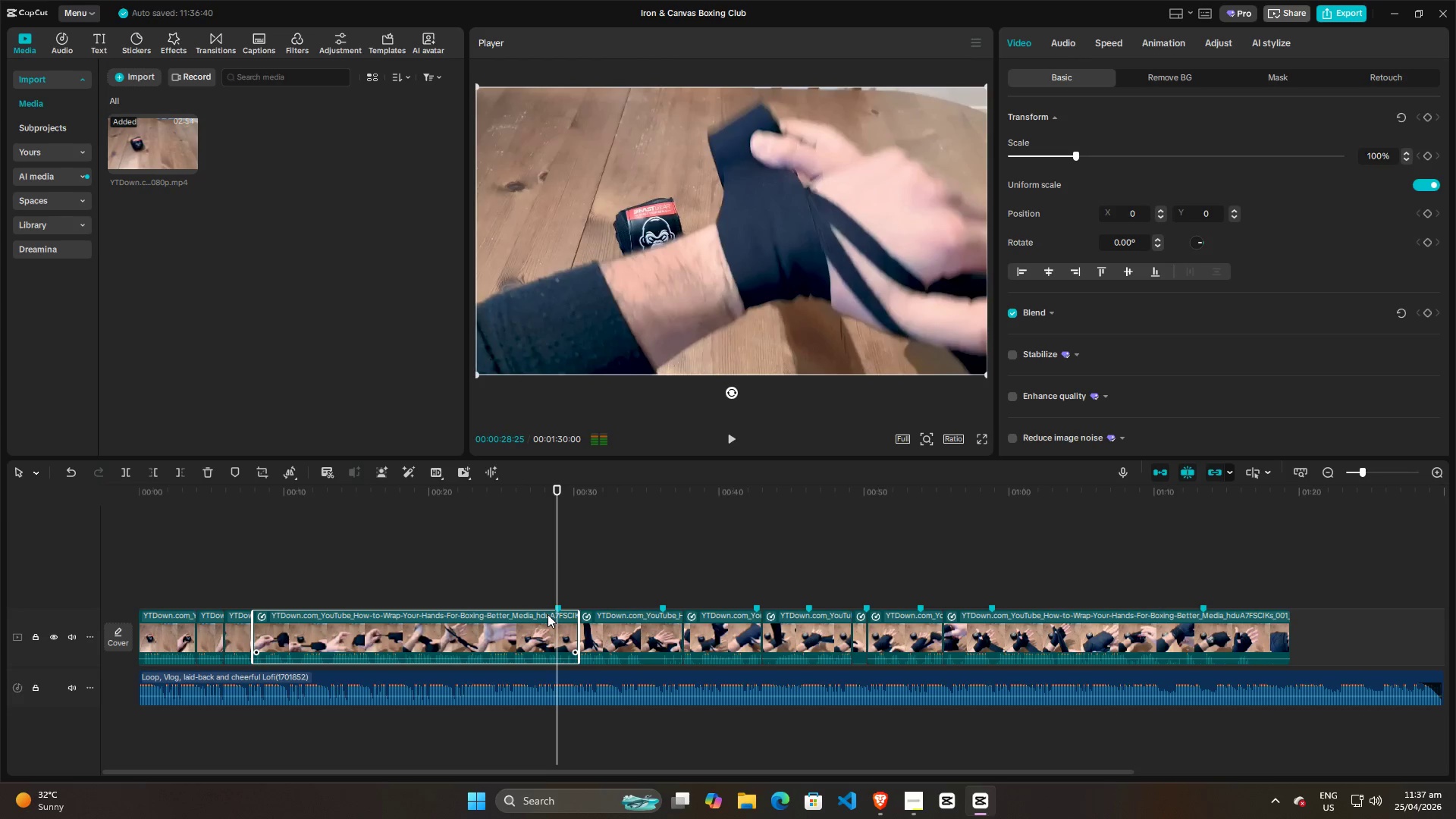 
hold_key(key=ControlLeft, duration=0.88)
scroll: coordinate [548, 614], scroll_direction: up, amount: 9.0
 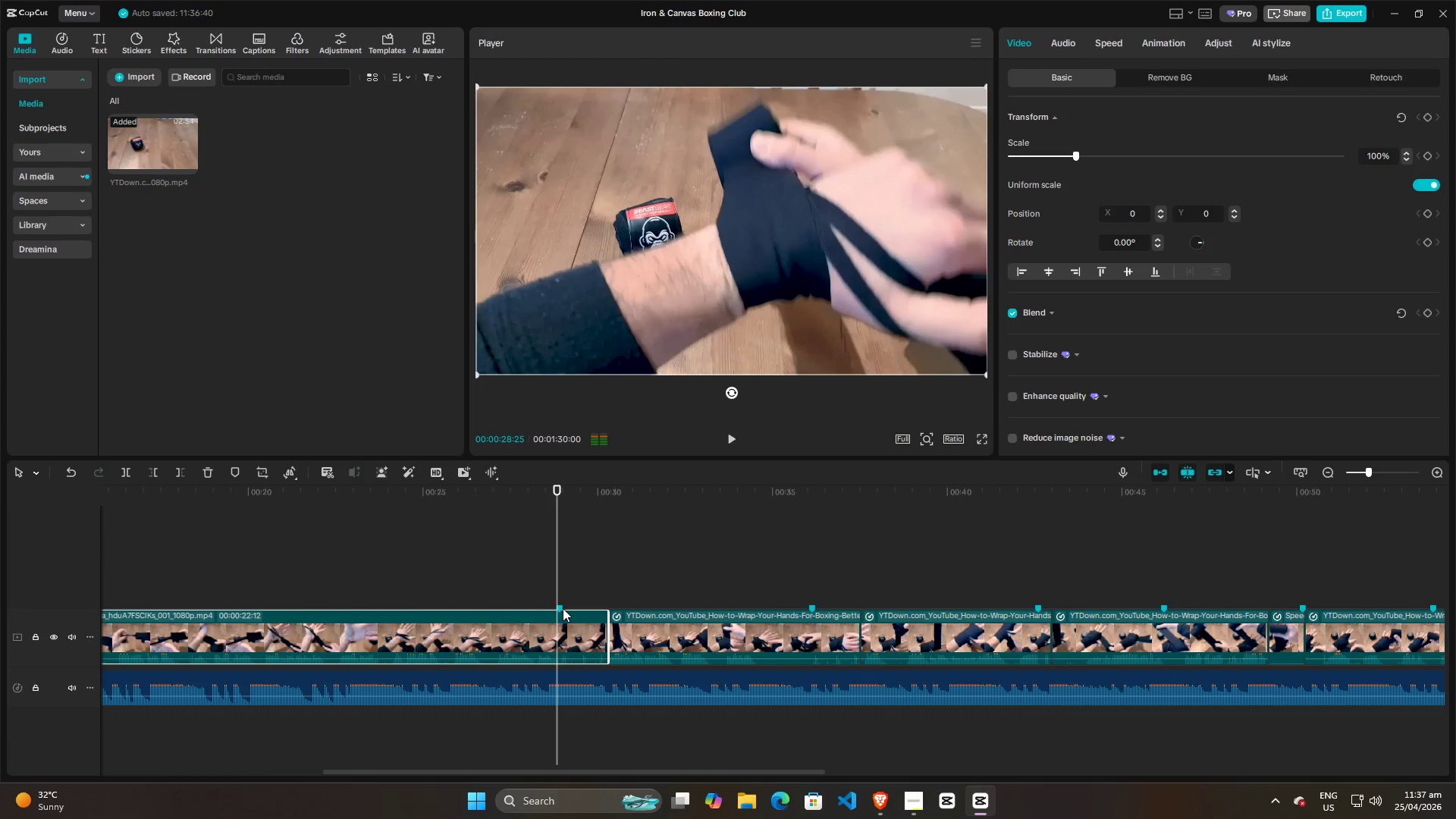 
right_click([560, 607])
 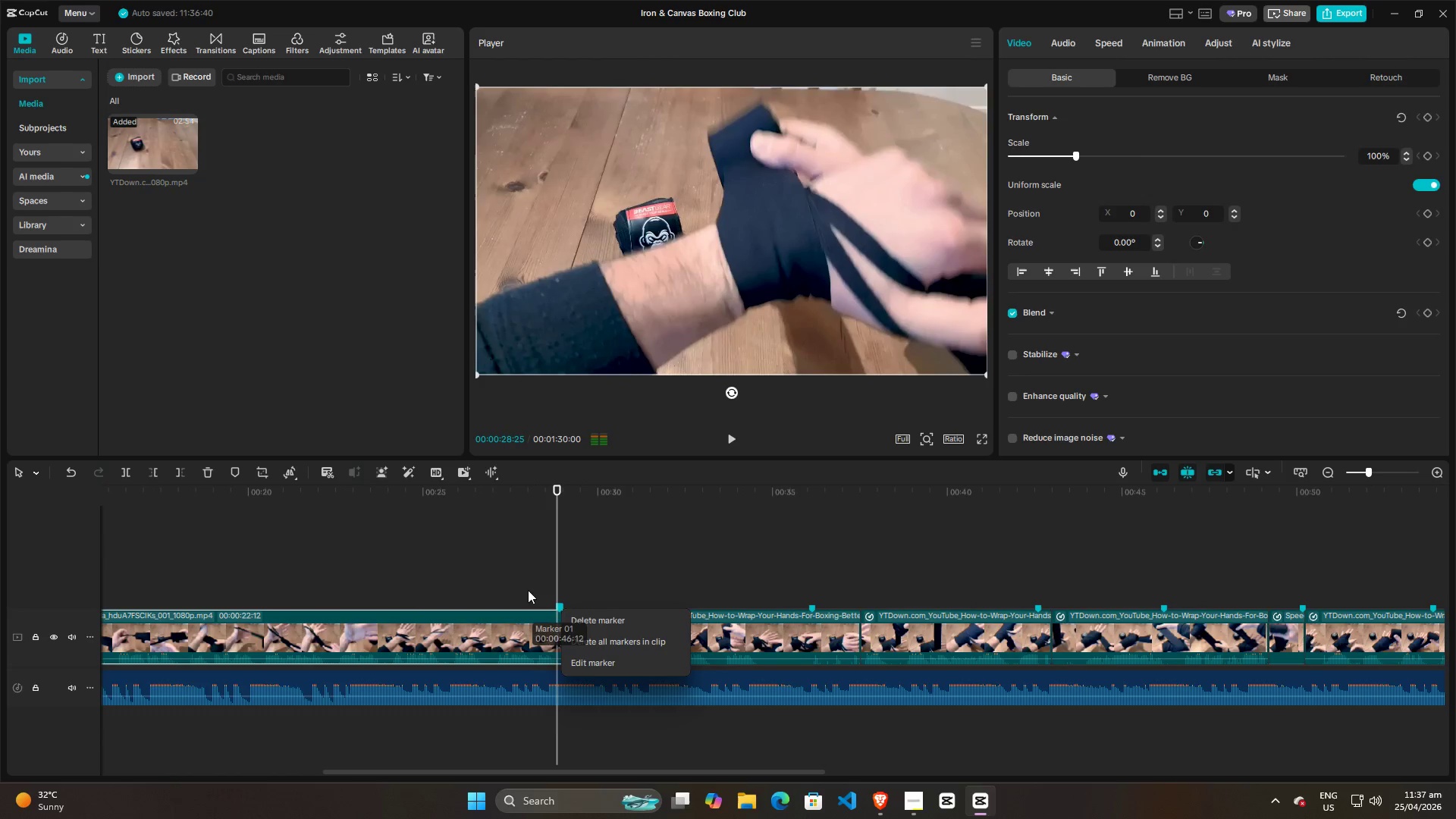 
left_click([510, 582])
 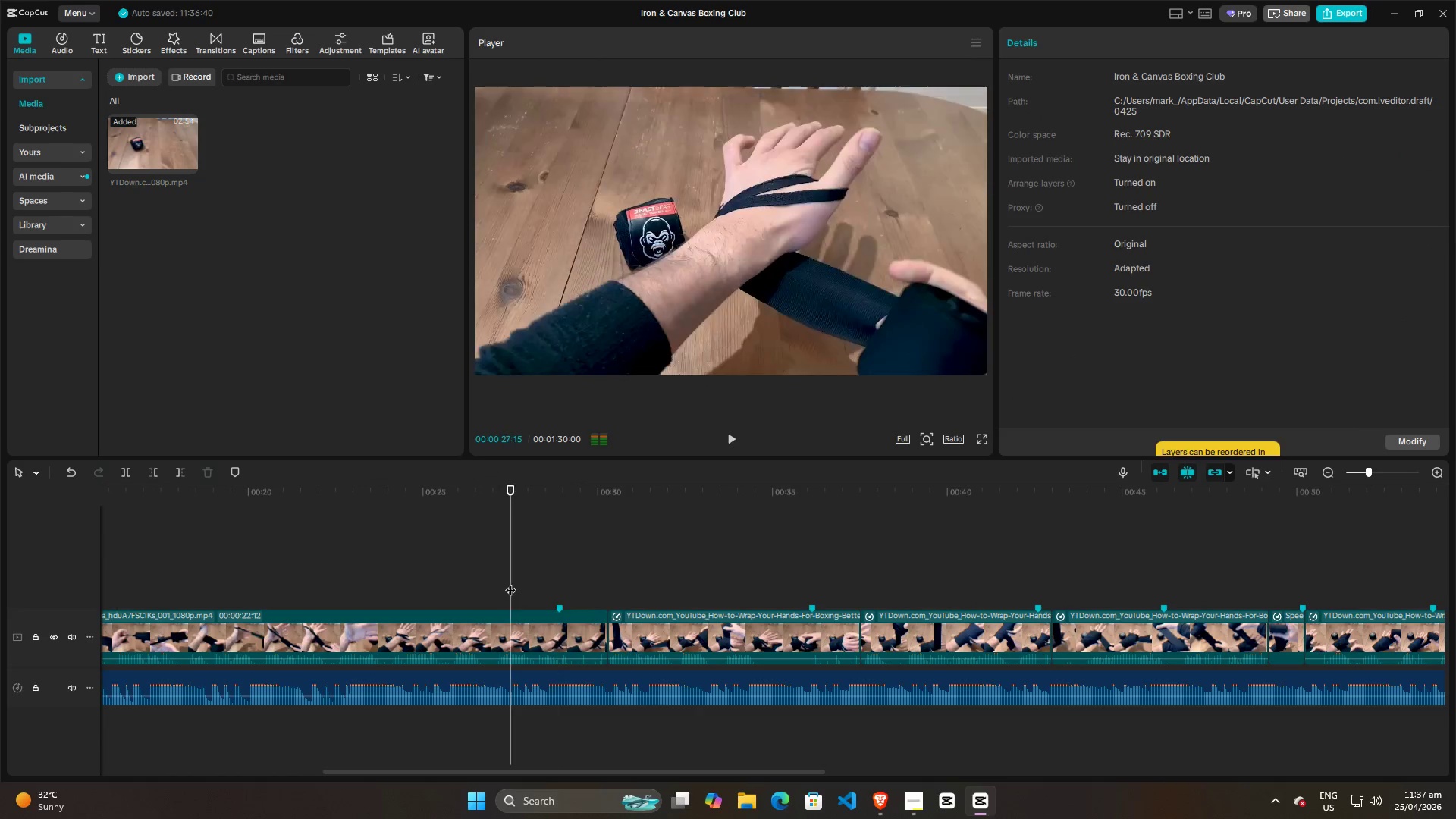 
key(Space)
 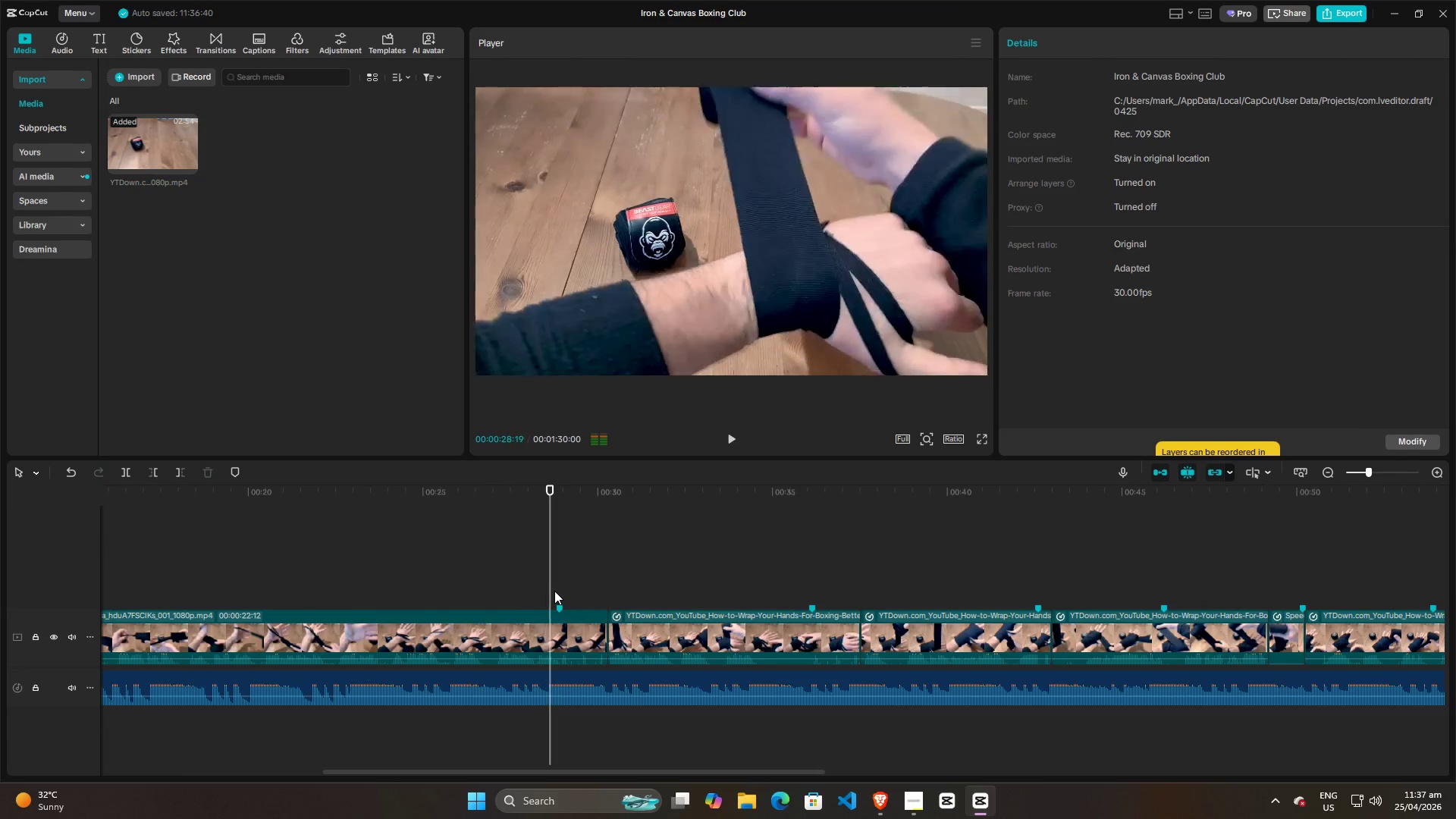 
key(Space)
 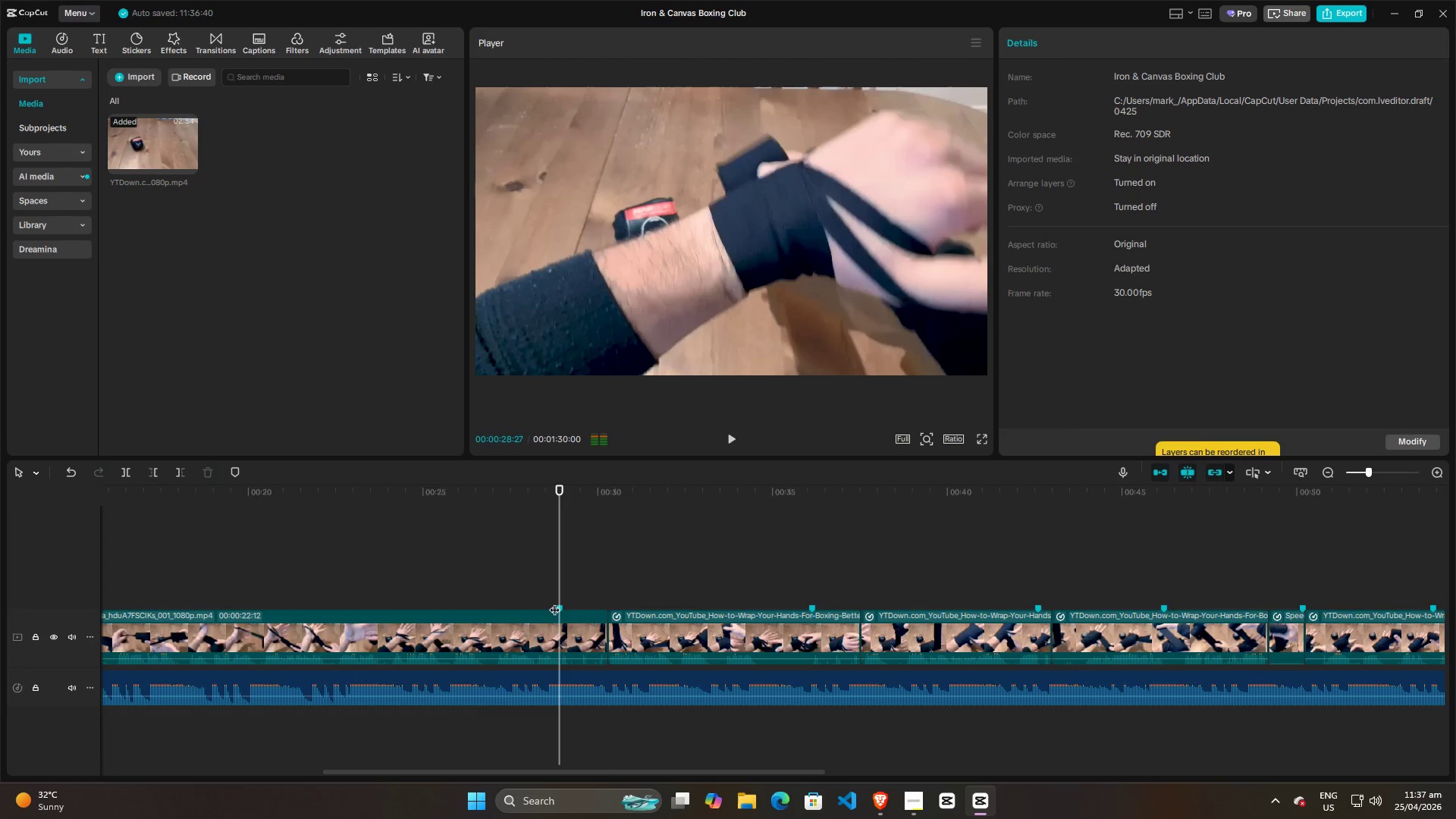 
right_click([557, 604])
 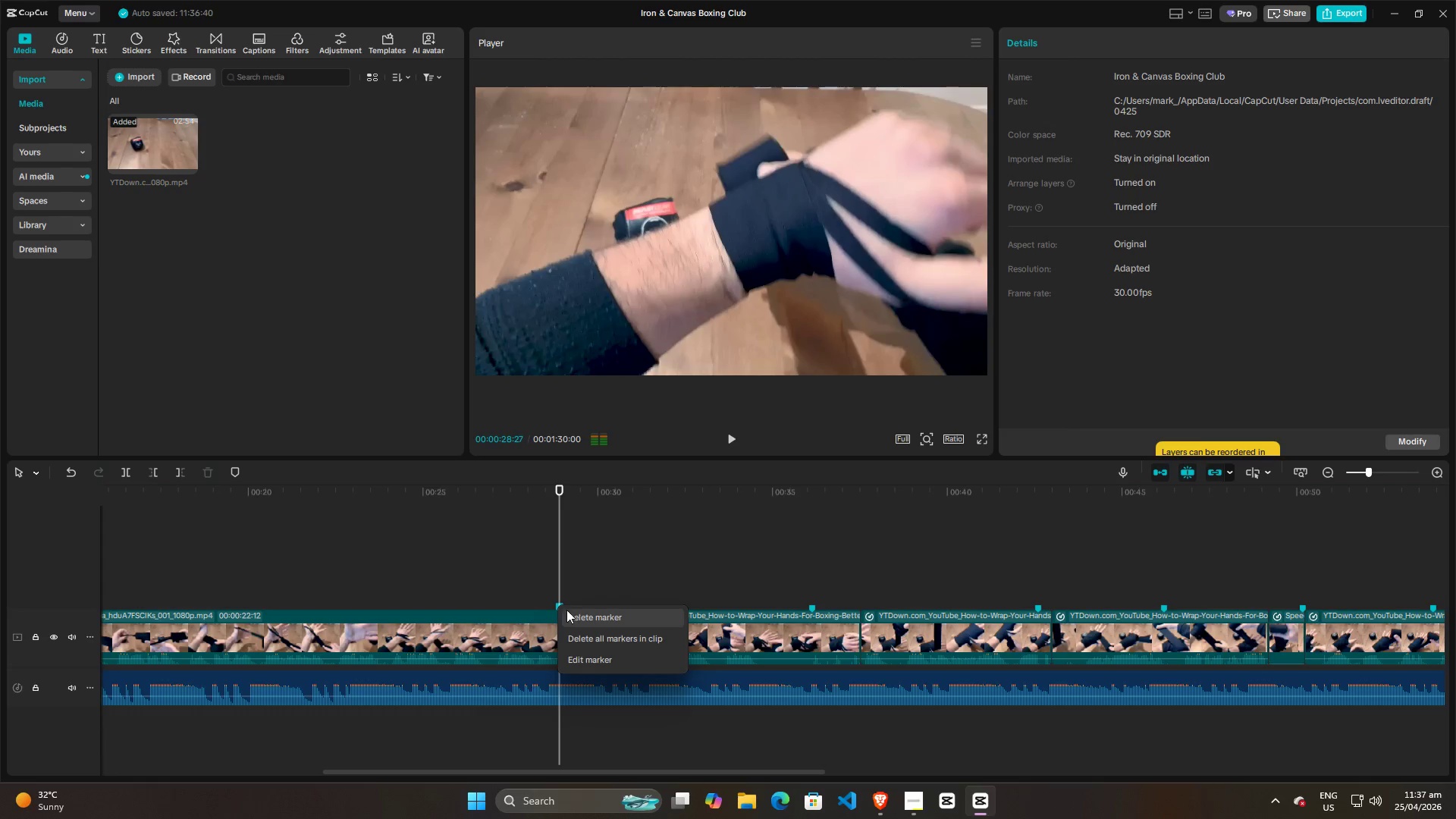 
left_click([567, 611])
 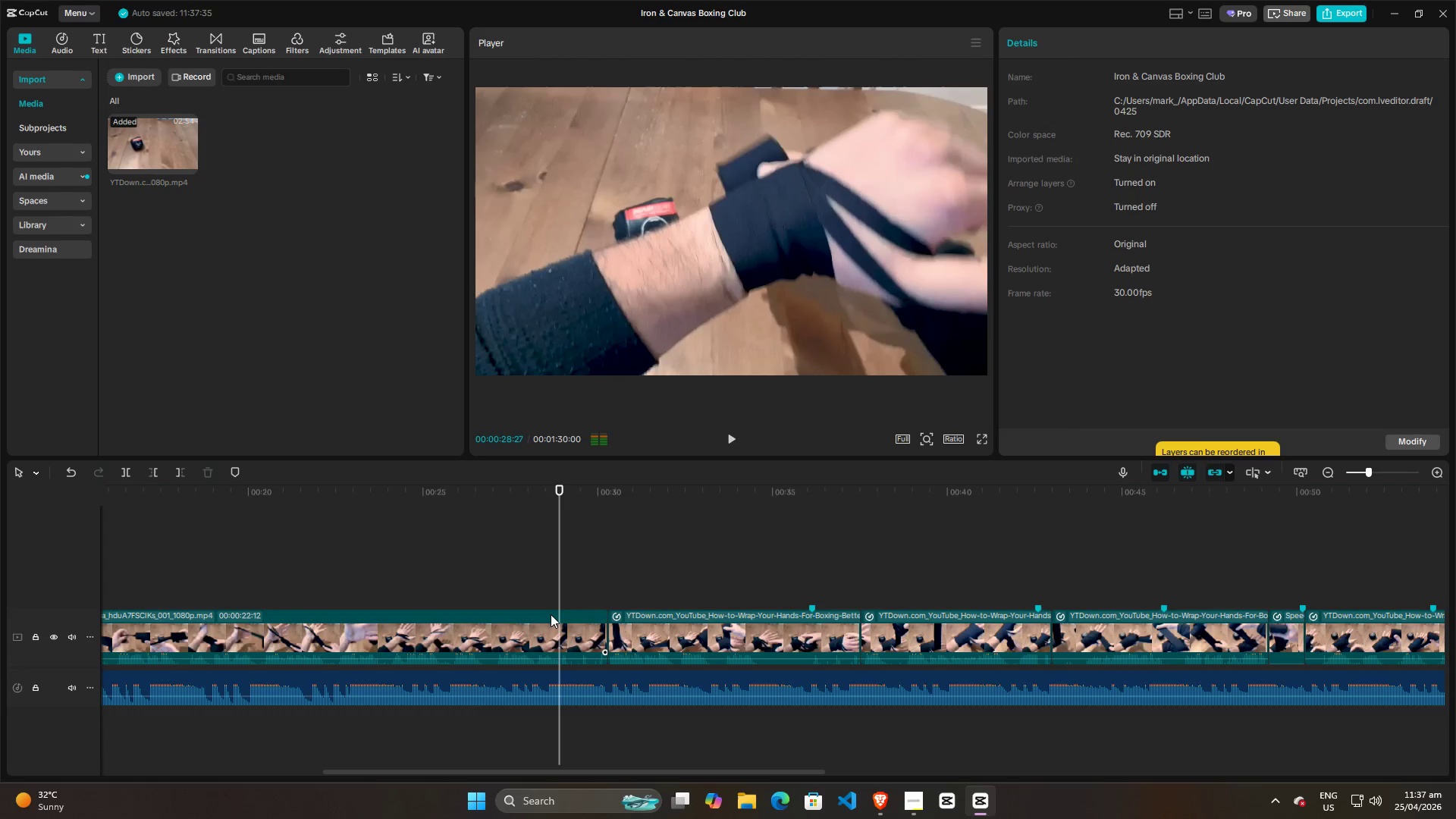 
left_click([551, 614])
 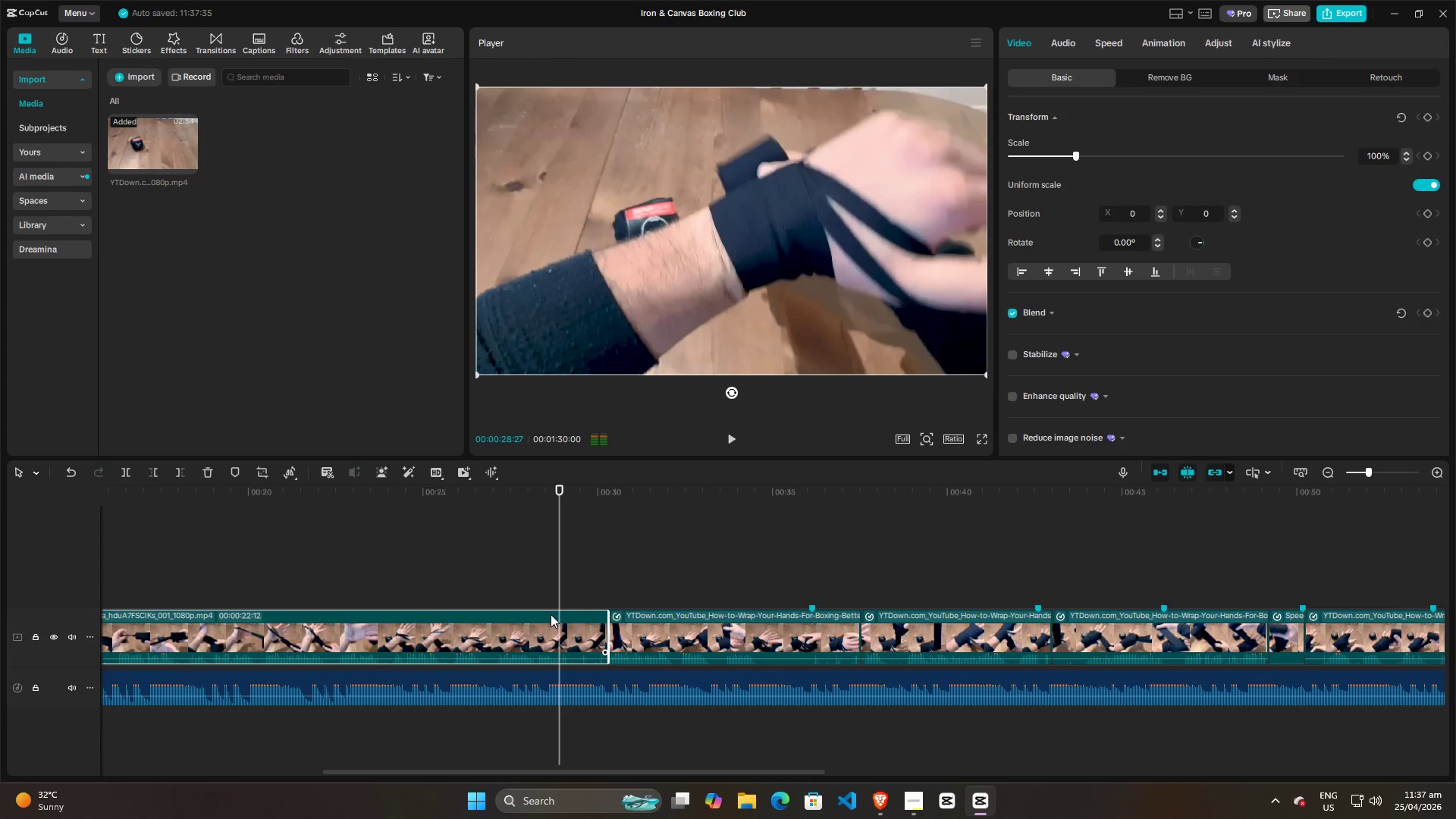 
key(M)
 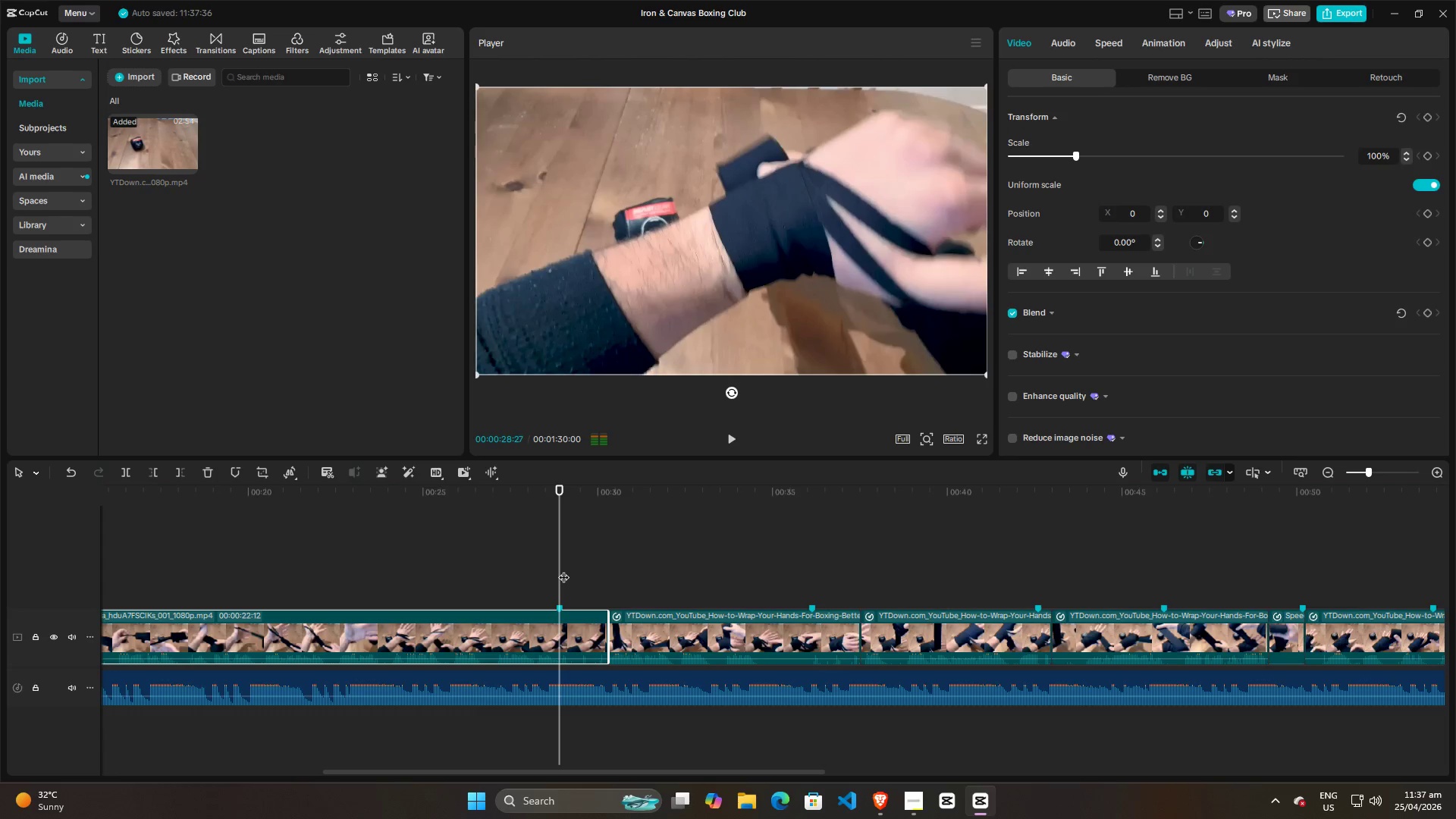 
left_click_drag(start_coordinate=[563, 569], to_coordinate=[786, 572])
 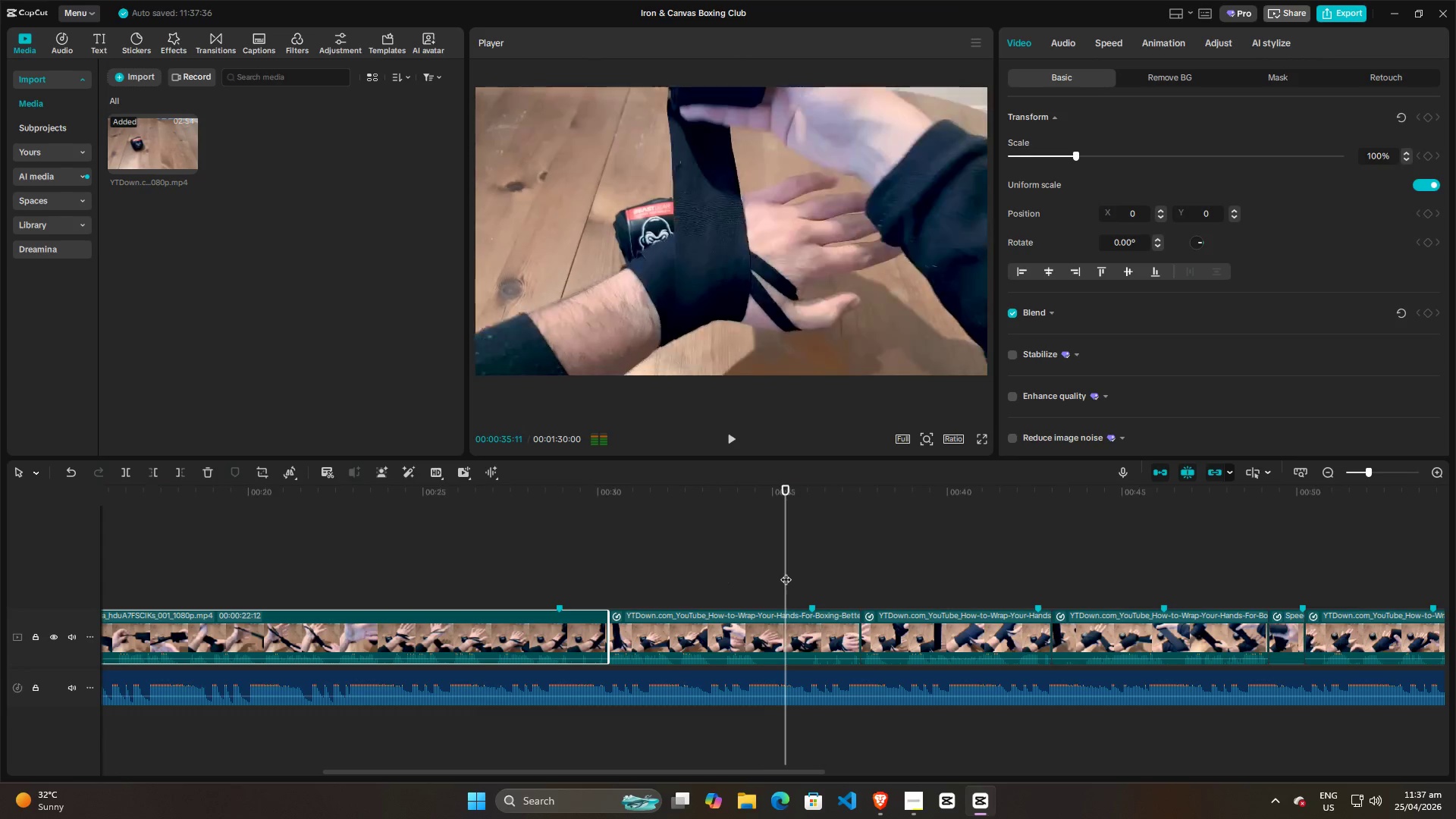 
key(Space)
 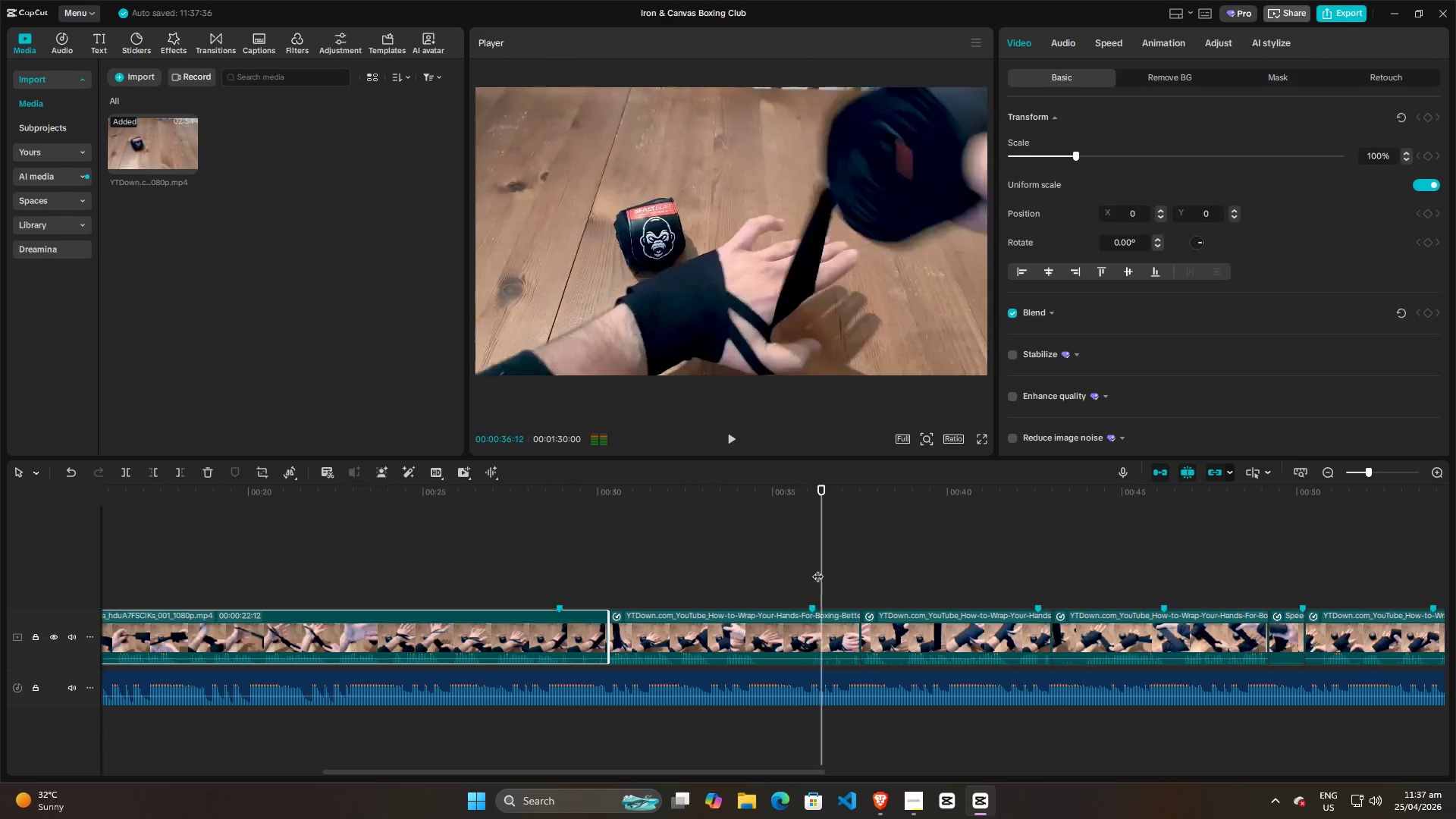 
key(Space)
 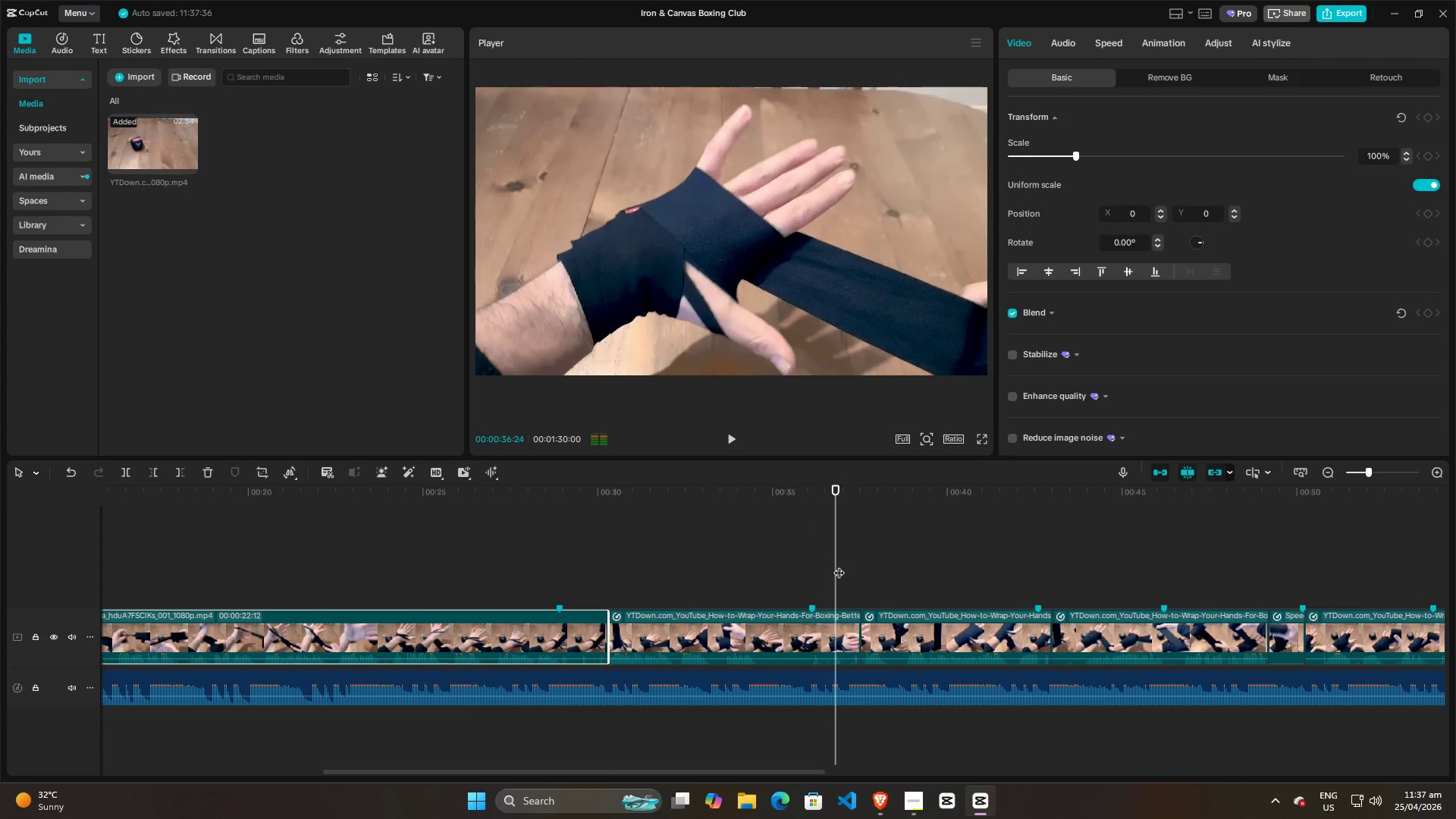 
left_click_drag(start_coordinate=[839, 565], to_coordinate=[971, 555])
 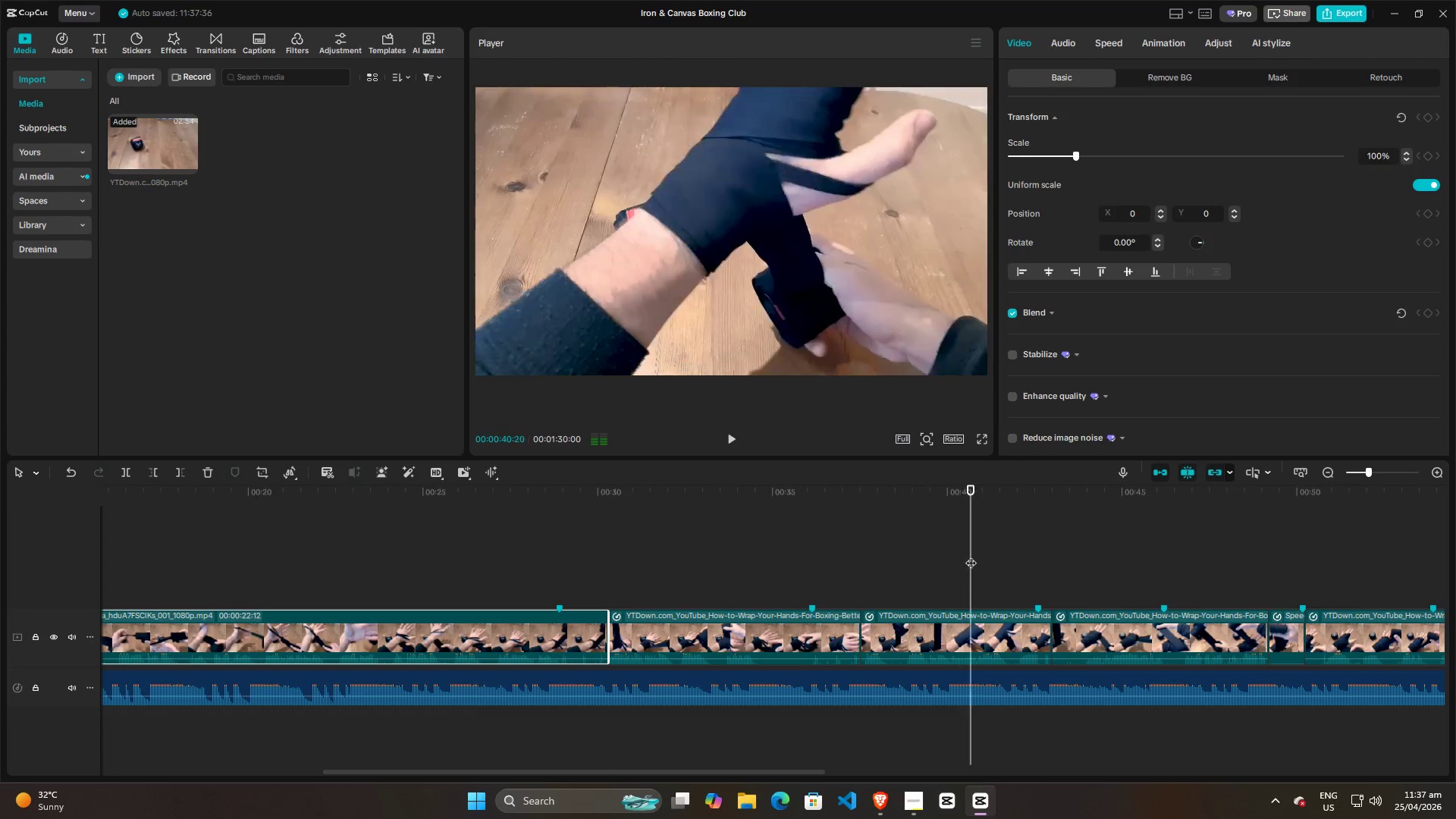 
key(Space)
 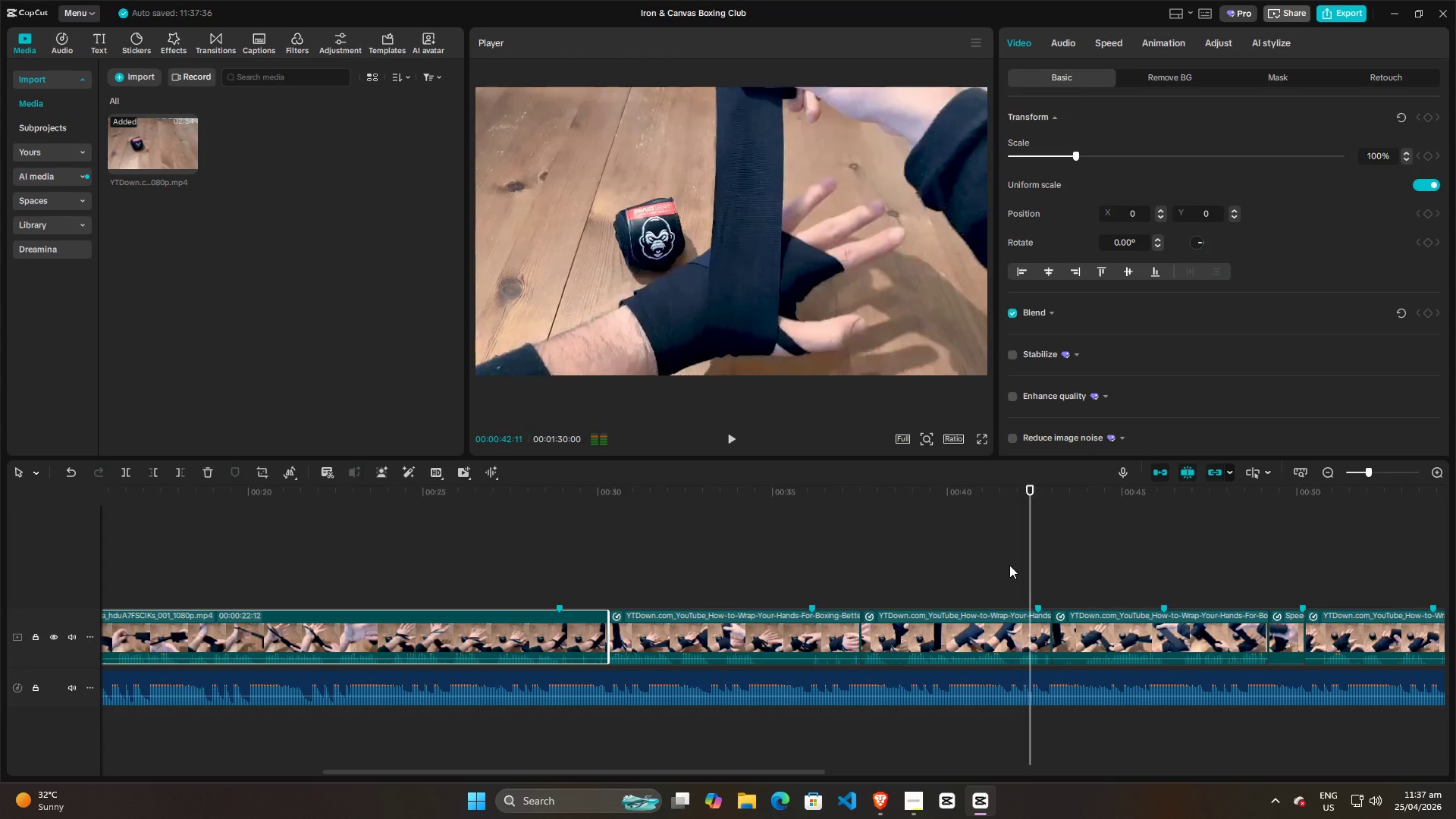 
key(Space)
 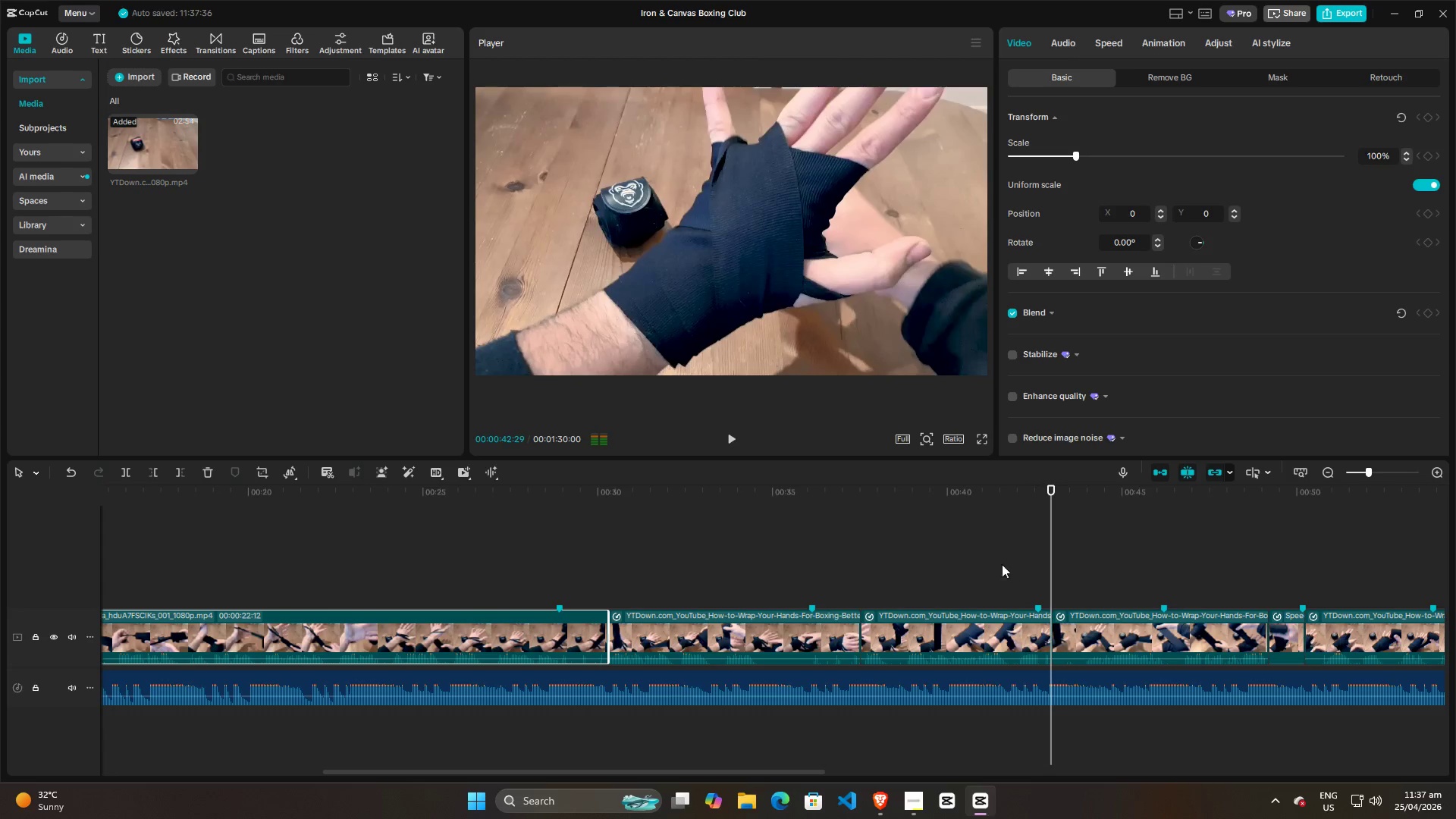 
left_click([990, 564])
 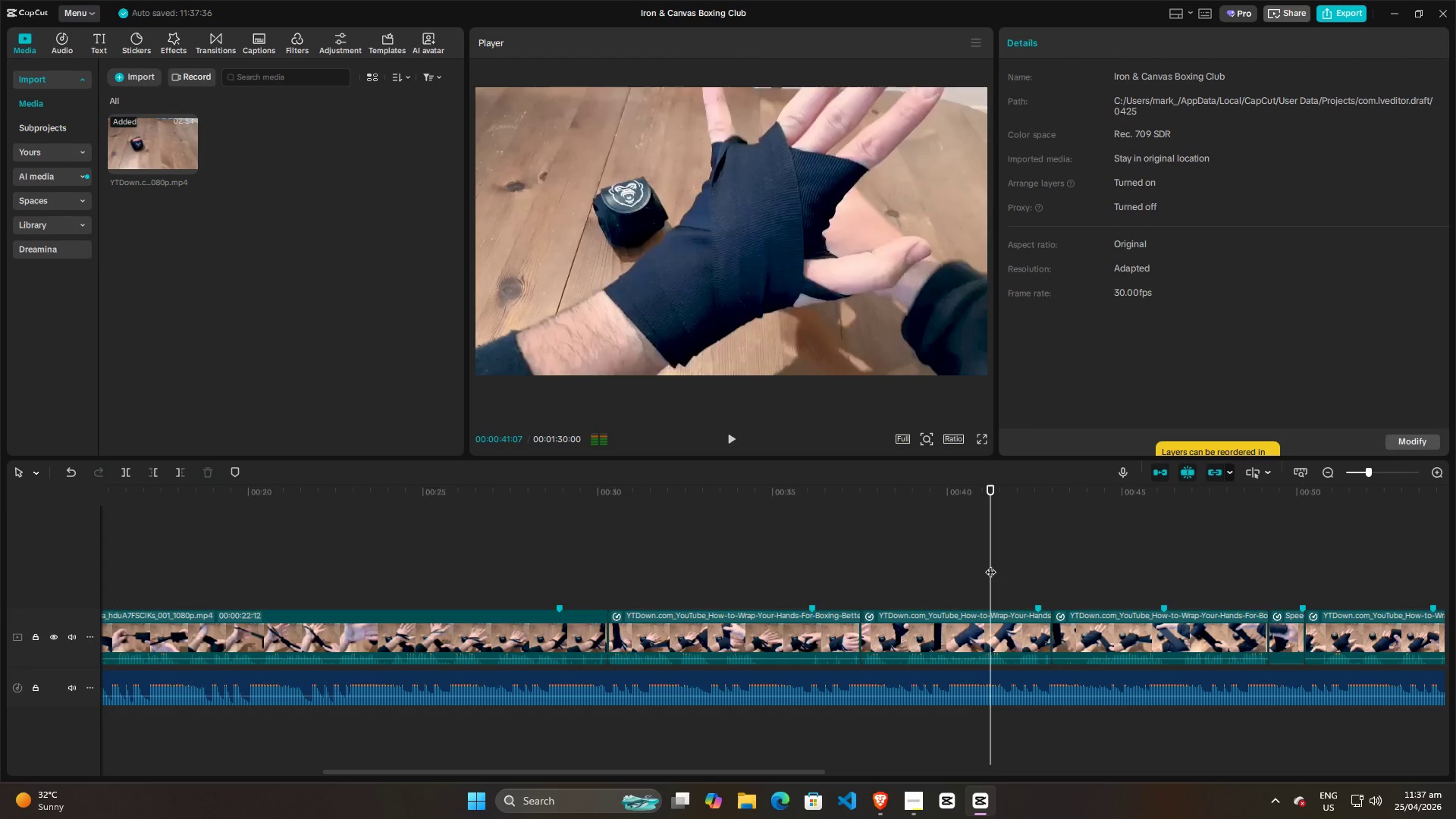 
key(Space)
 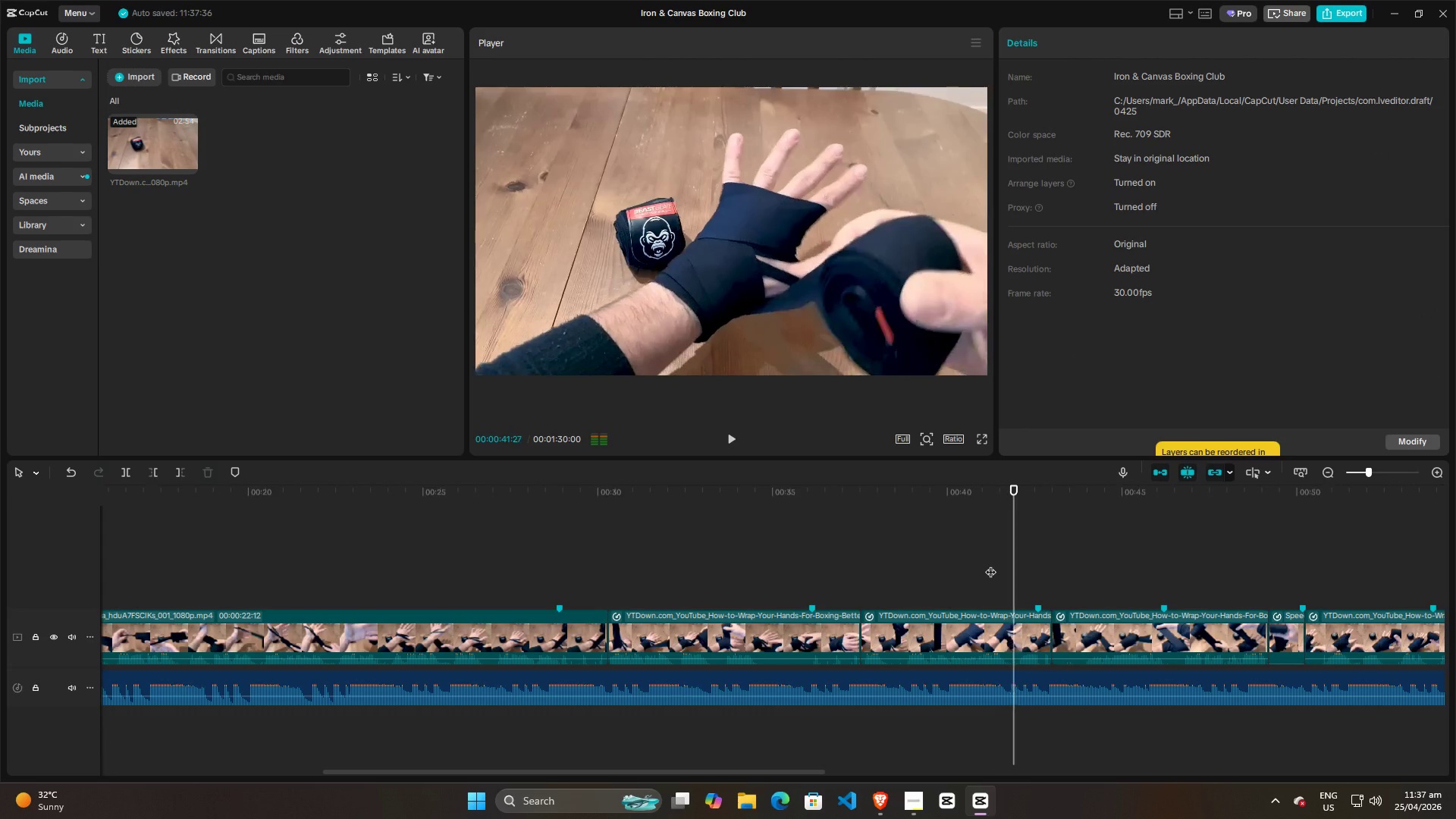 
key(Space)
 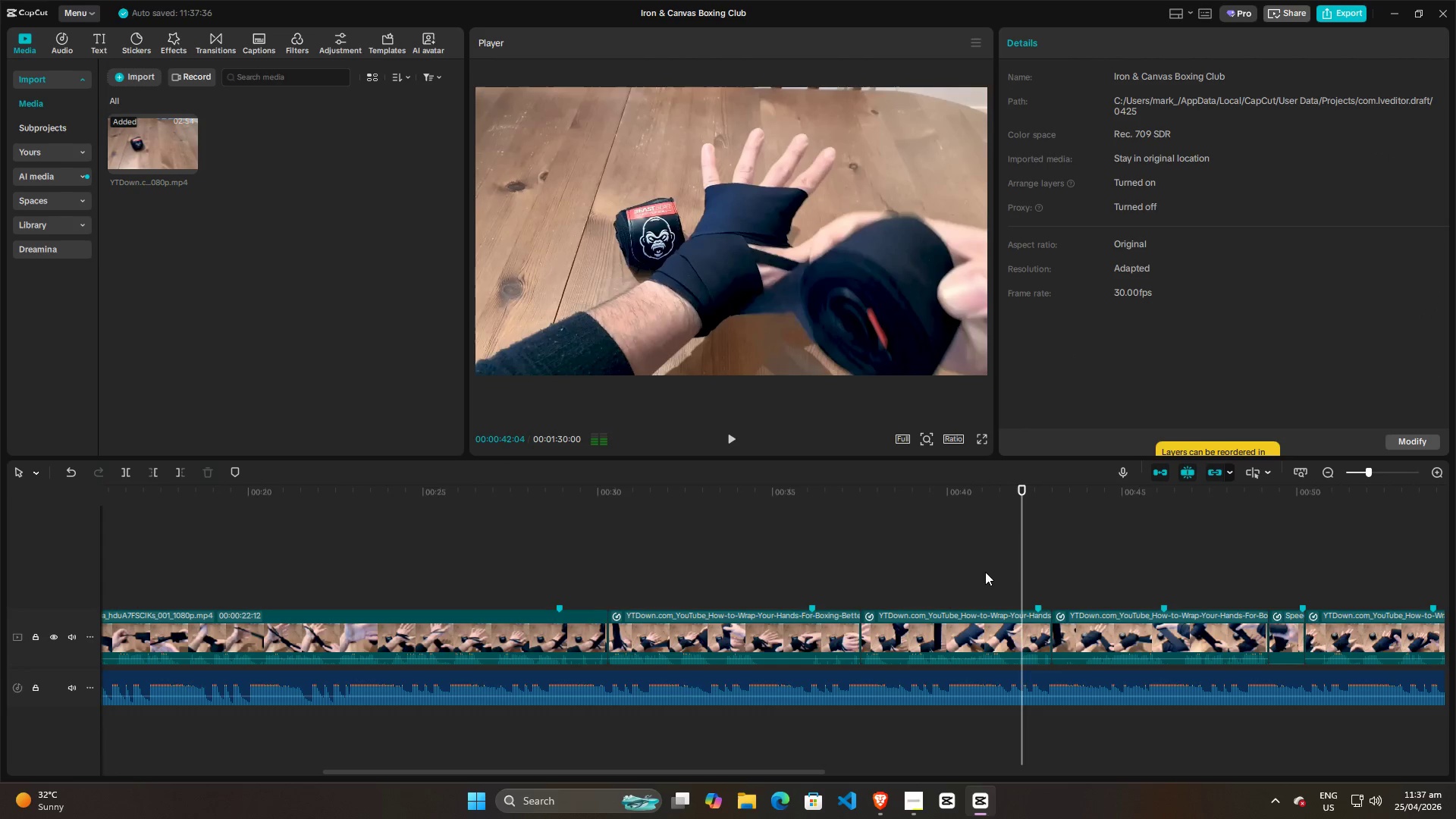 
left_click([985, 572])
 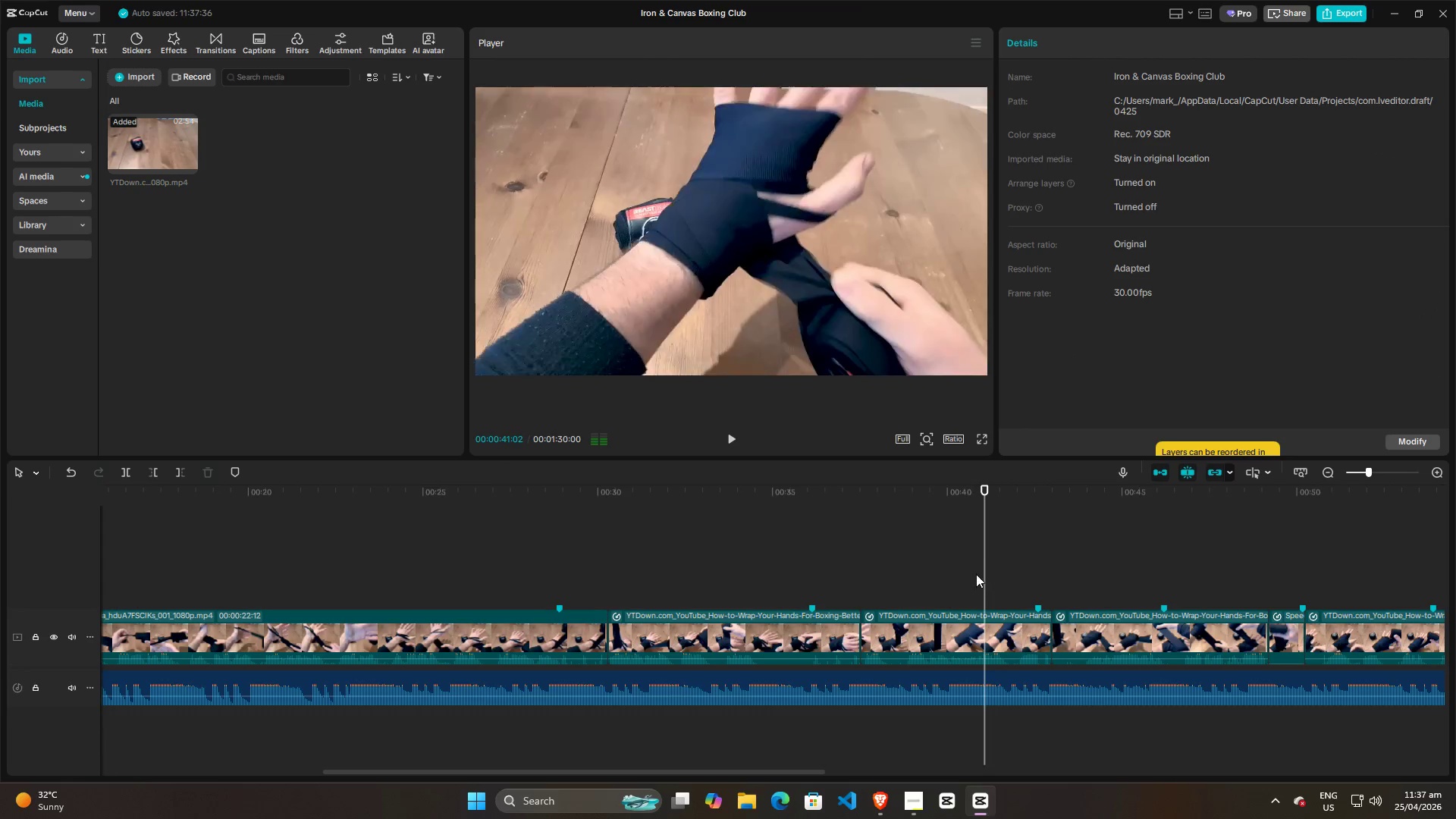 
key(Space)
 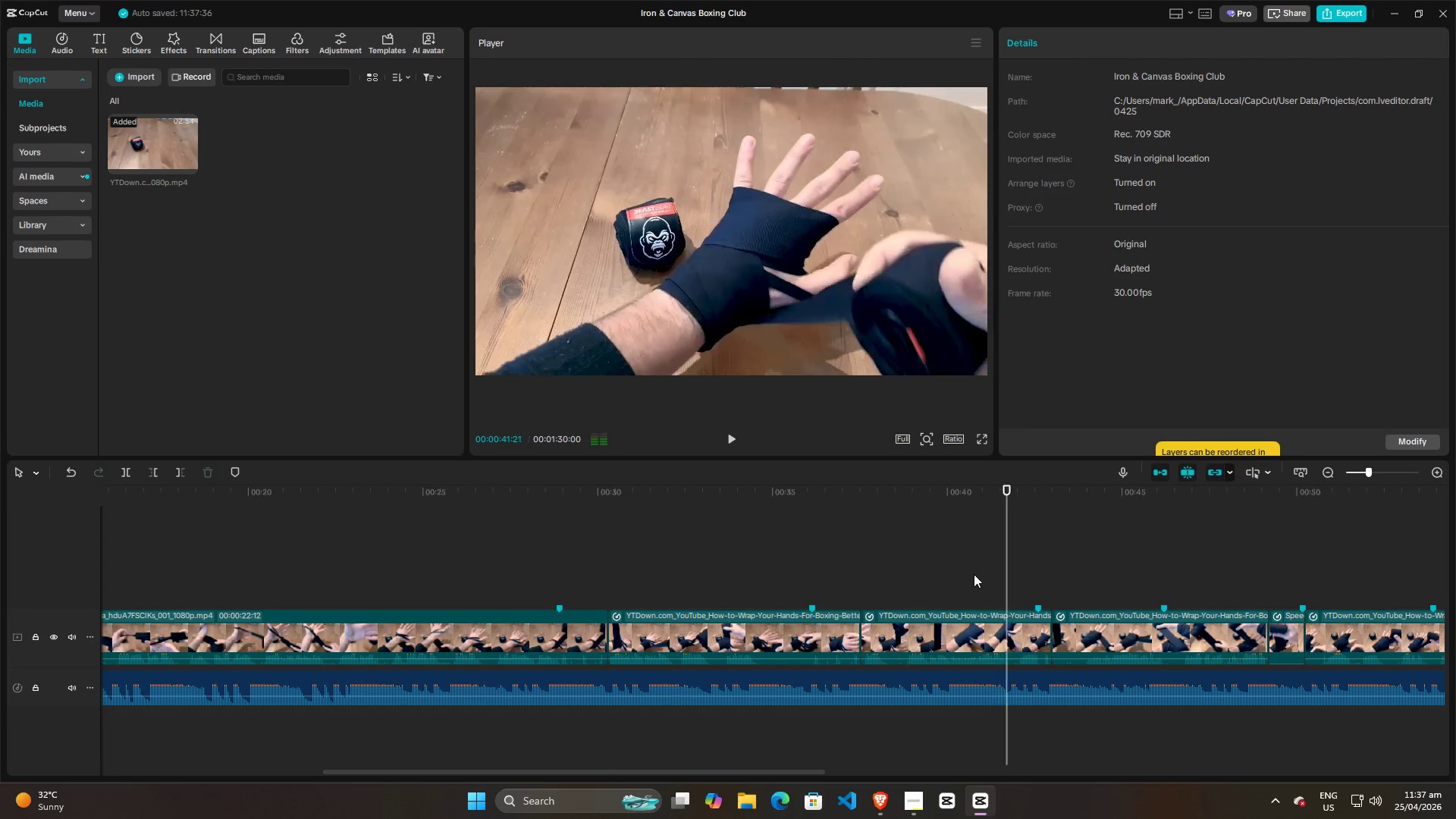 
key(Space)
 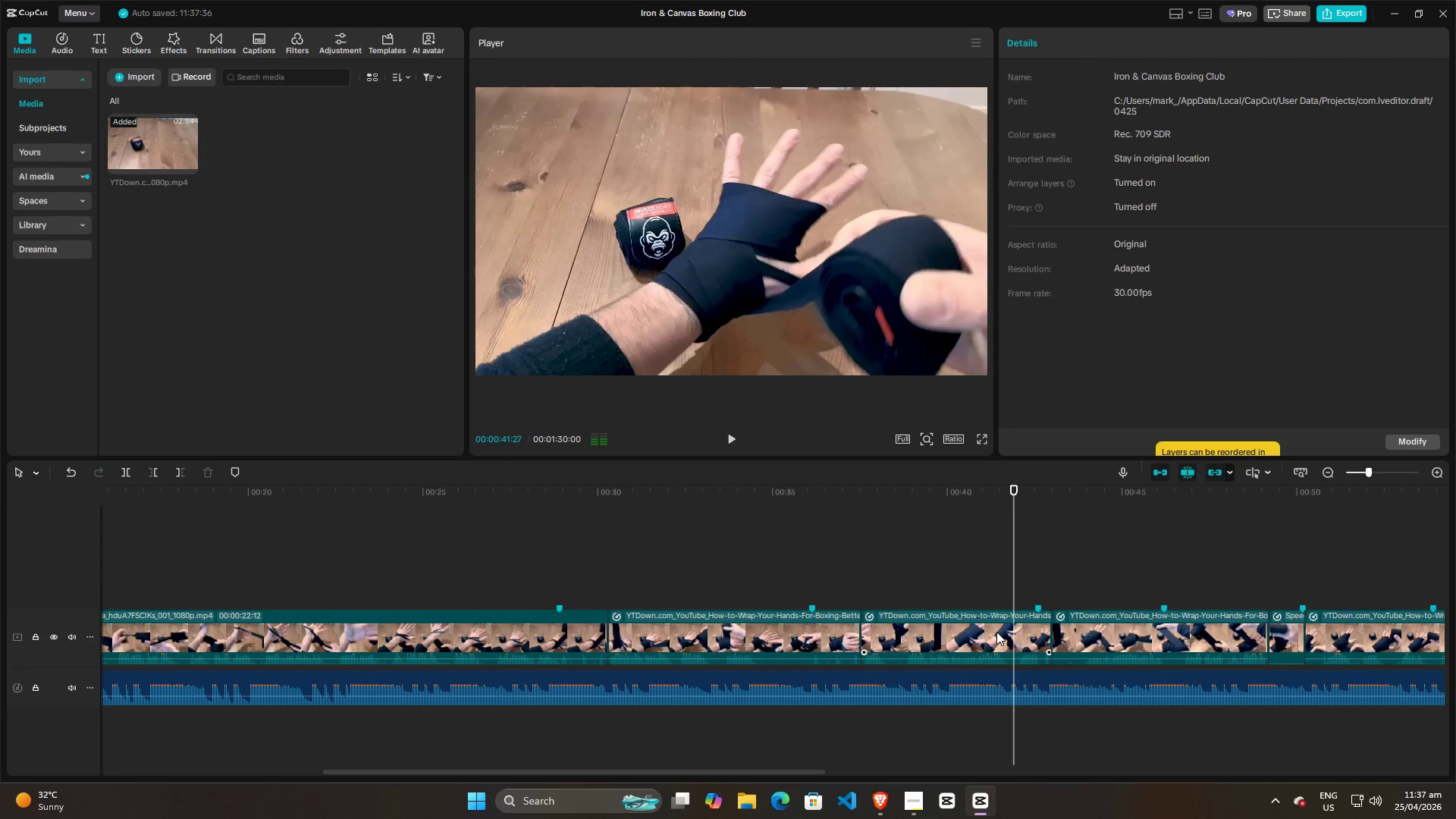 
left_click([996, 632])
 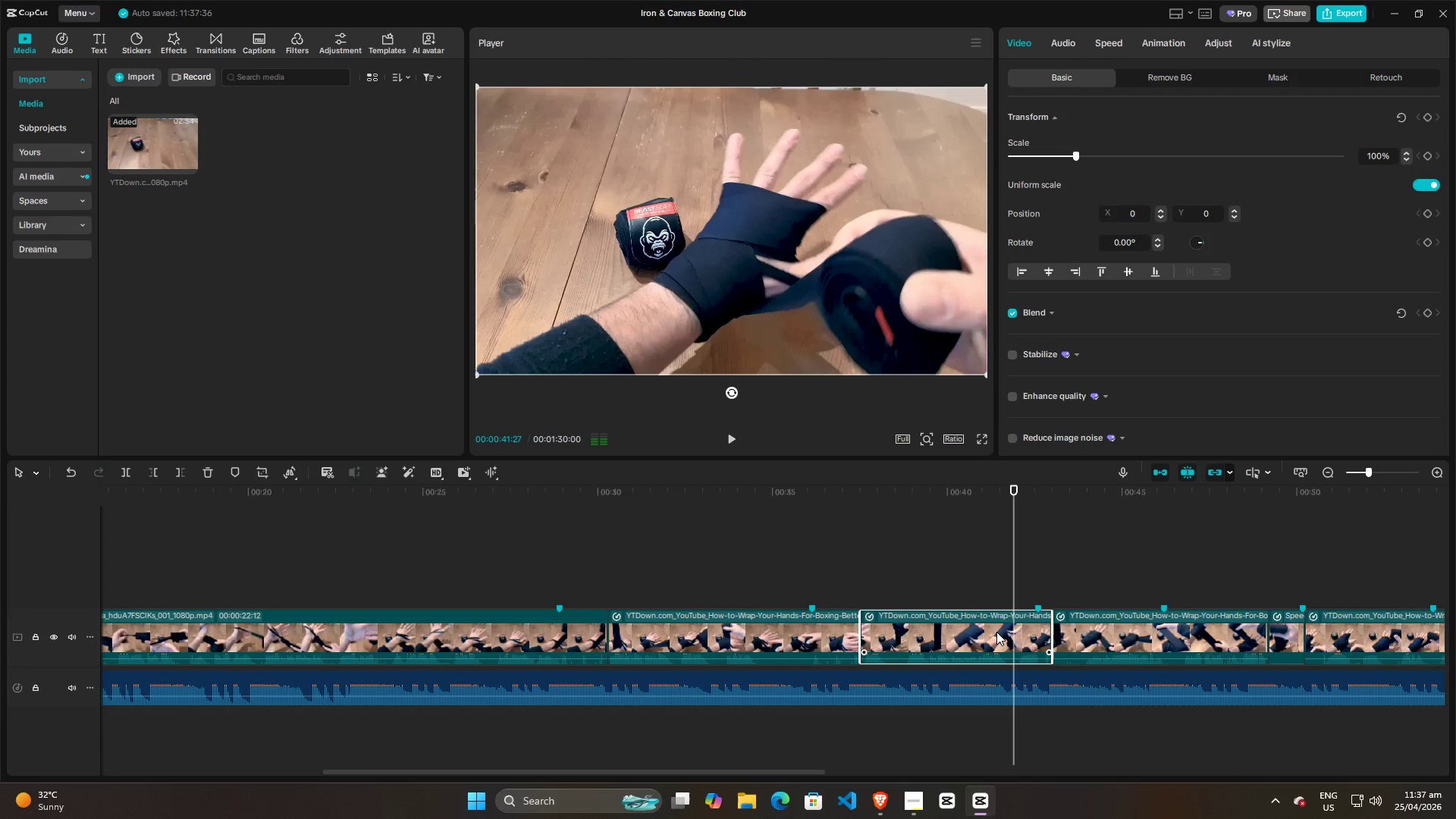 
key(M)
 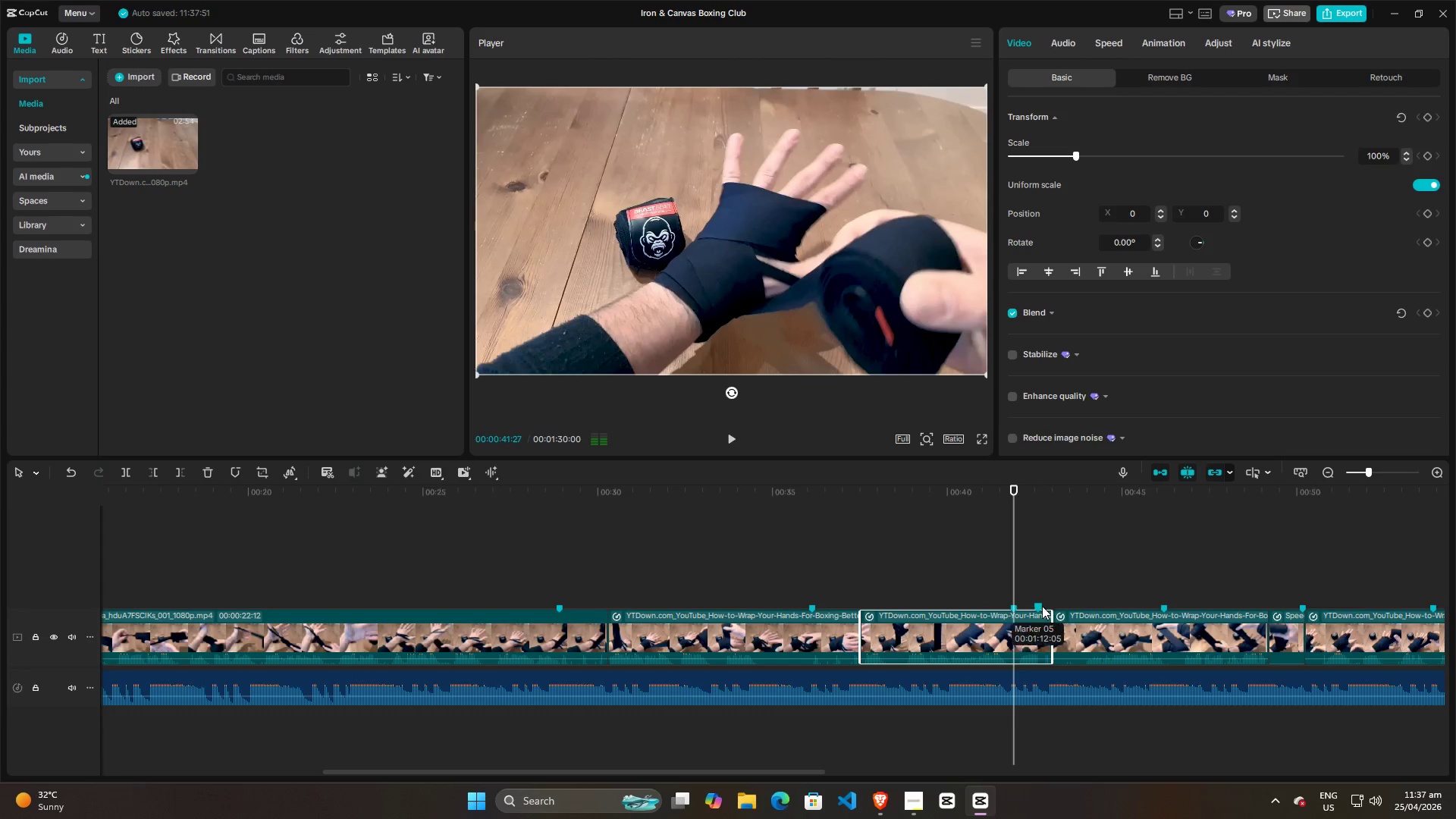 
right_click([1042, 606])
 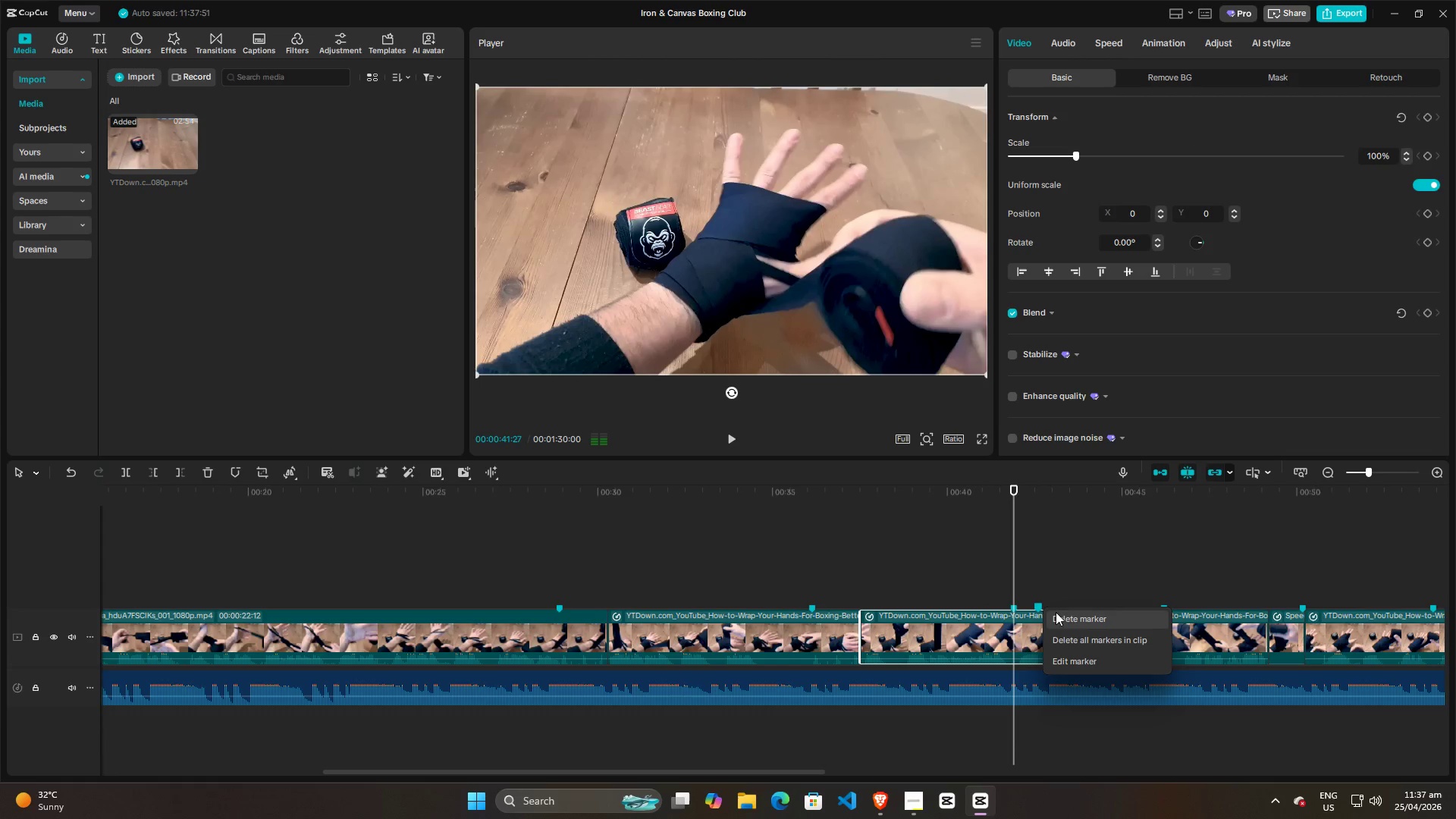 
left_click([1056, 612])
 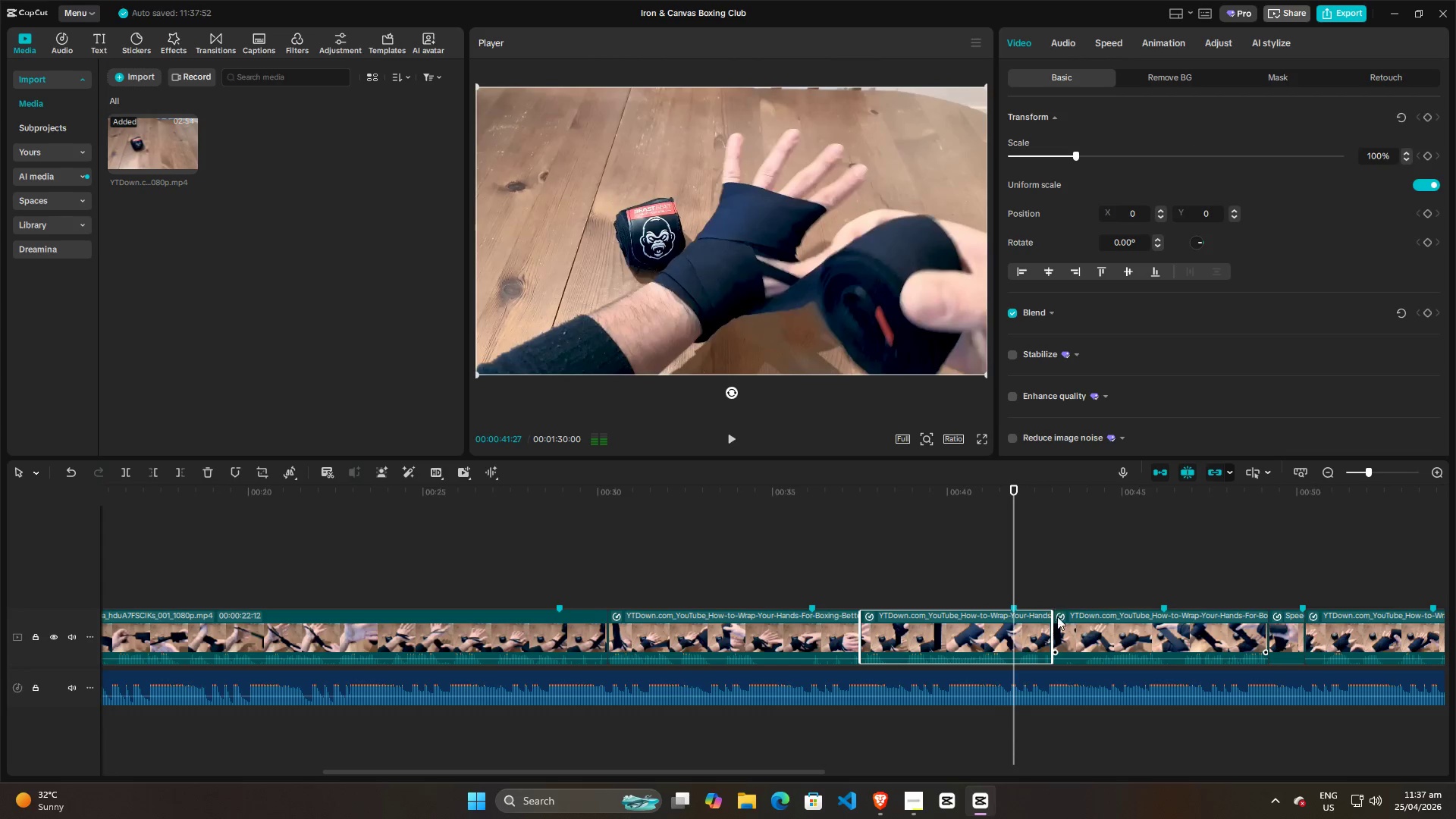 
key(Space)
 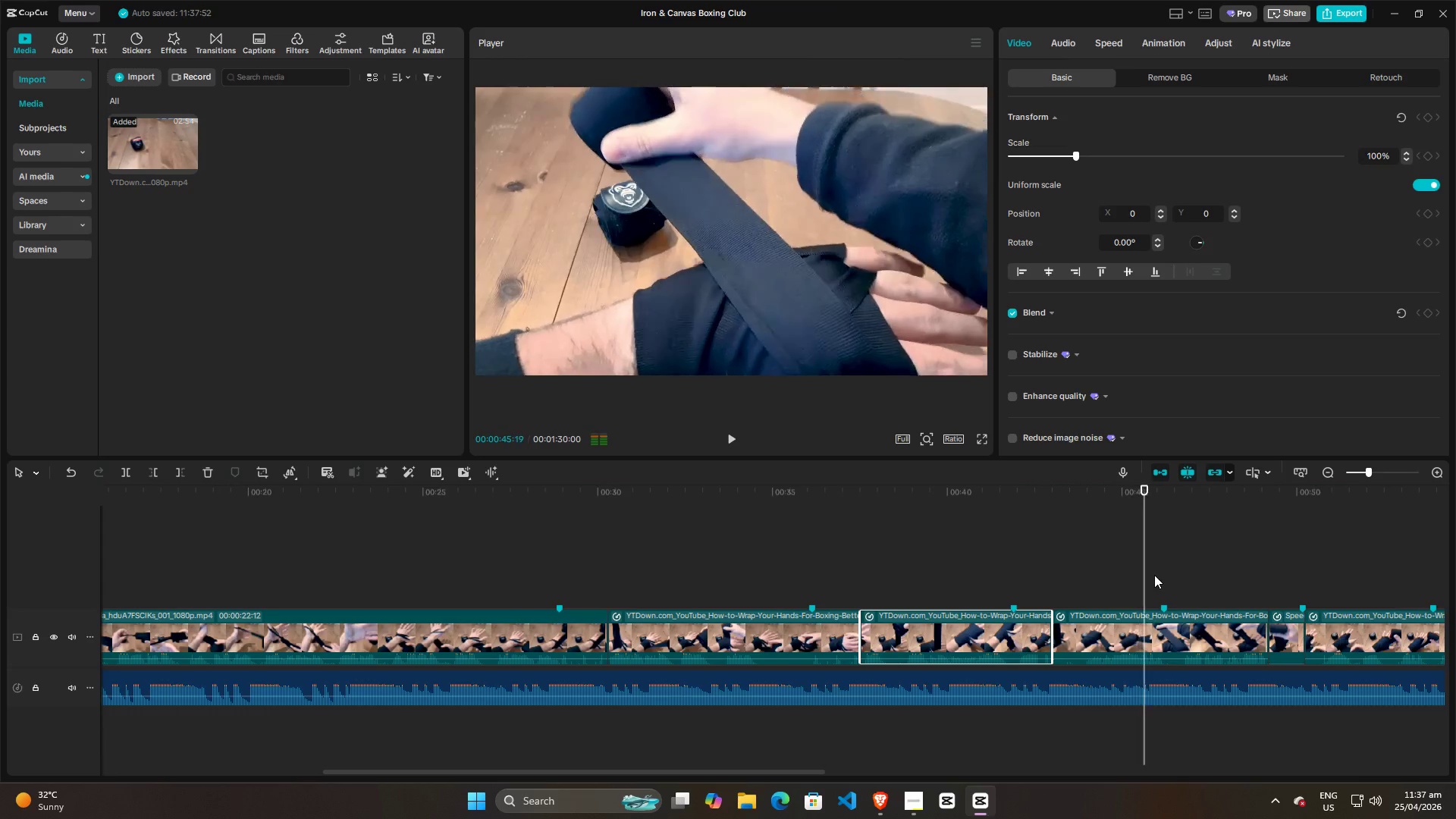 
wait(5.06)
 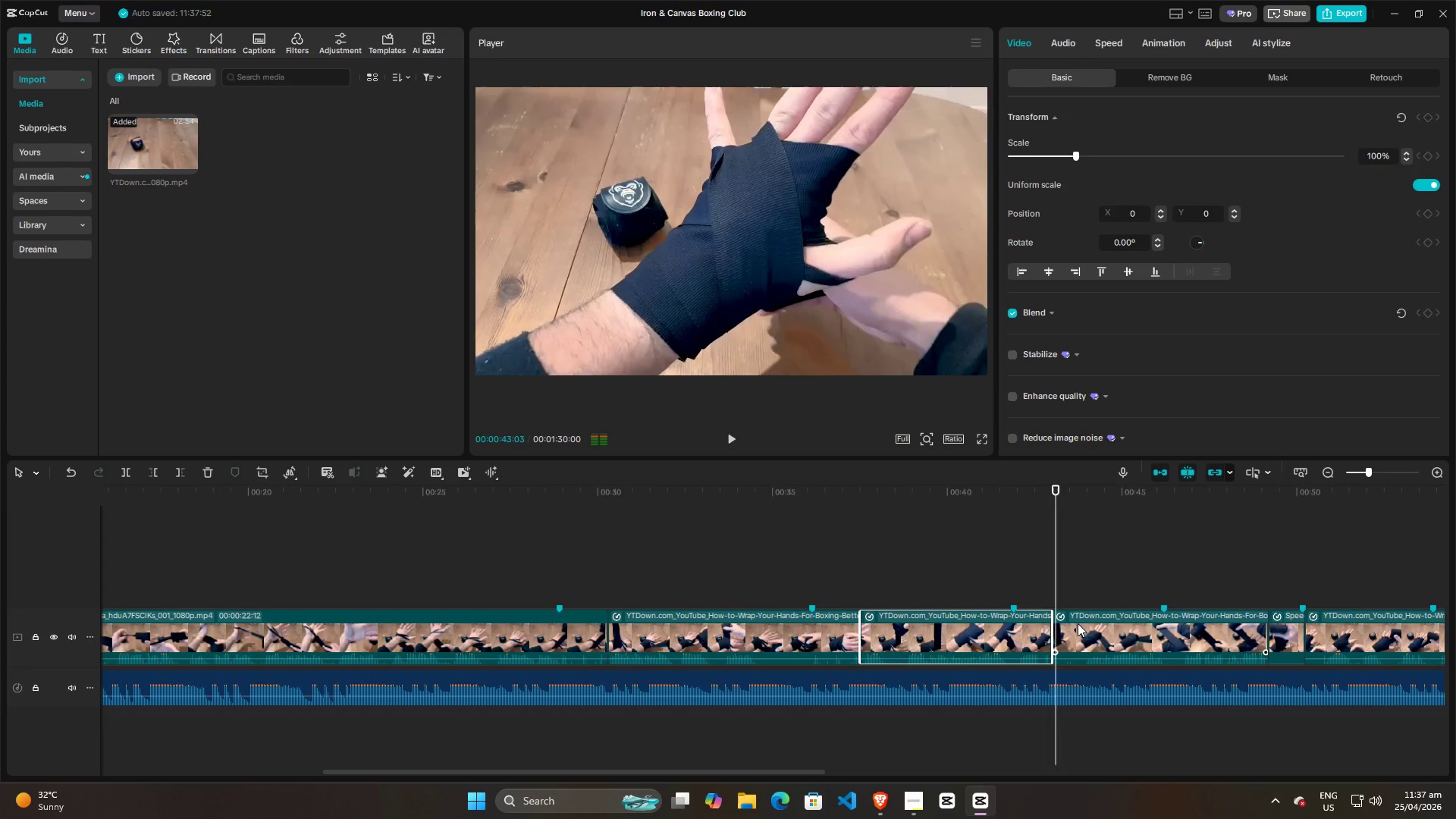 
key(Space)
 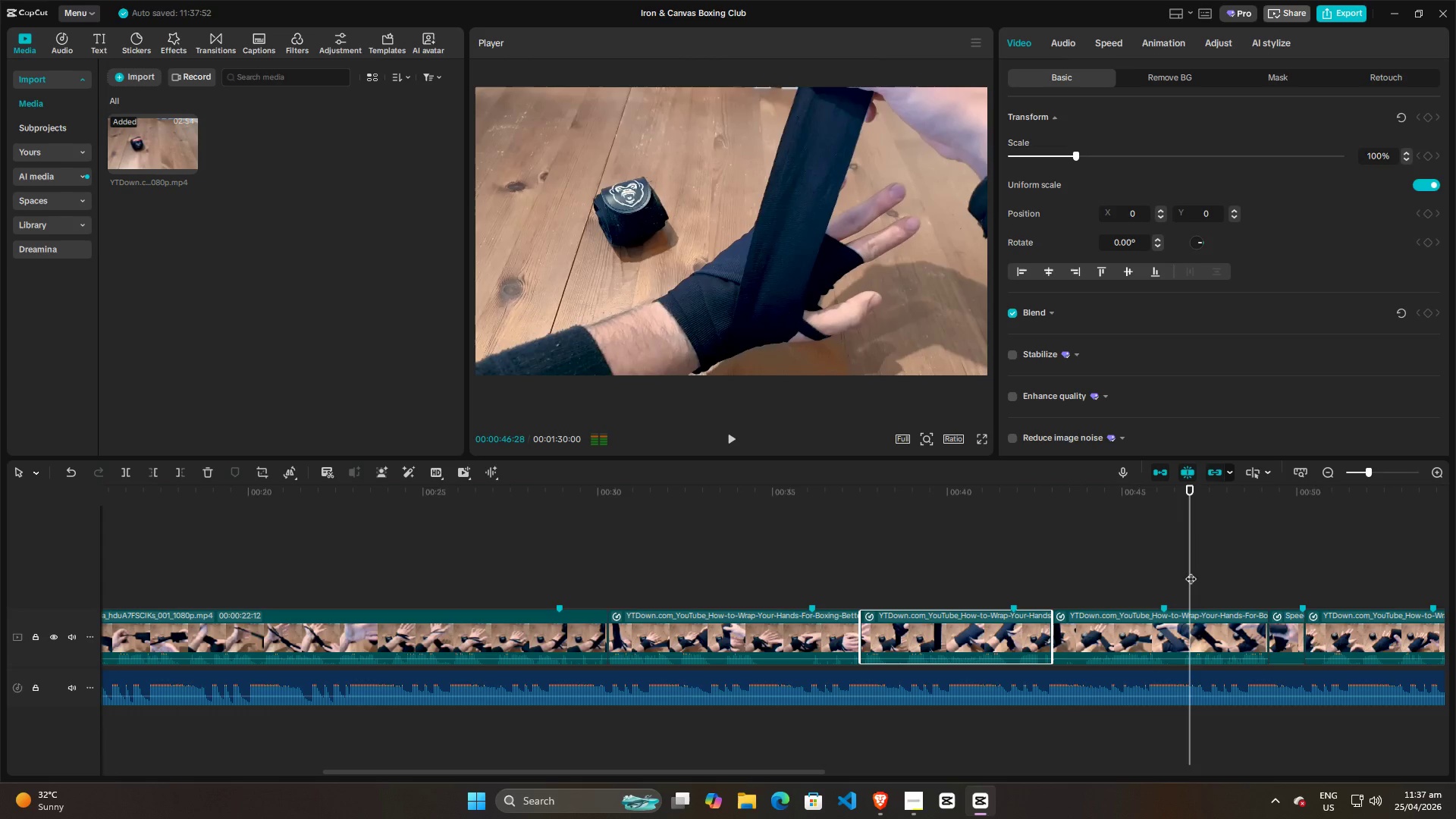 
left_click_drag(start_coordinate=[1191, 571], to_coordinate=[1148, 577])
 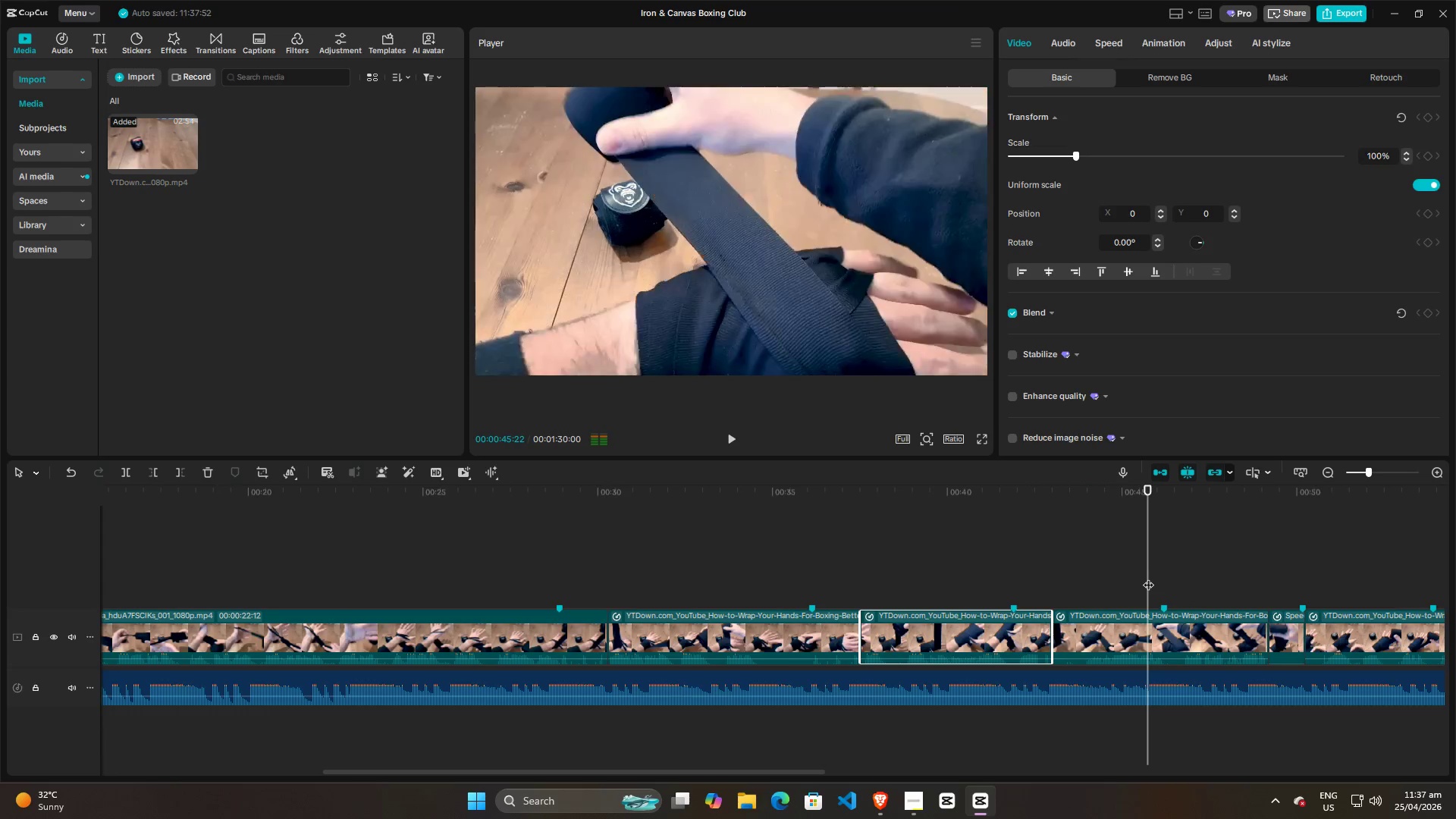 
key(Space)
 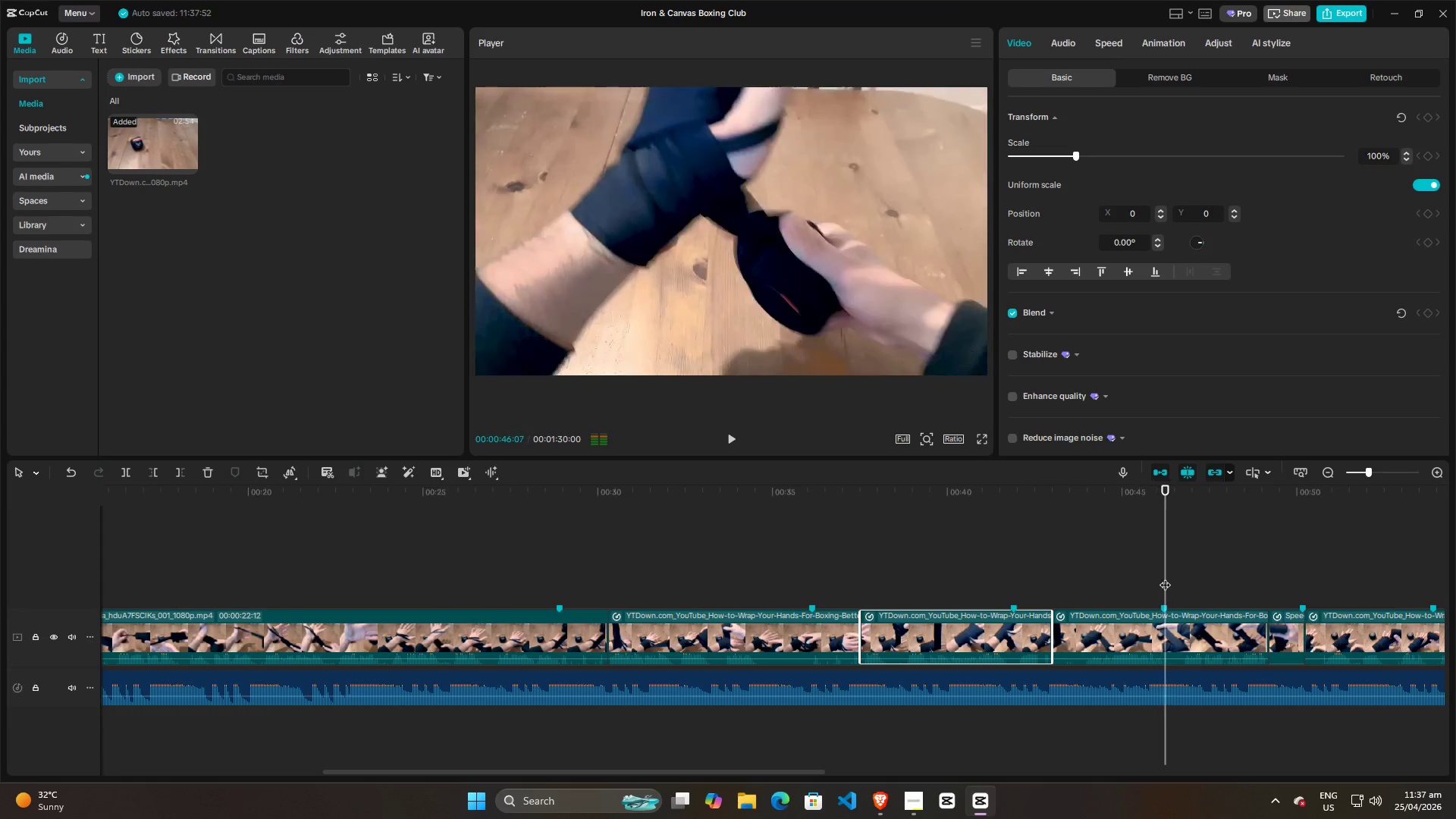 
key(Space)
 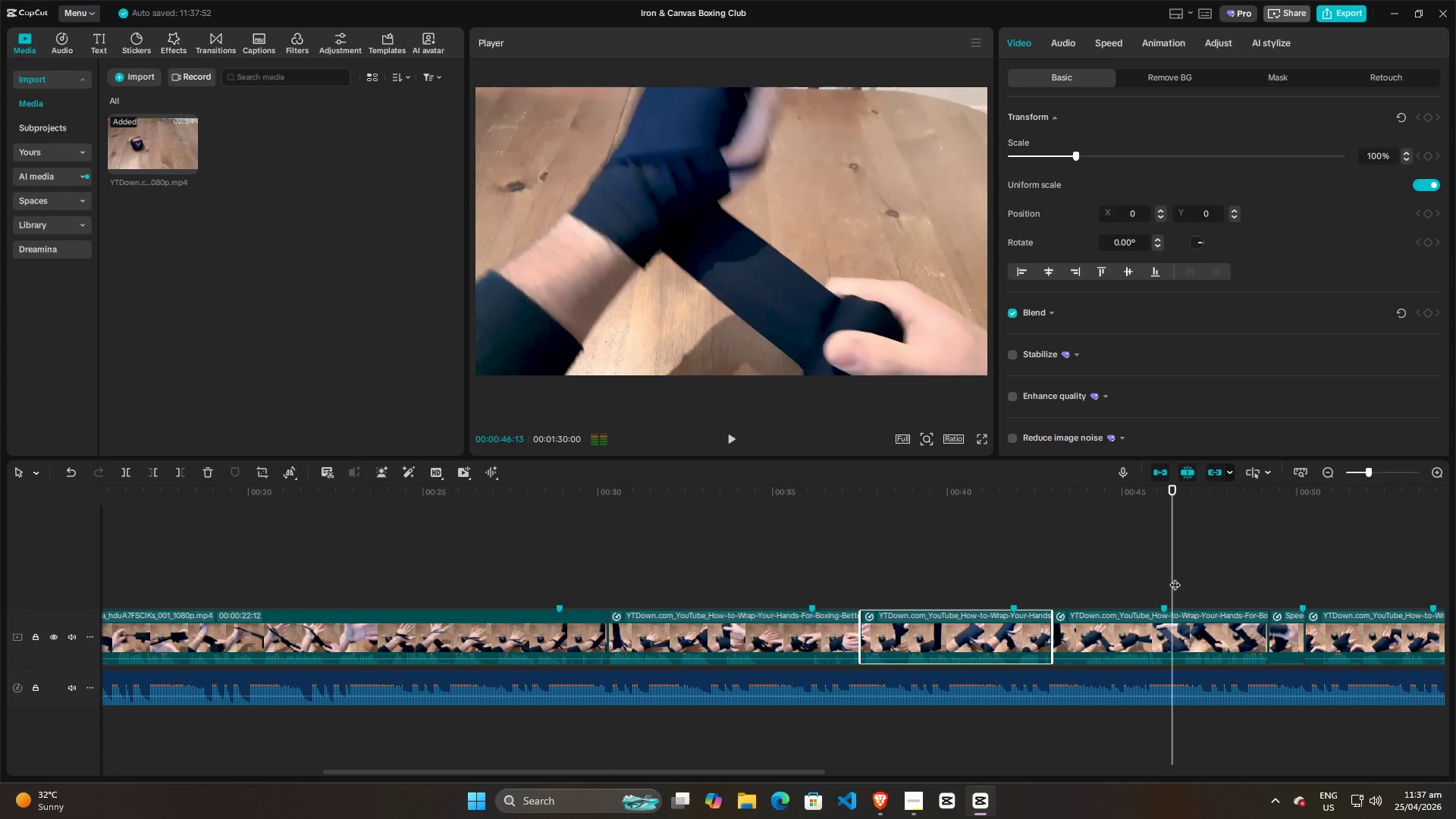 
left_click_drag(start_coordinate=[1175, 577], to_coordinate=[1168, 578])
 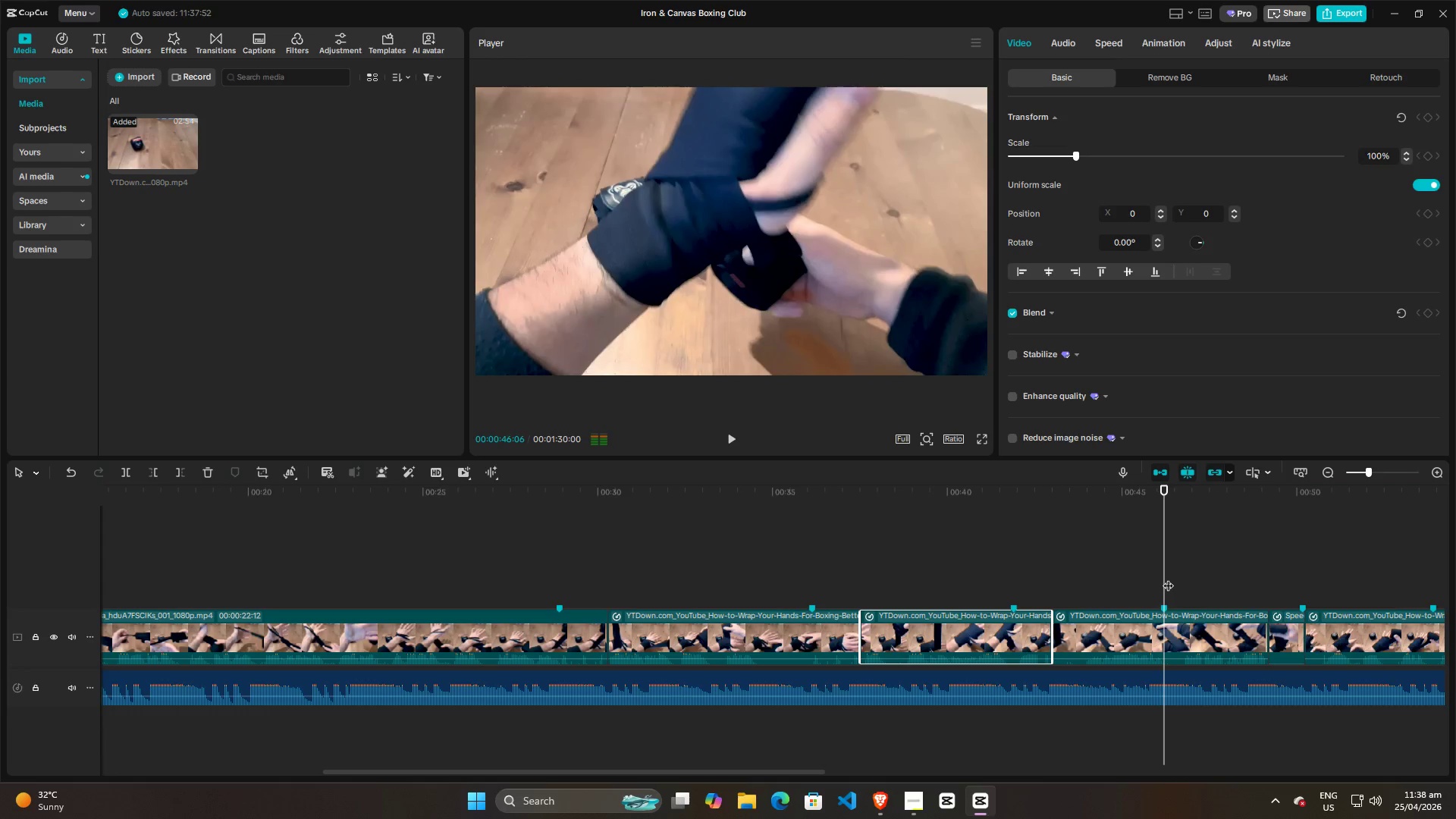 
key(Space)
 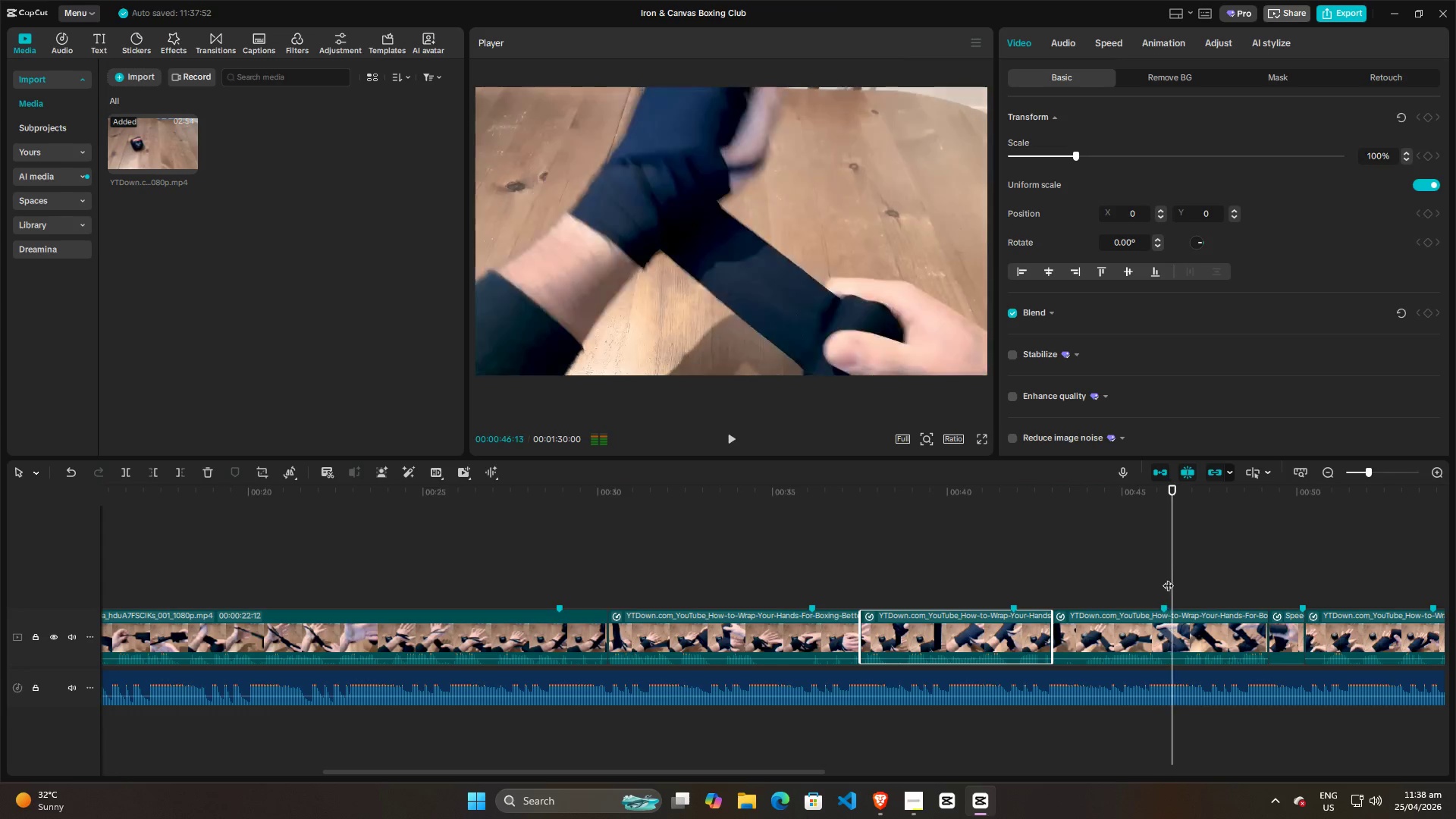 
key(Space)
 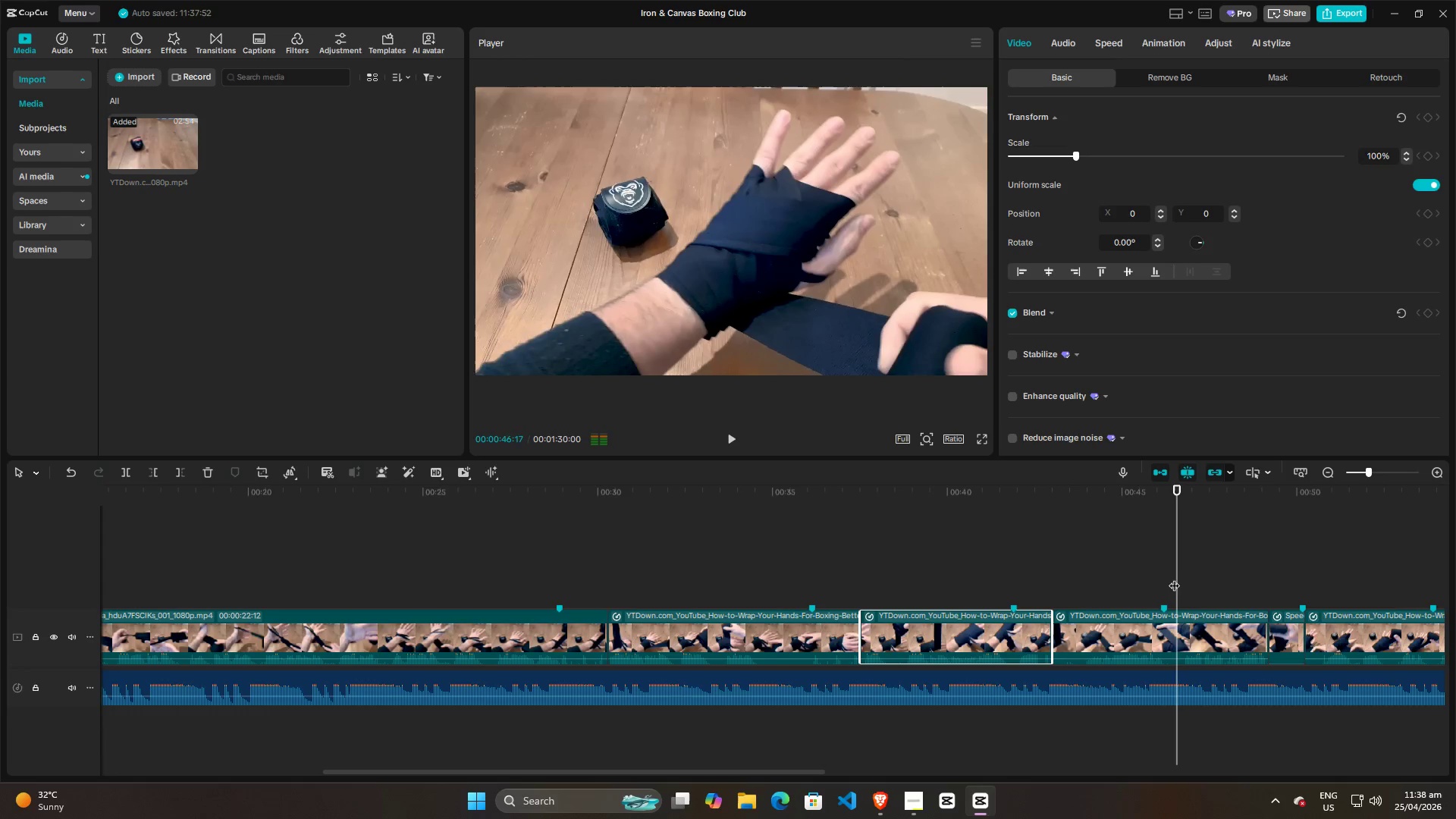 
left_click_drag(start_coordinate=[1177, 577], to_coordinate=[1169, 576])
 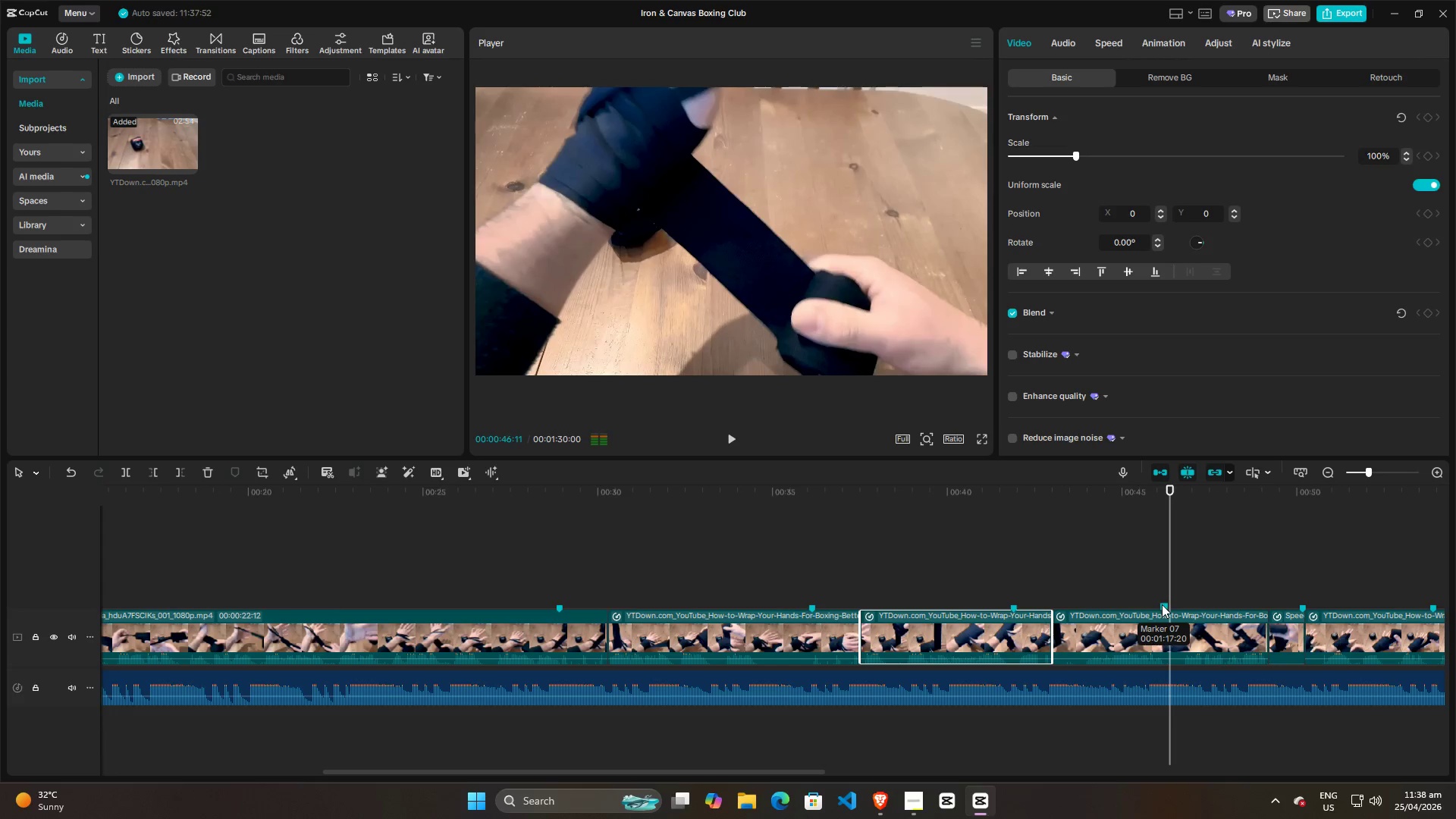 
right_click([1163, 607])
 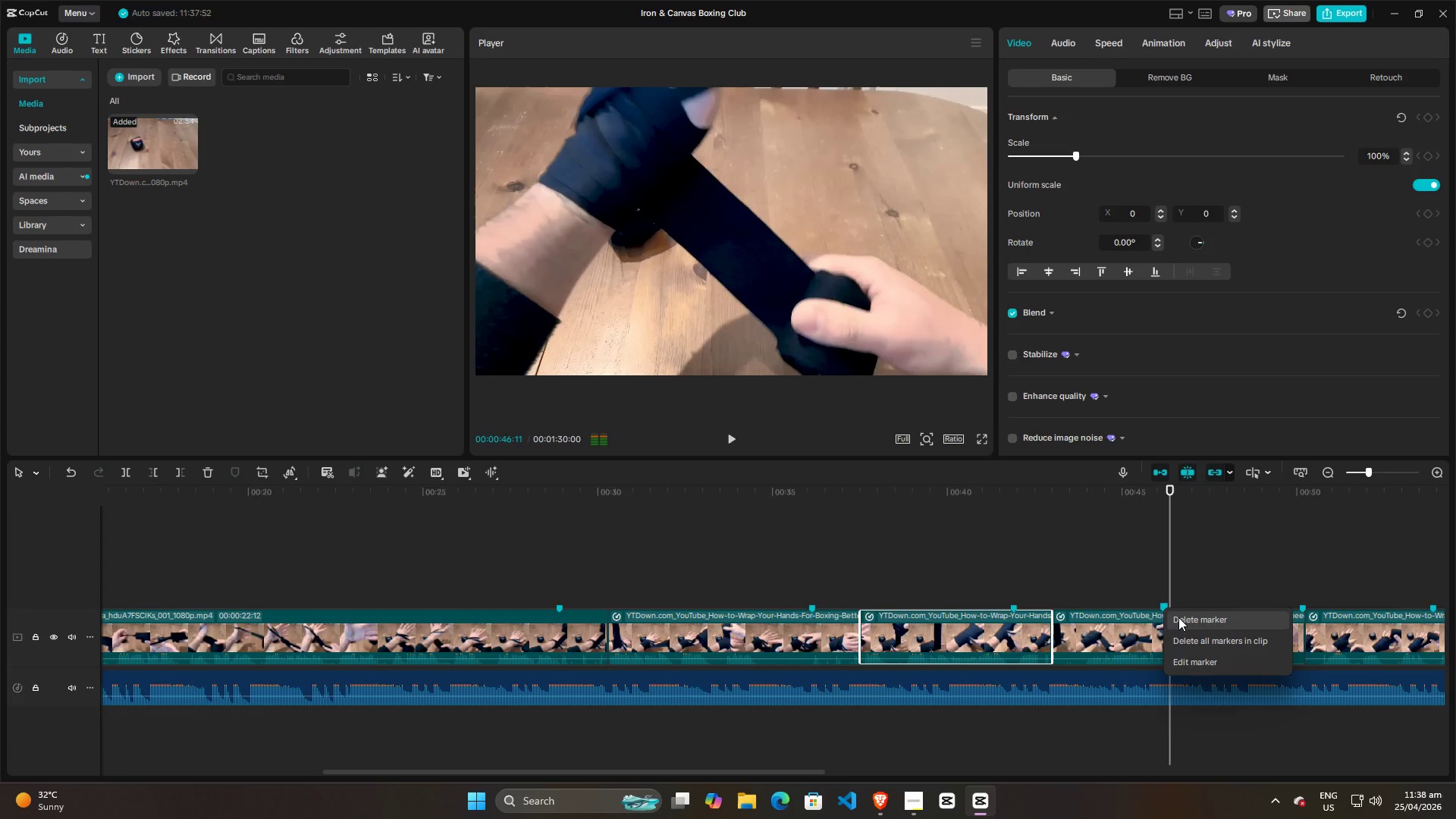 
left_click([1178, 617])
 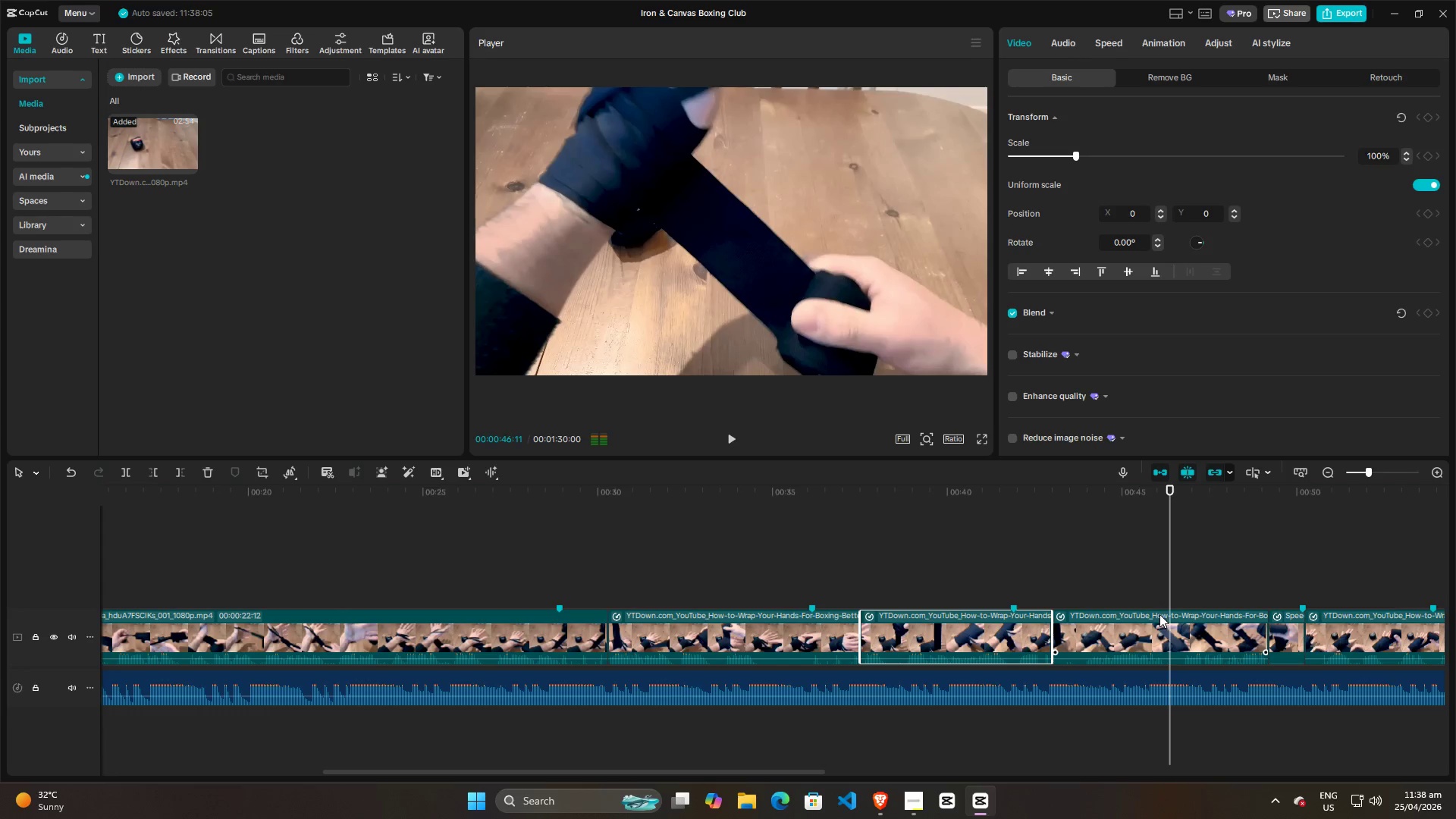 
left_click([1159, 614])
 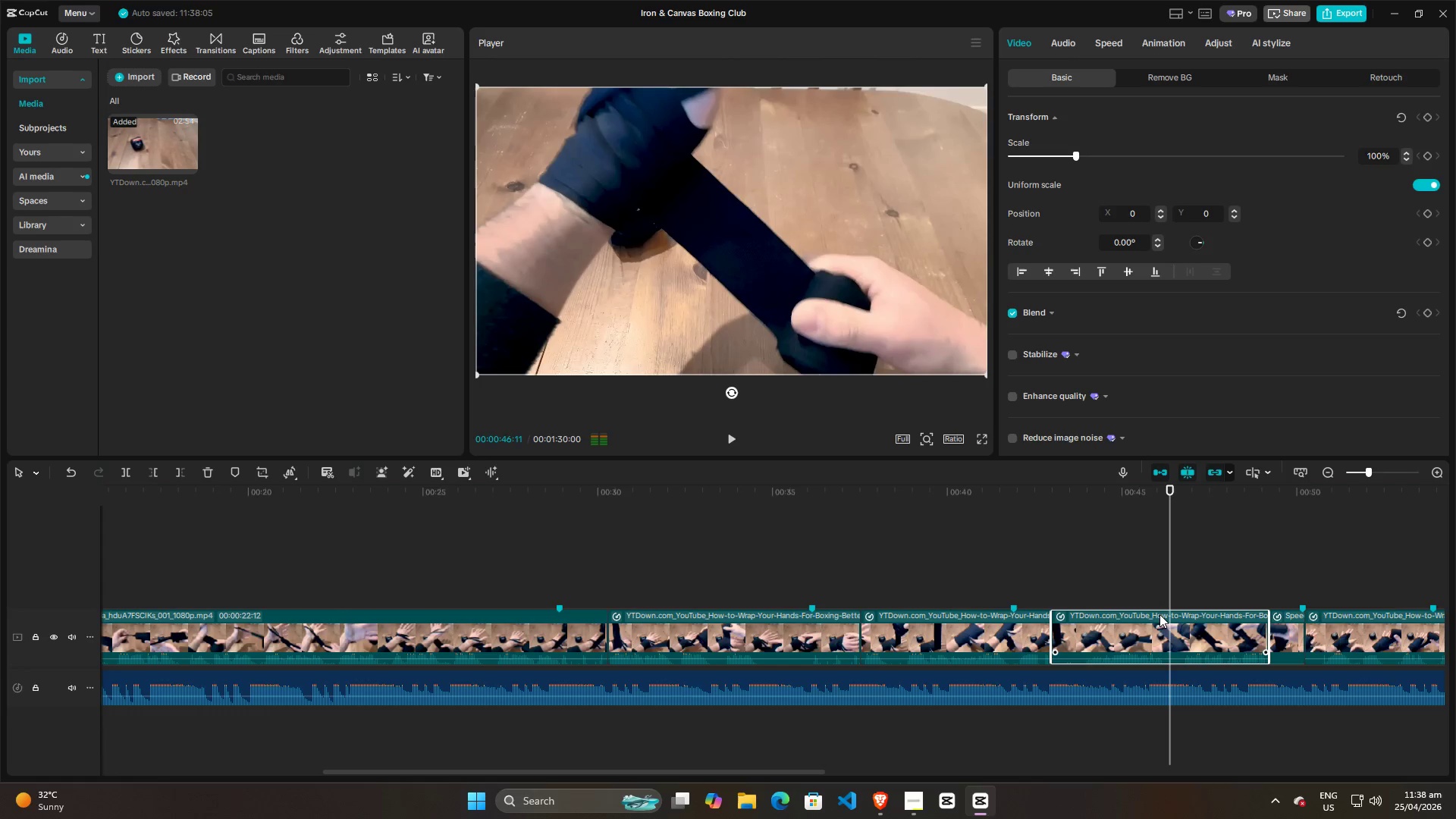 
key(M)
 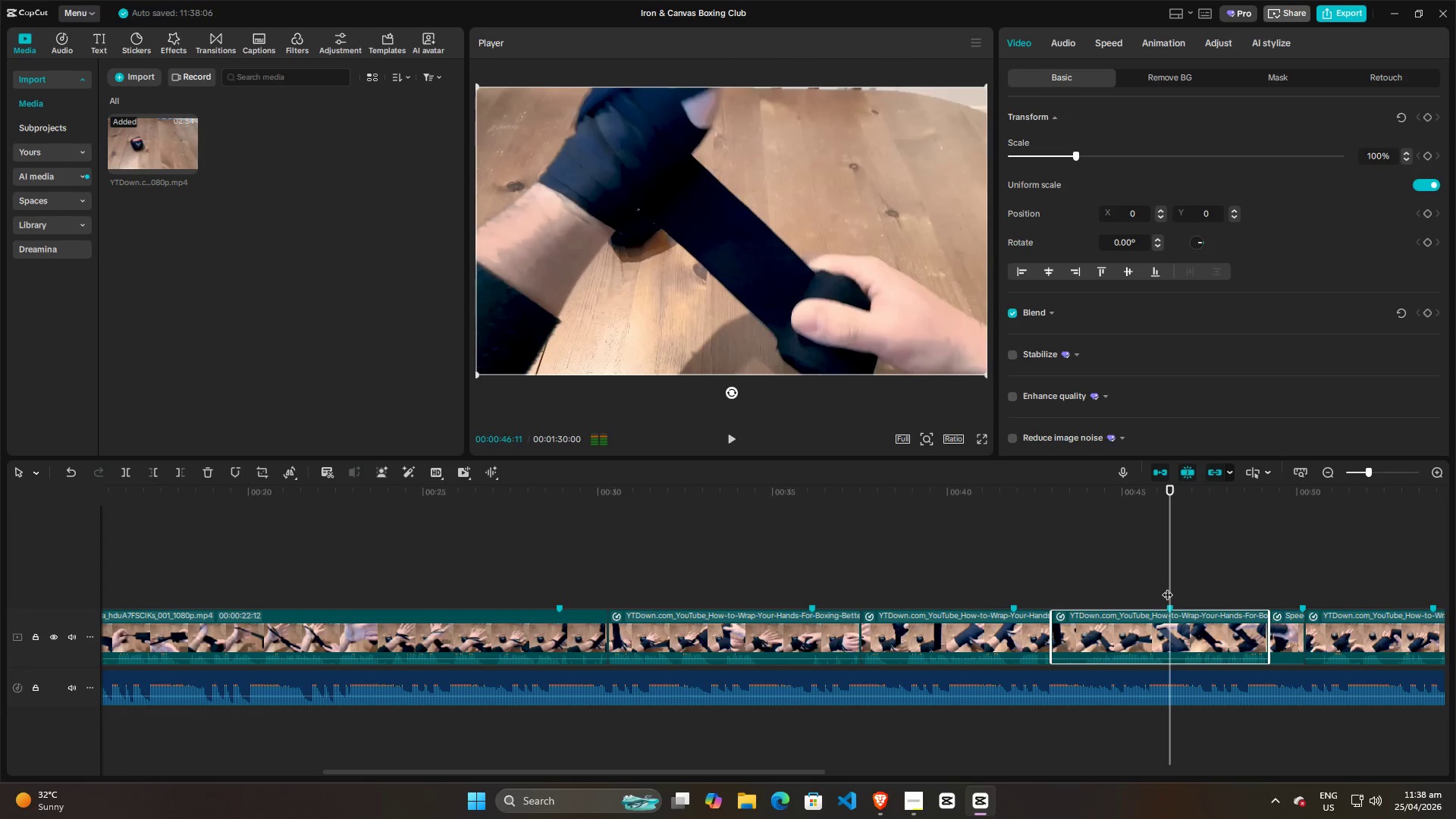 
key(Space)
 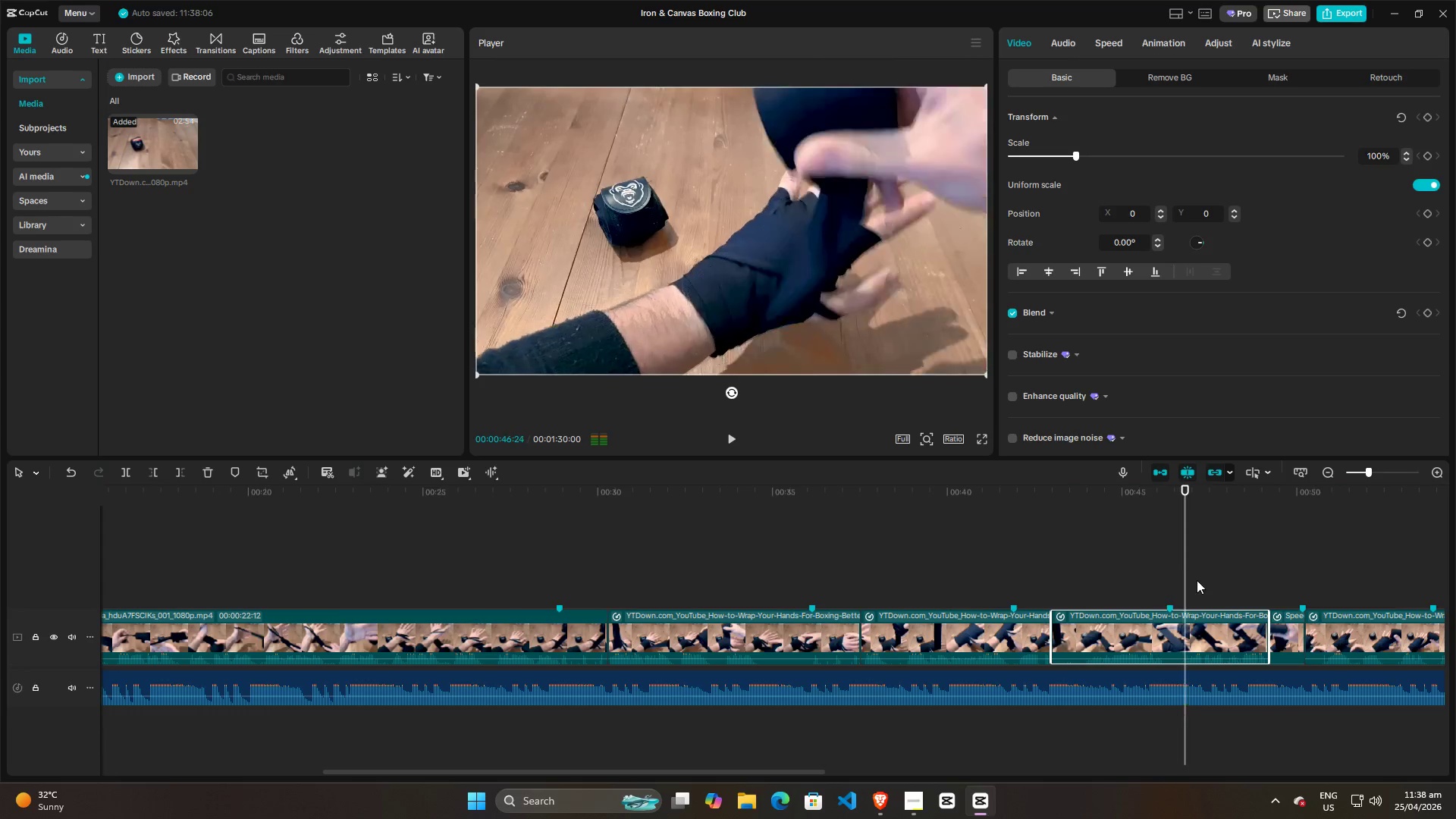 
hold_key(key=ControlLeft, duration=1.39)
scroll: coordinate [1198, 578], scroll_direction: down, amount: 4.0
 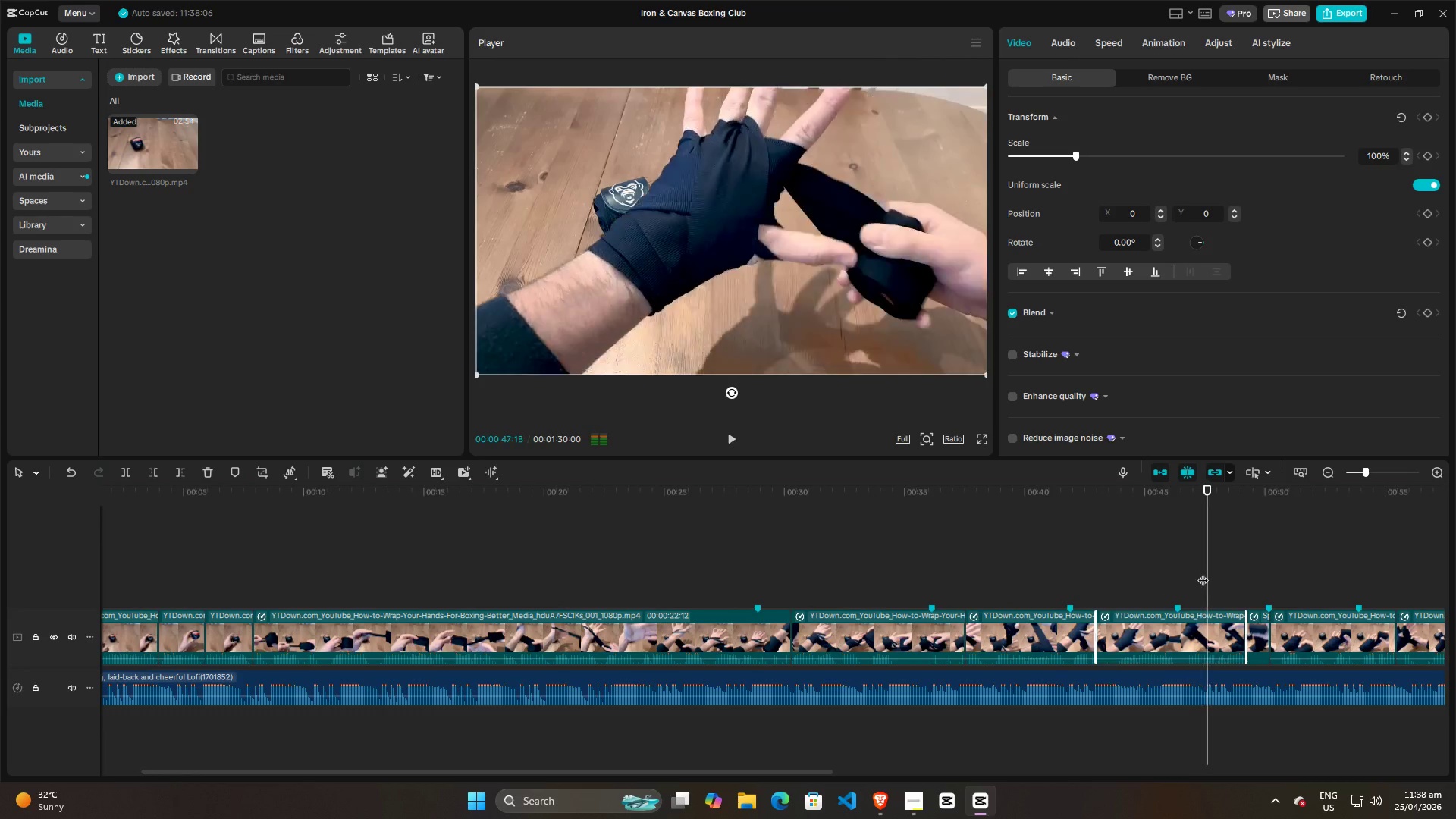 
hold_key(key=ControlLeft, duration=17.3)
 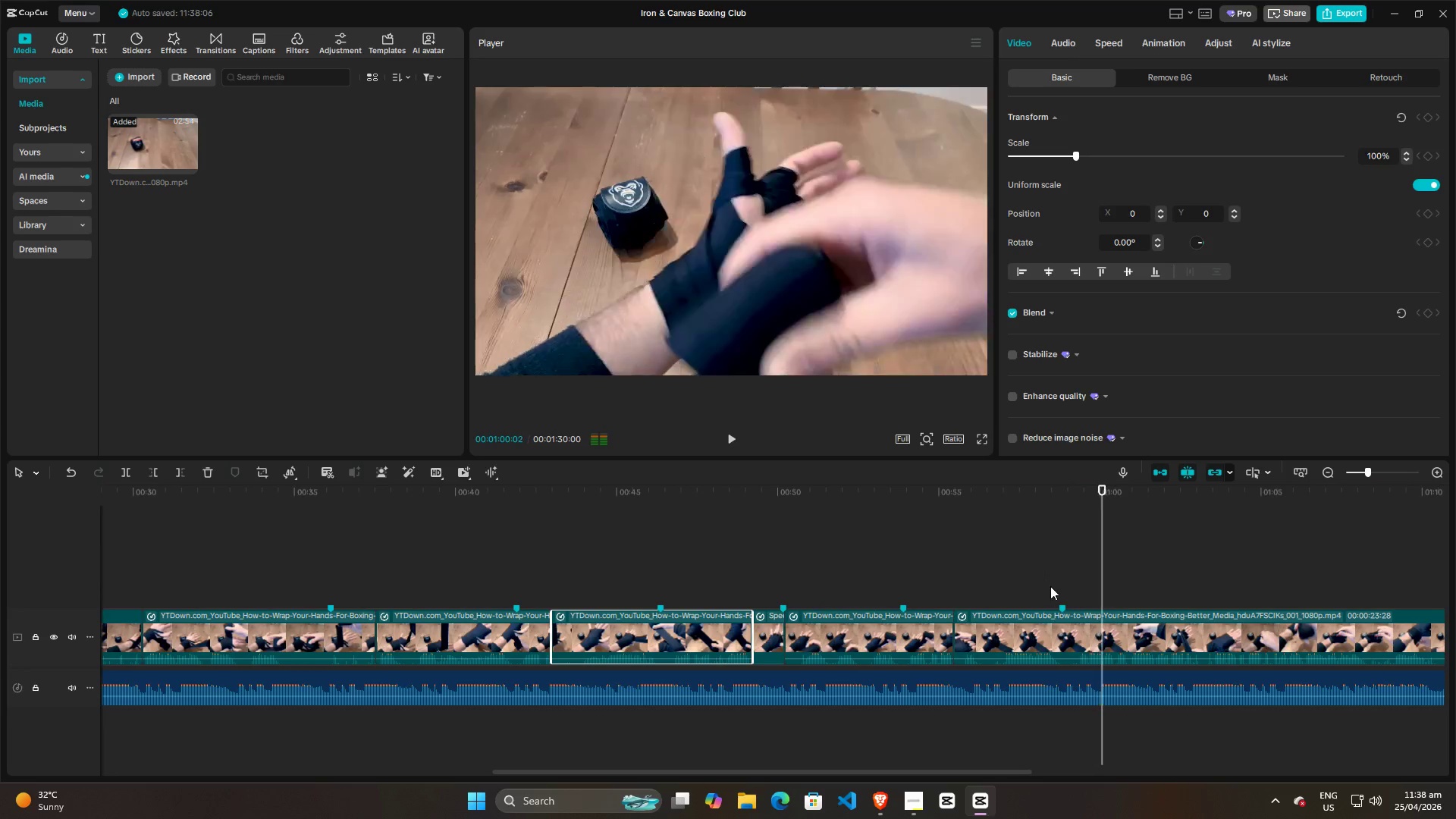 
scroll: coordinate [1224, 576], scroll_direction: up, amount: 8.0
 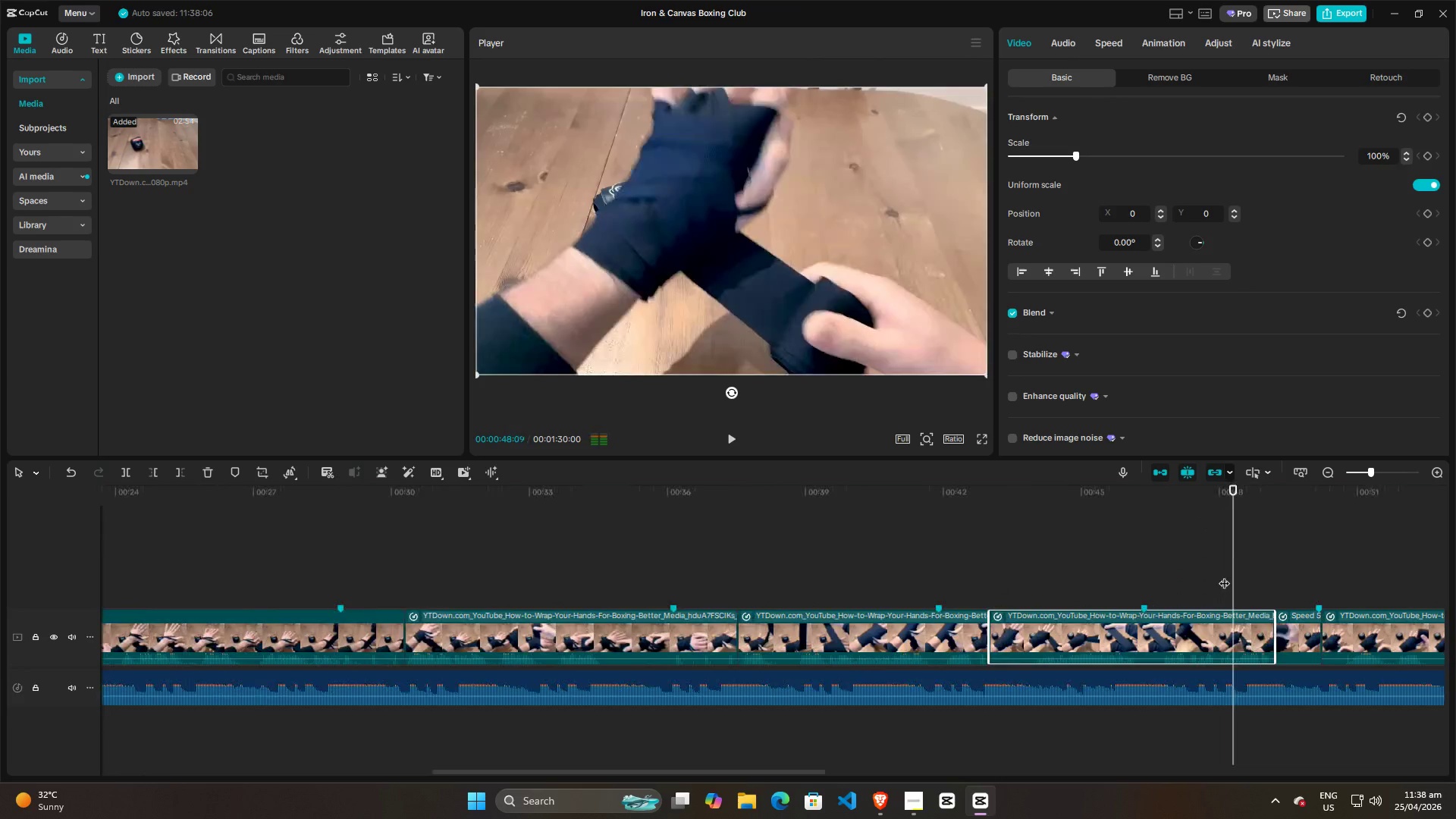 
key(Space)
 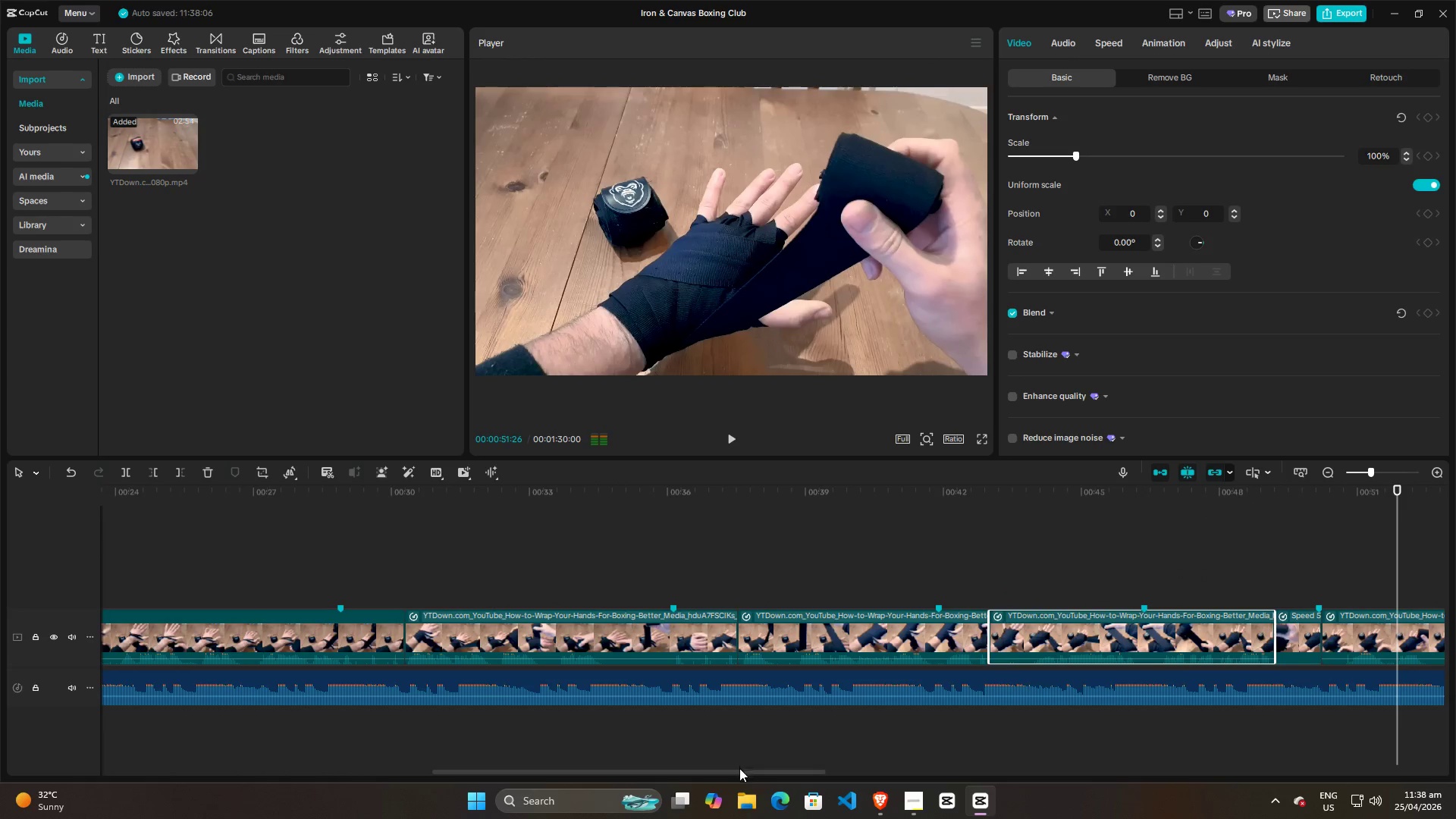 
left_click_drag(start_coordinate=[740, 770], to_coordinate=[935, 767])
 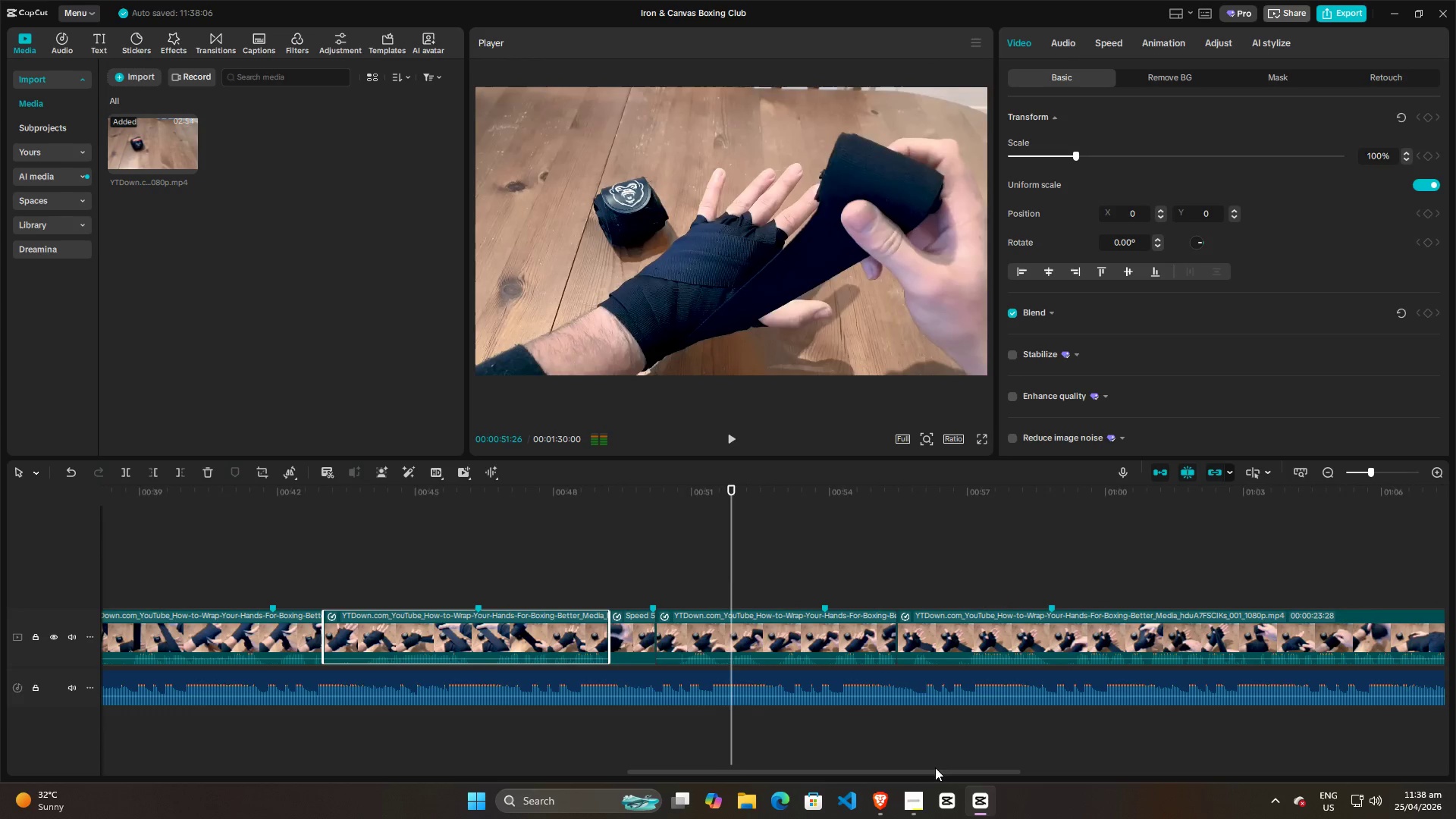 
key(Space)
 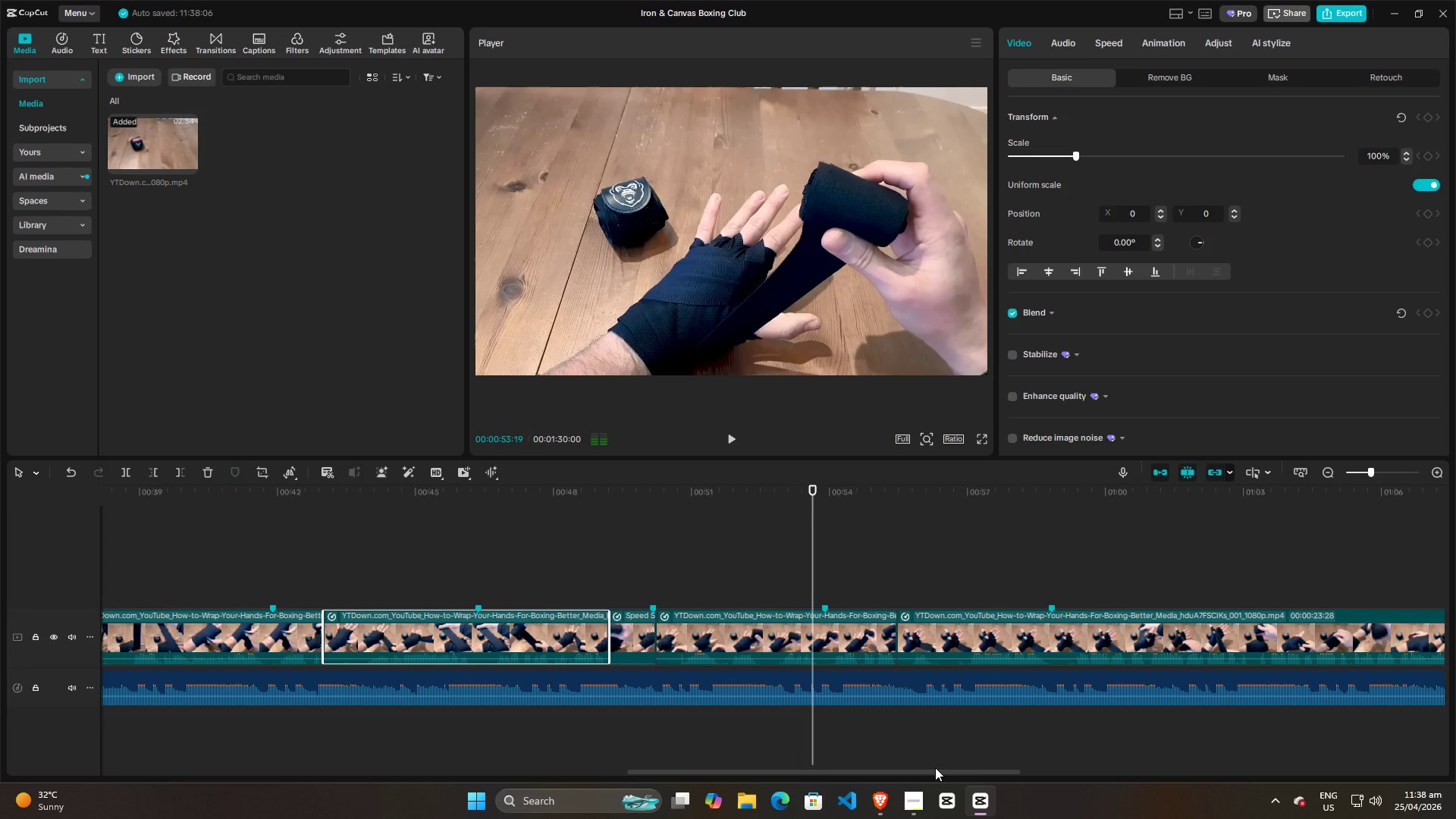 
key(Space)
 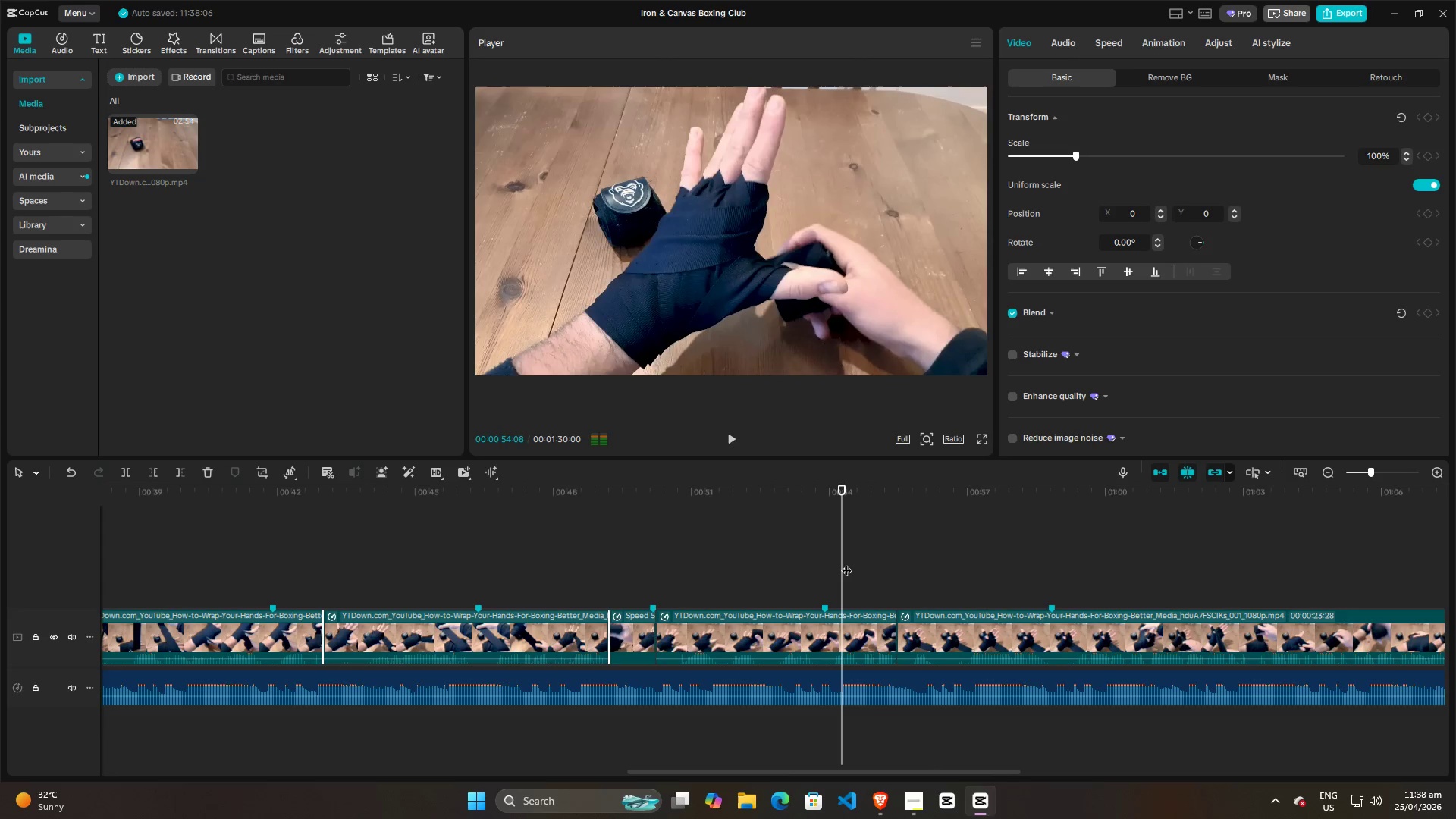 
left_click_drag(start_coordinate=[846, 563], to_coordinate=[792, 566])
 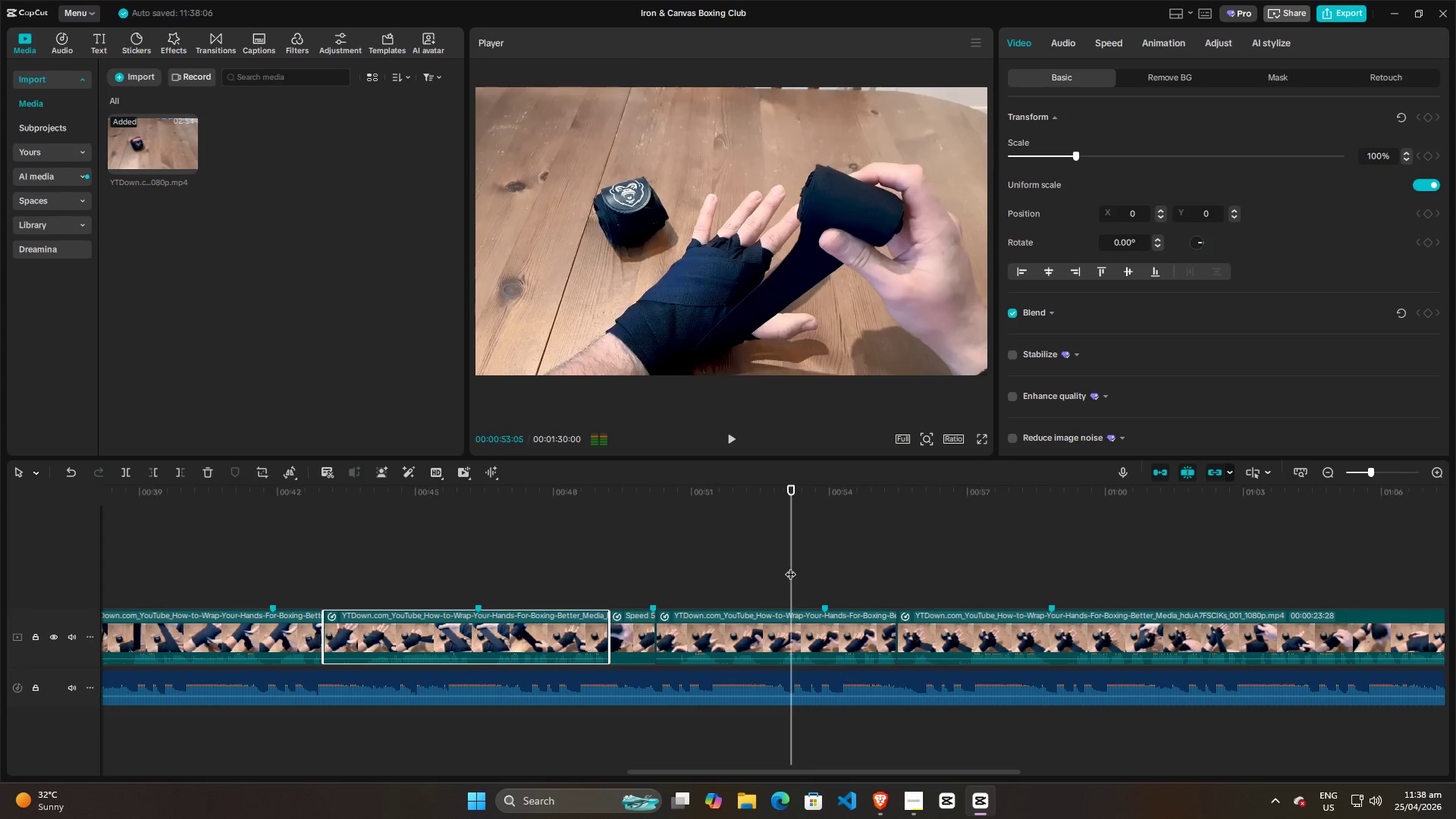 
key(Space)
 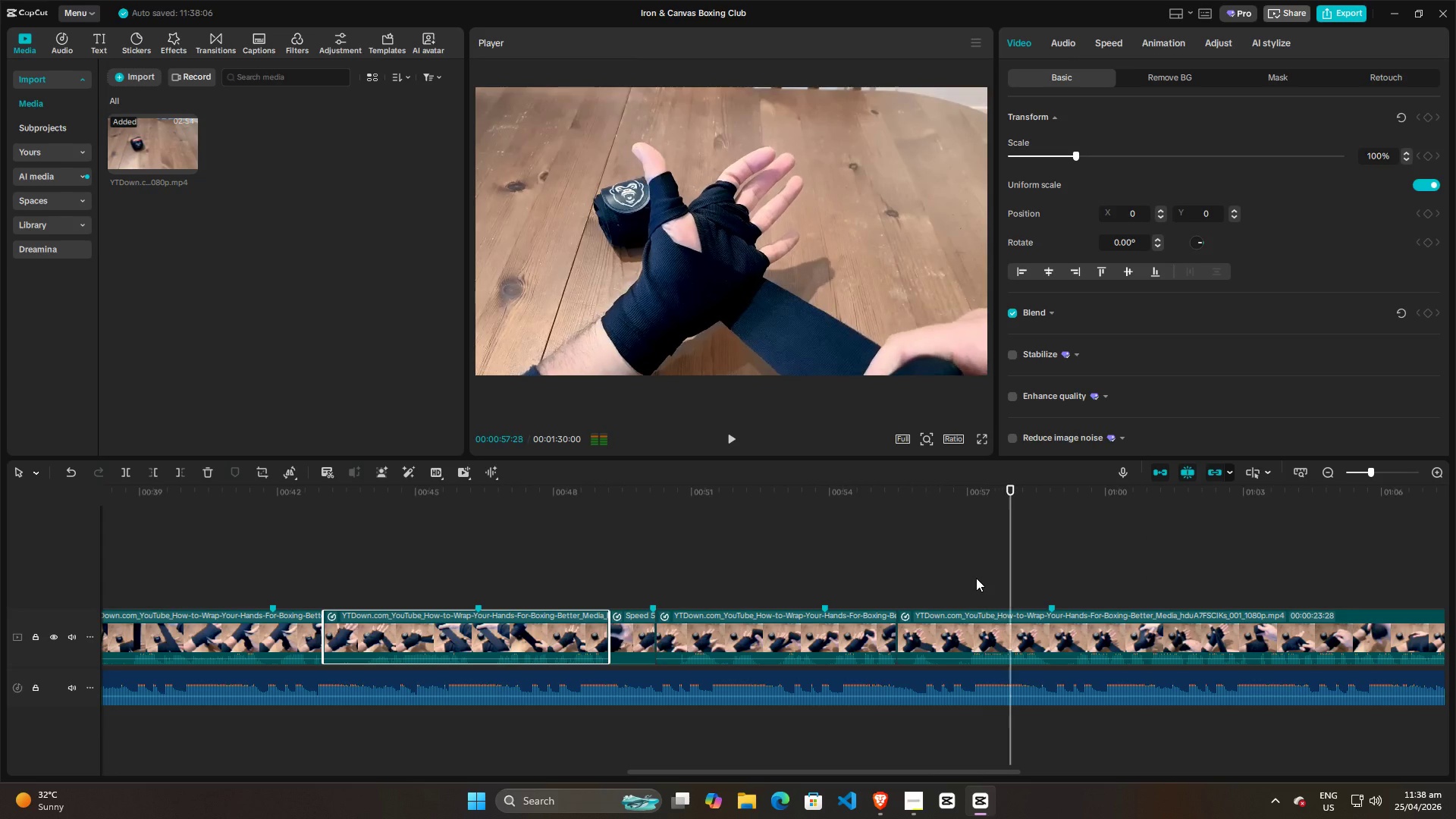 
hold_key(key=ControlLeft, duration=0.98)
scroll: coordinate [1011, 567], scroll_direction: down, amount: 5.0
 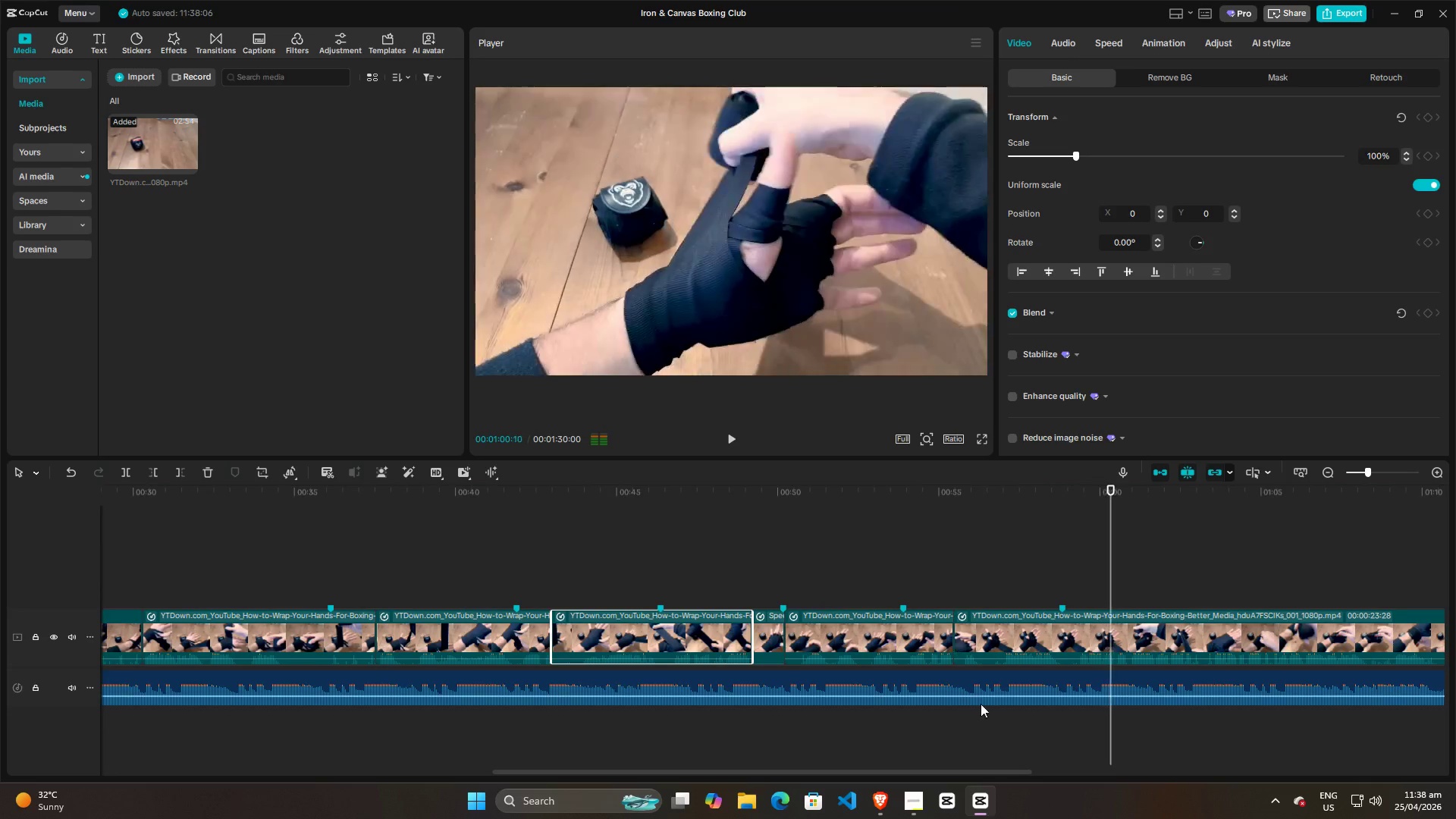 
hold_key(key=ControlLeft, duration=4.38)
left_click_drag(start_coordinate=[961, 772], to_coordinate=[1031, 767])
 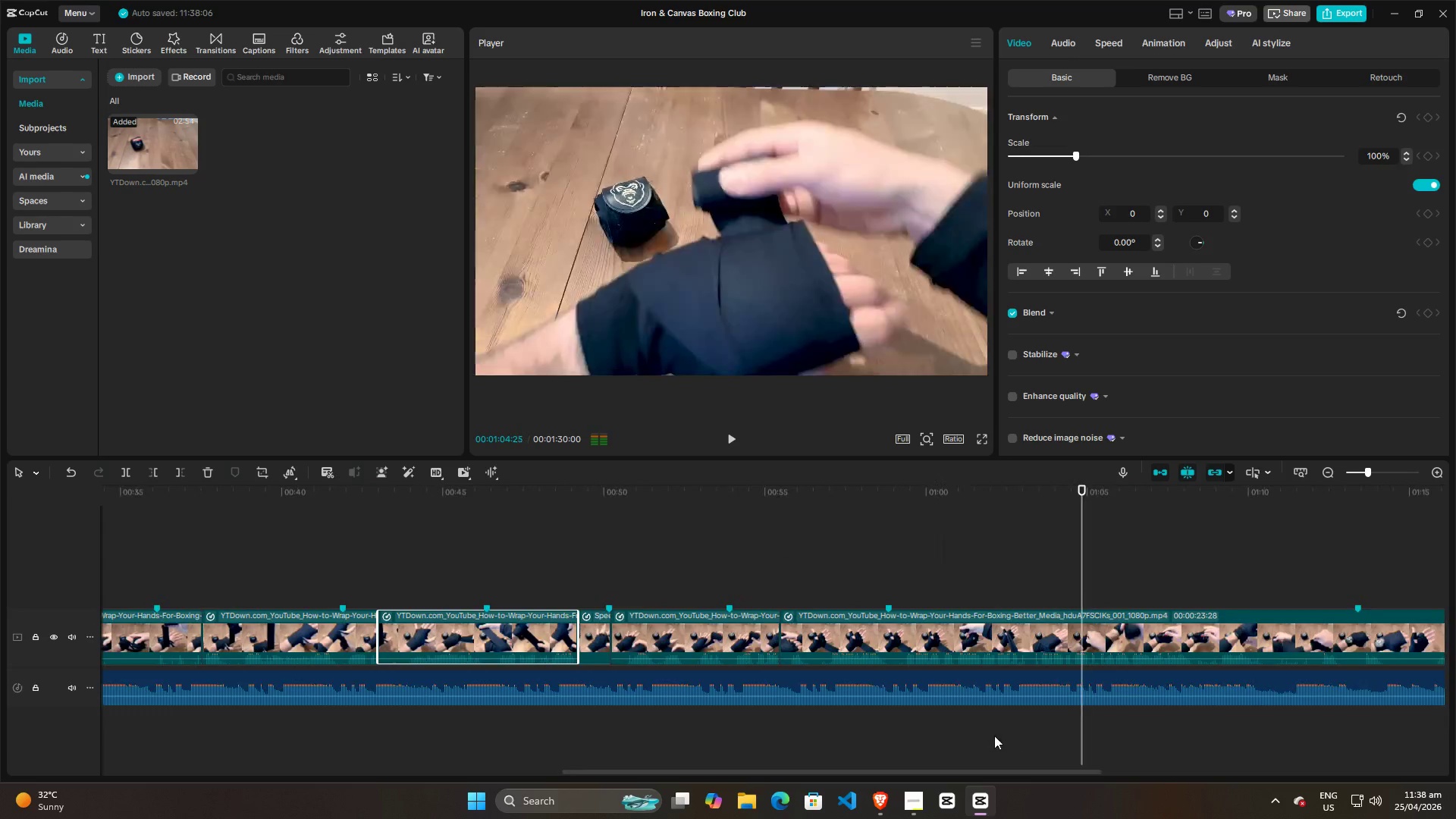 
hold_key(key=ControlLeft, duration=1.12)
scroll: coordinate [977, 724], scroll_direction: down, amount: 11.0
 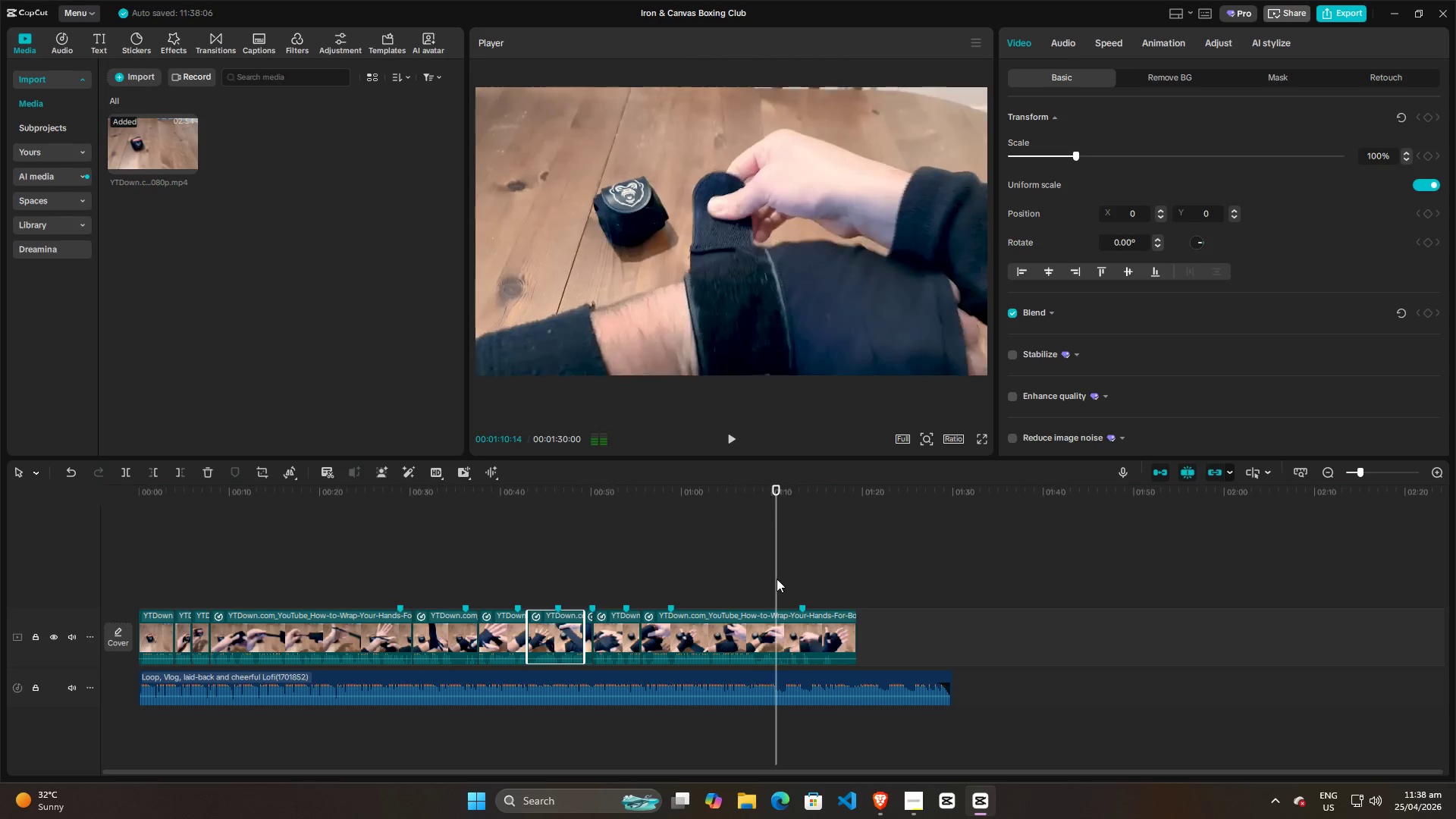 
wait(6.08)
 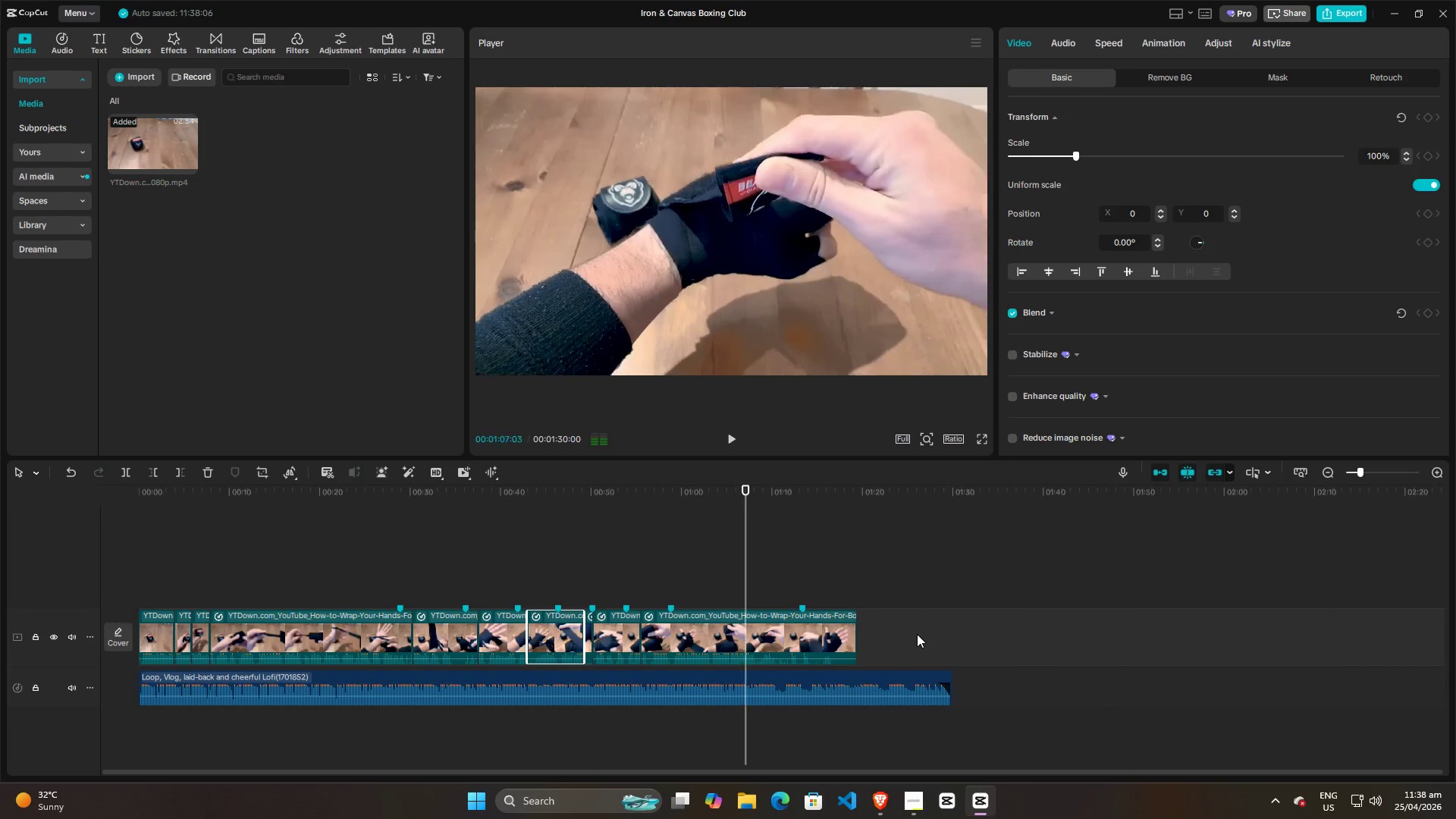 
left_click([754, 578])
 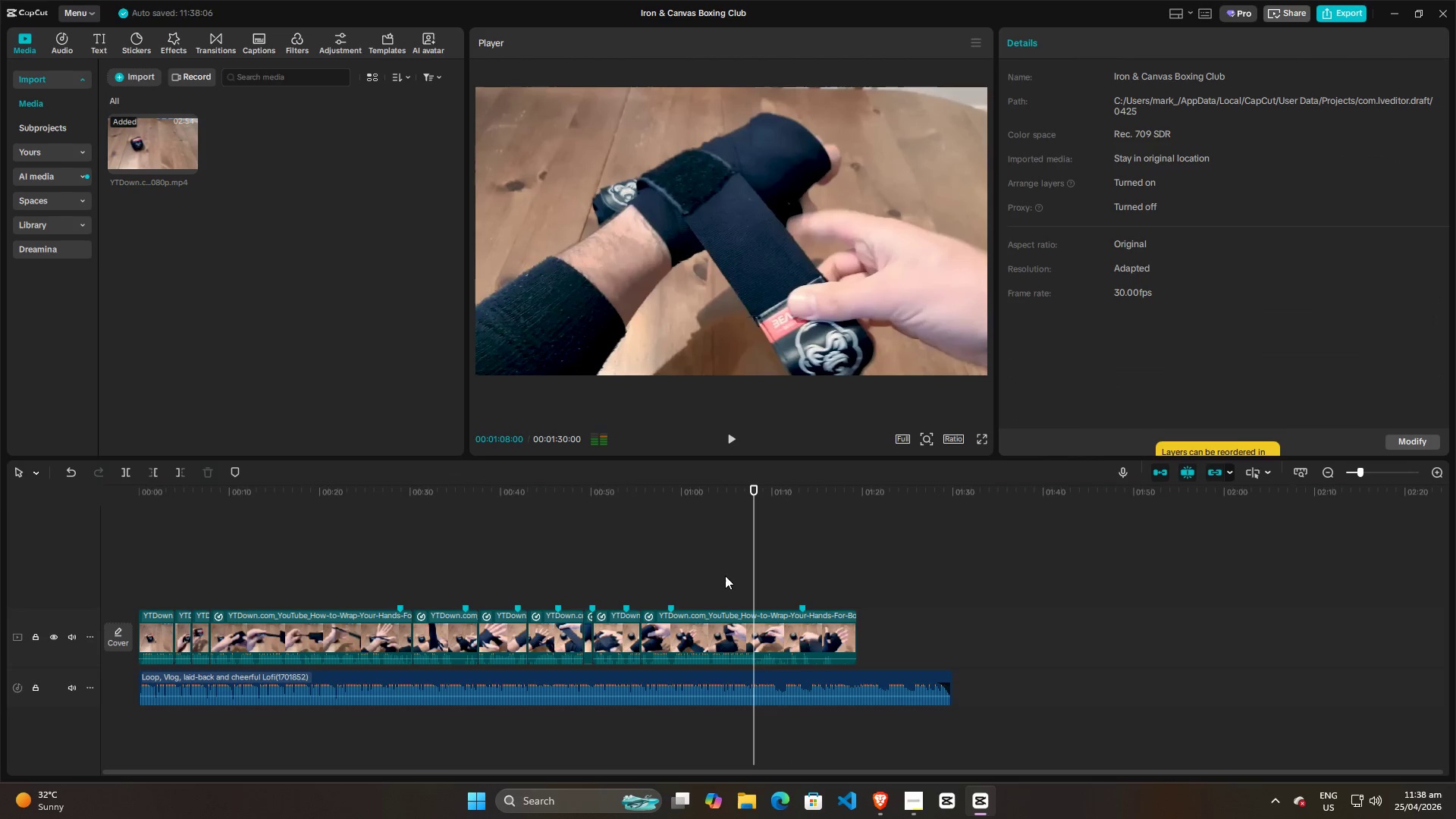 
double_click([724, 576])
 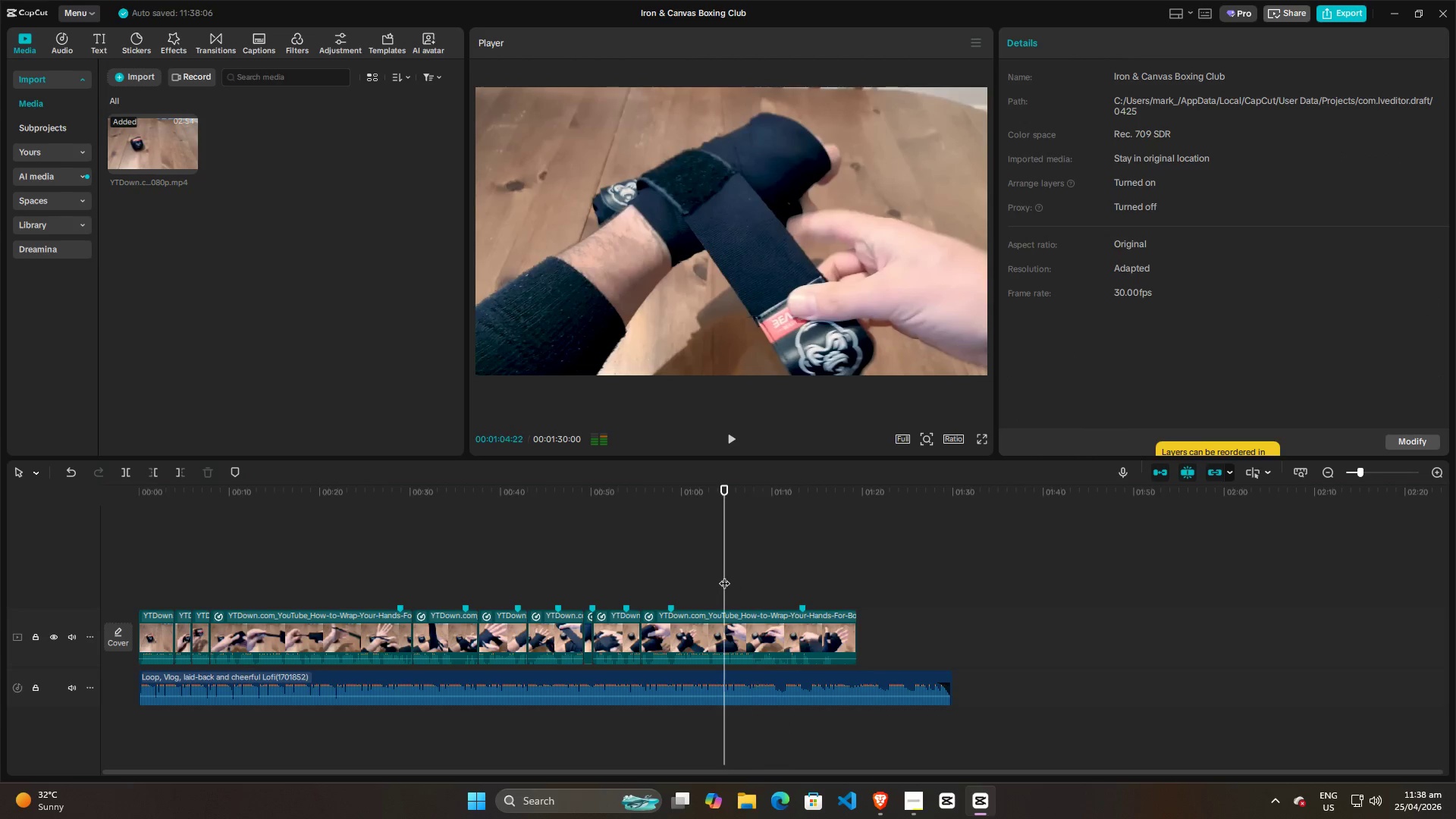 
key(Space)
 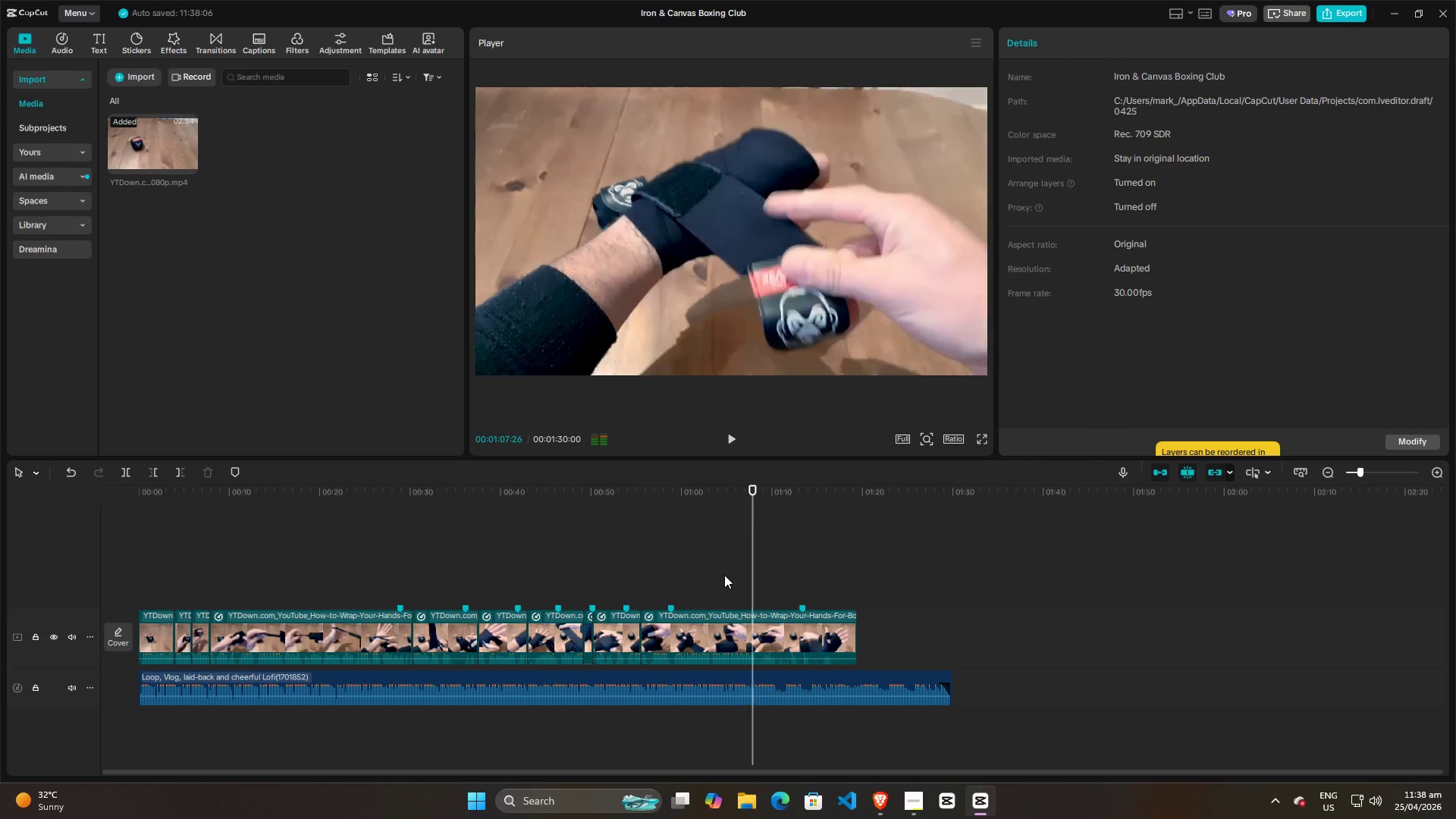 
wait(8.14)
 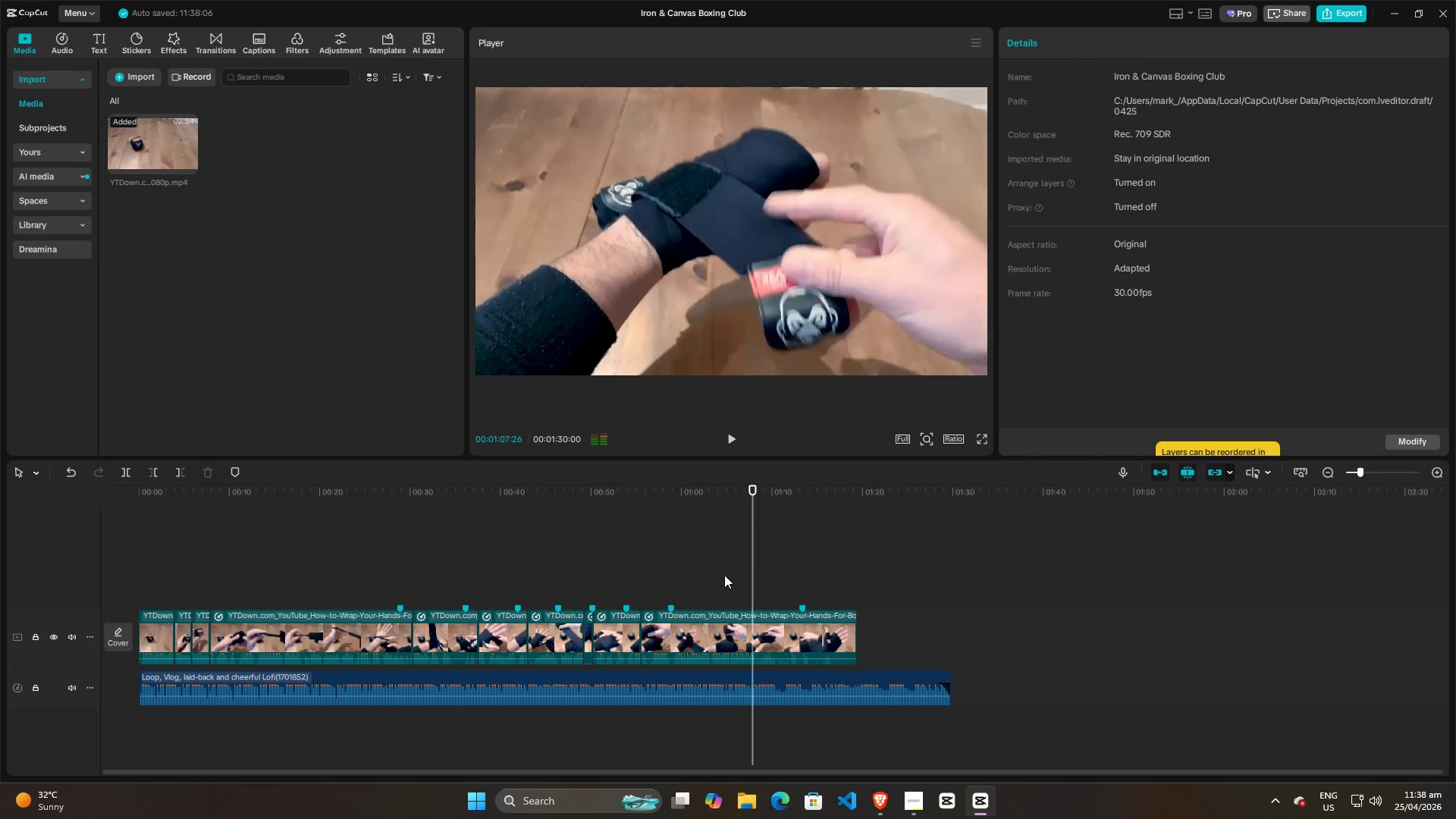 
left_click([724, 575])
 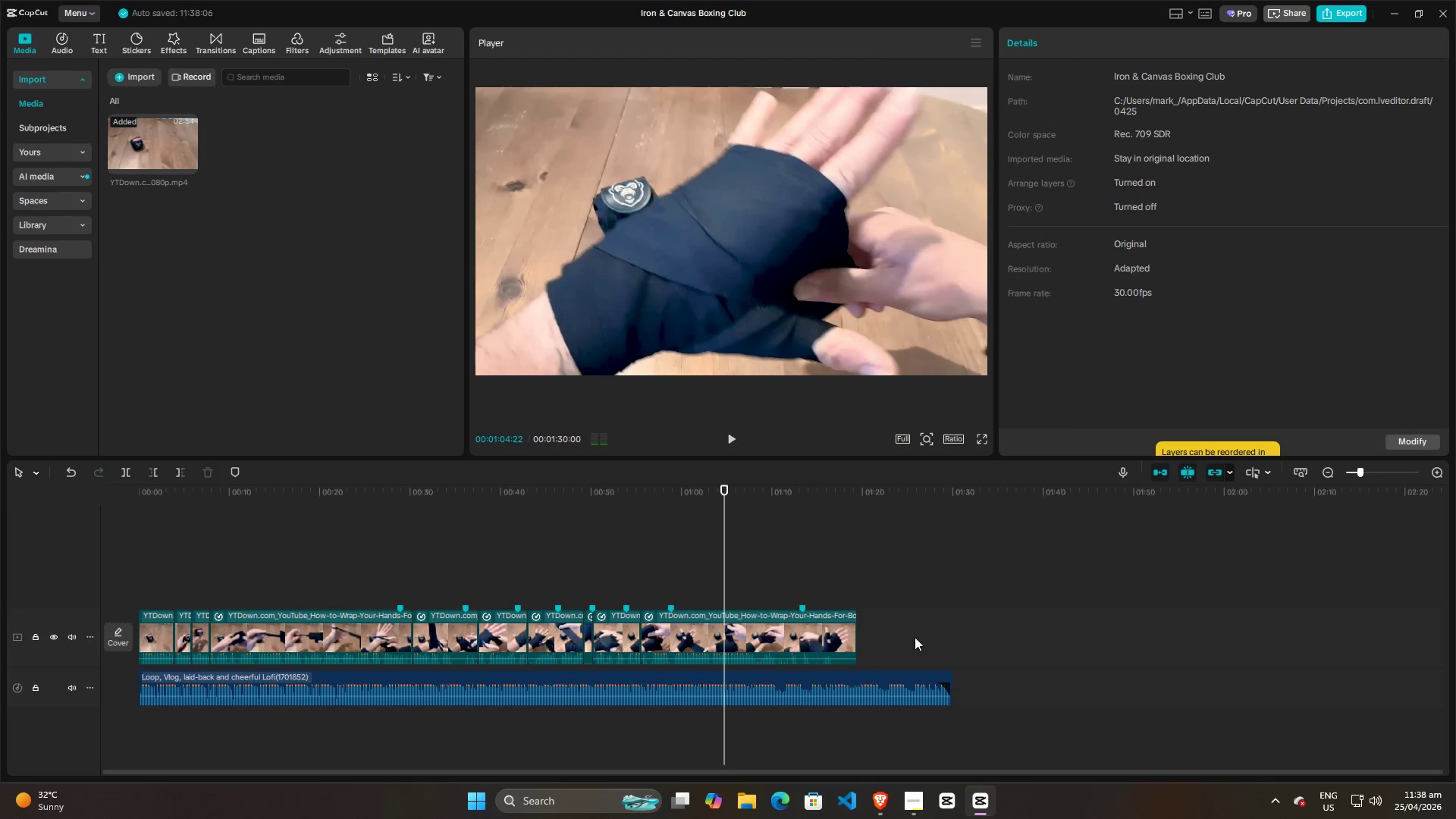 
left_click_drag(start_coordinate=[915, 637], to_coordinate=[160, 623])
 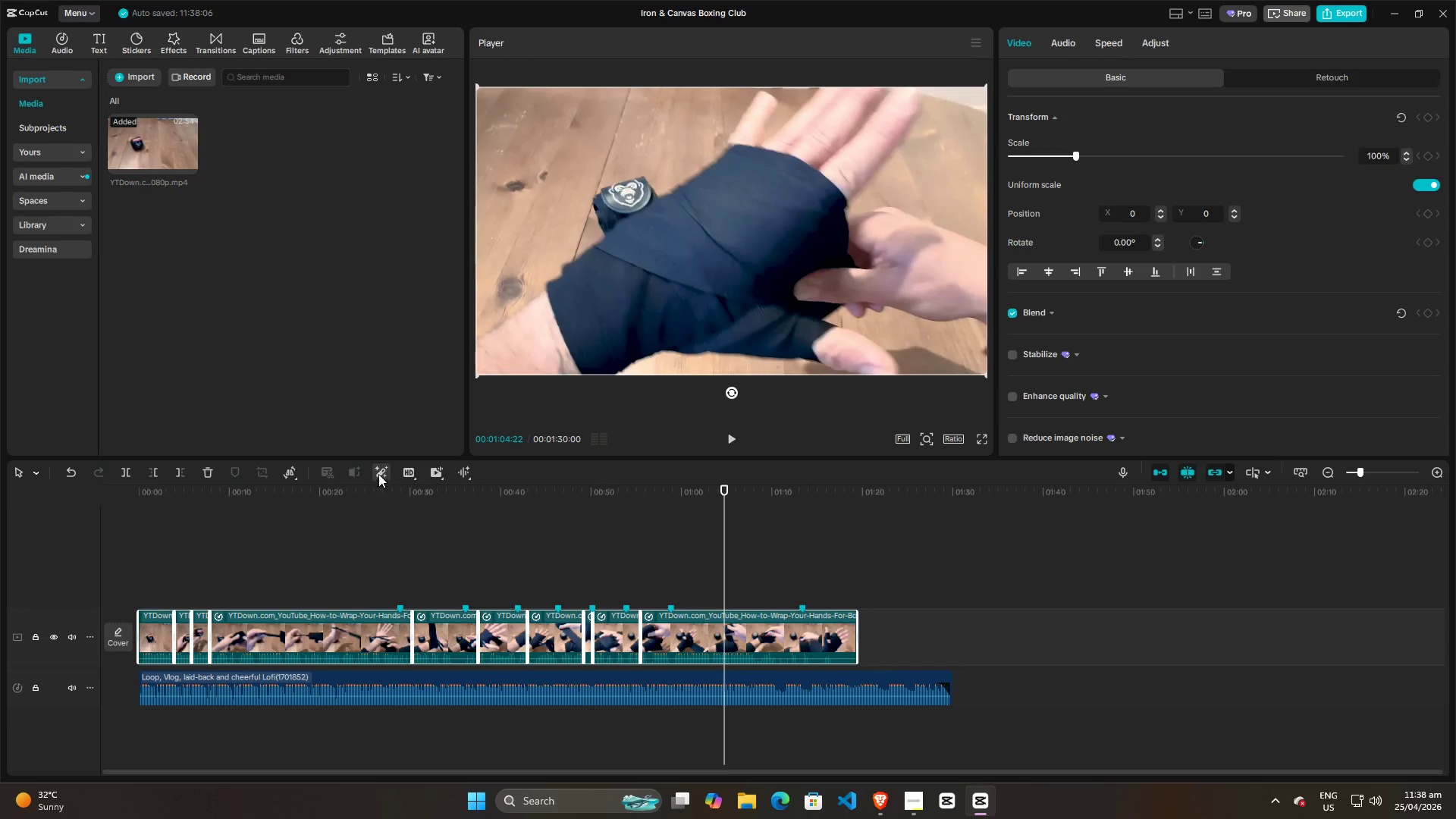 
right_click([354, 635])
 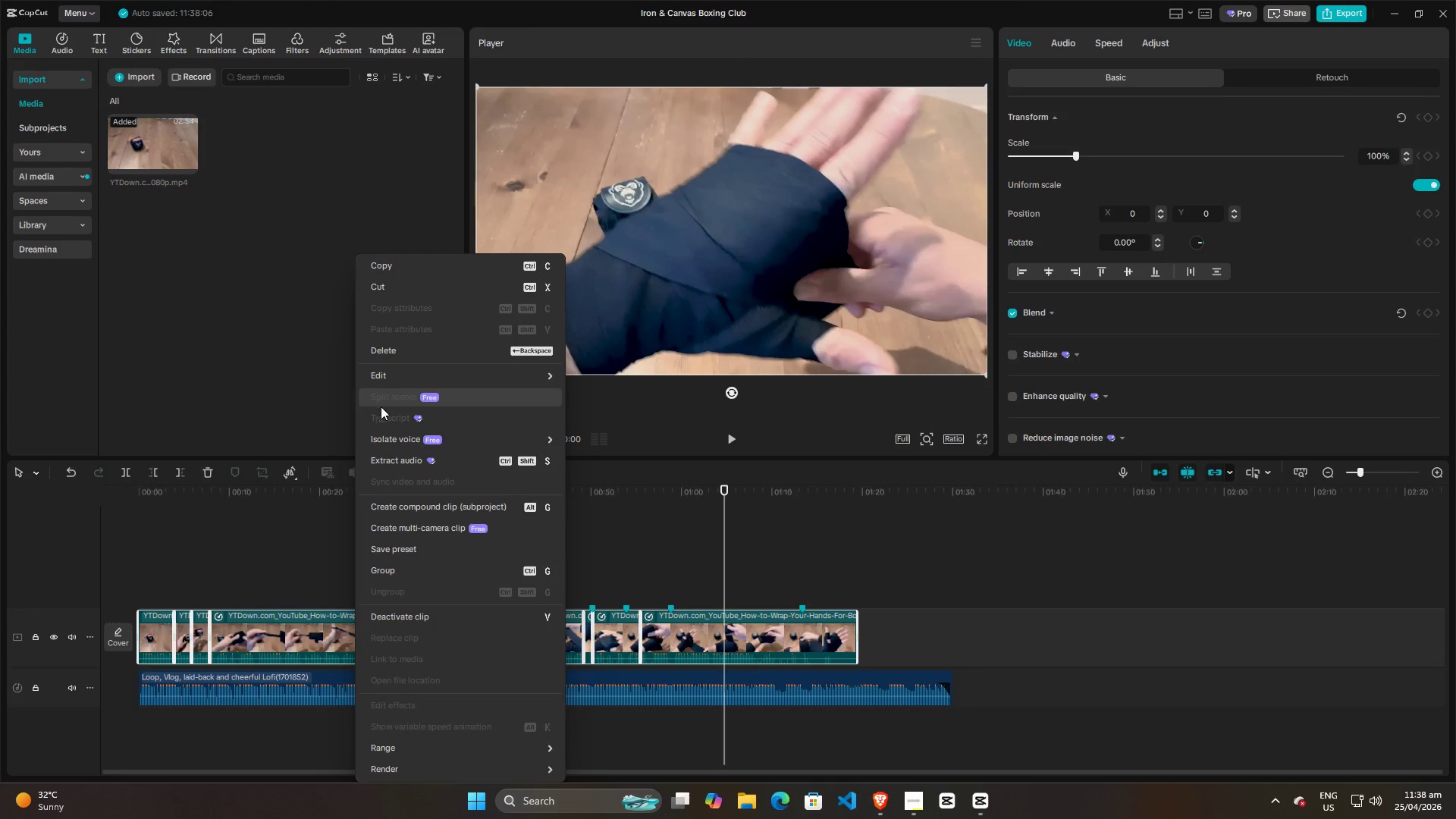 
wait(5.58)
 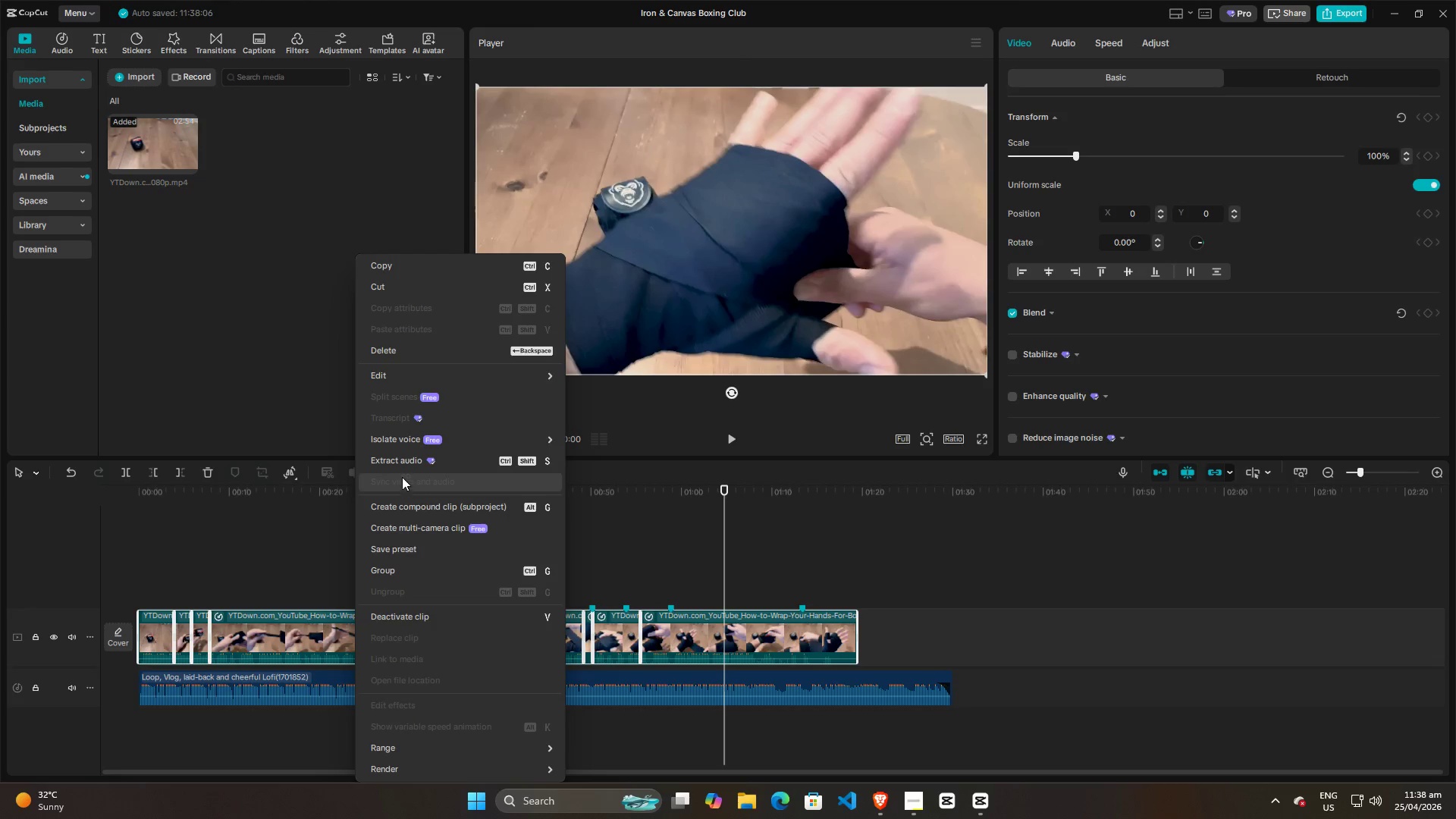 
right_click([391, 464])
 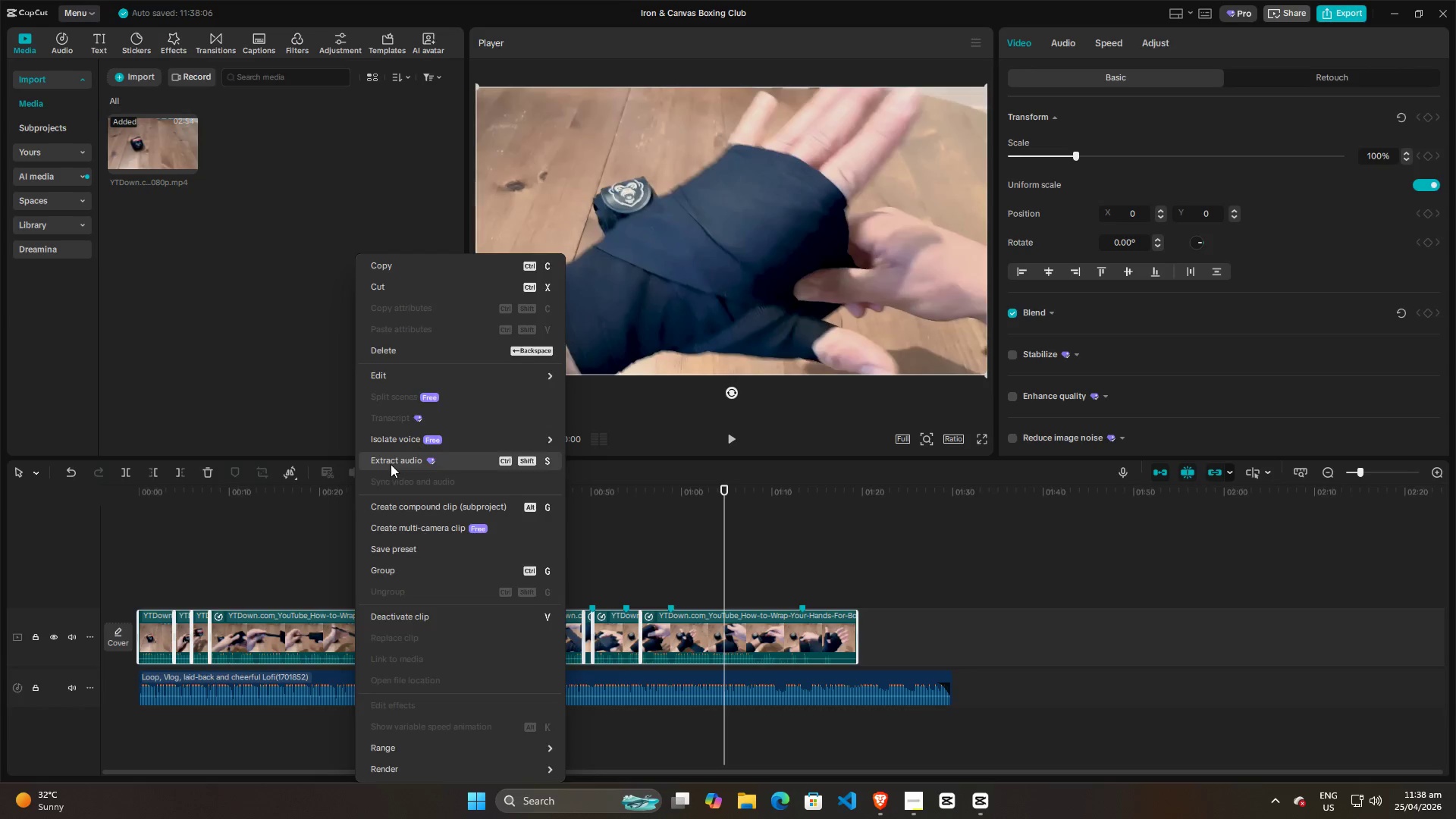 
left_click([391, 464])
 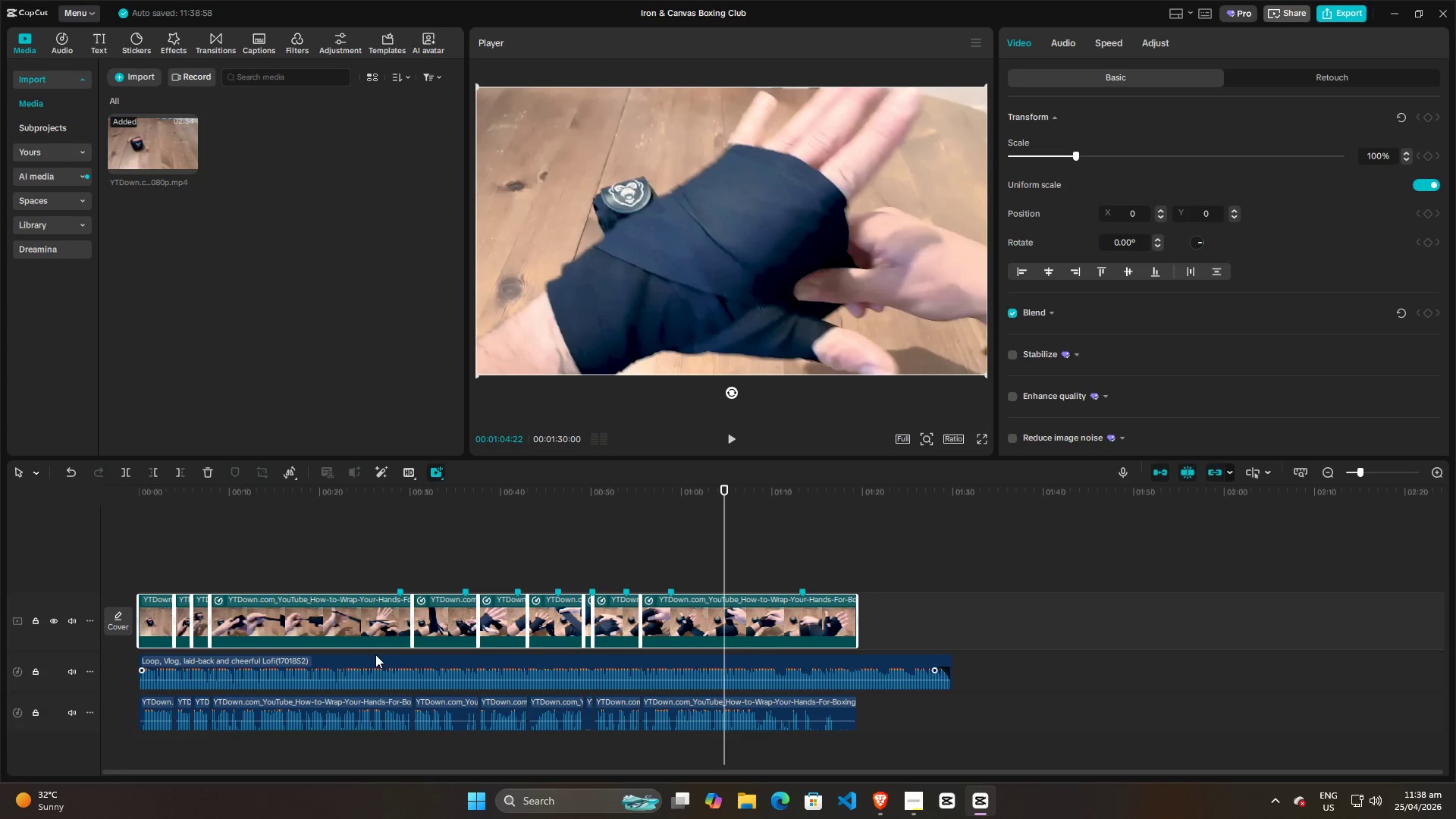 
scroll: coordinate [452, 646], scroll_direction: down, amount: 6.0
 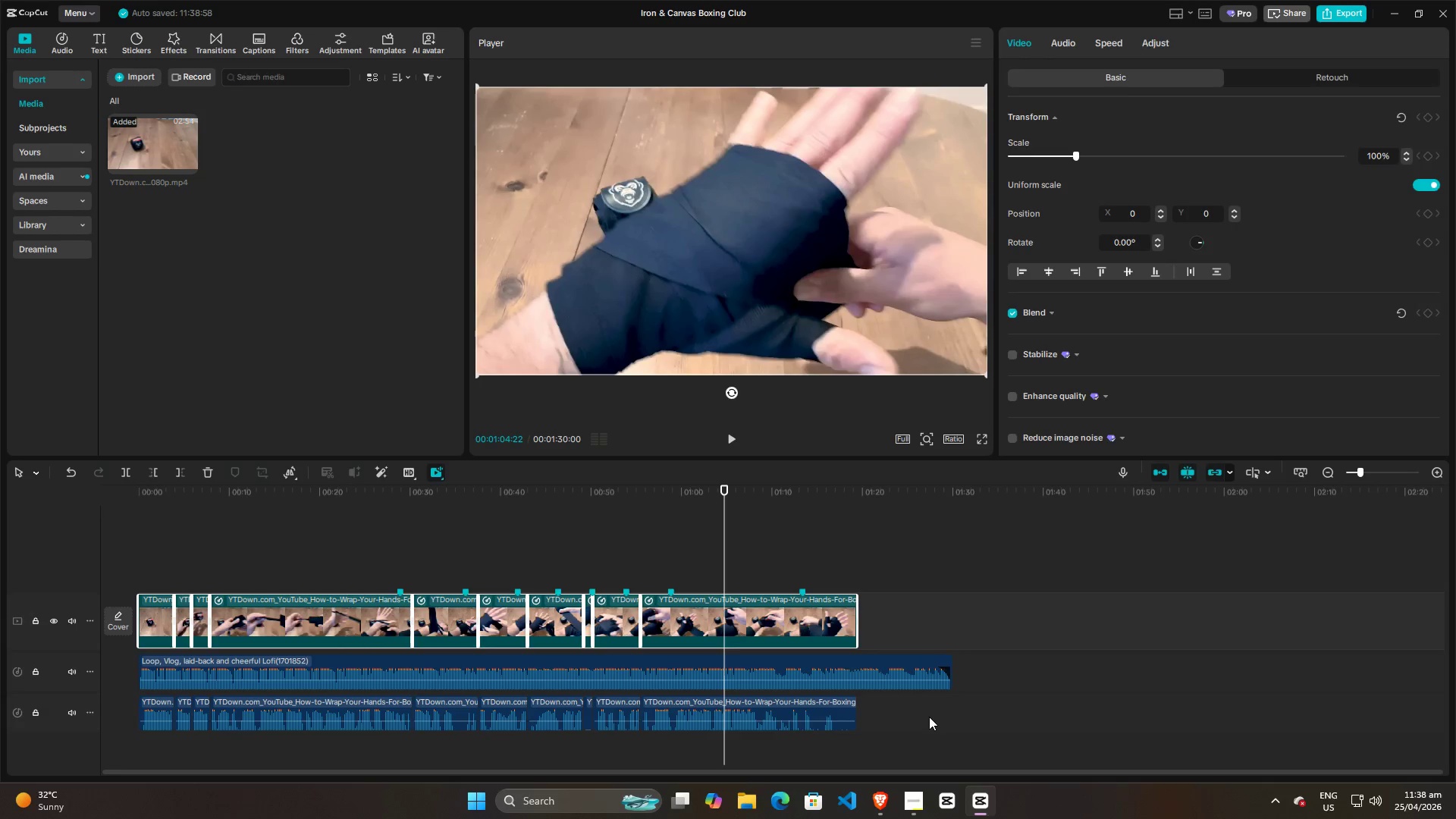 
left_click([929, 715])
 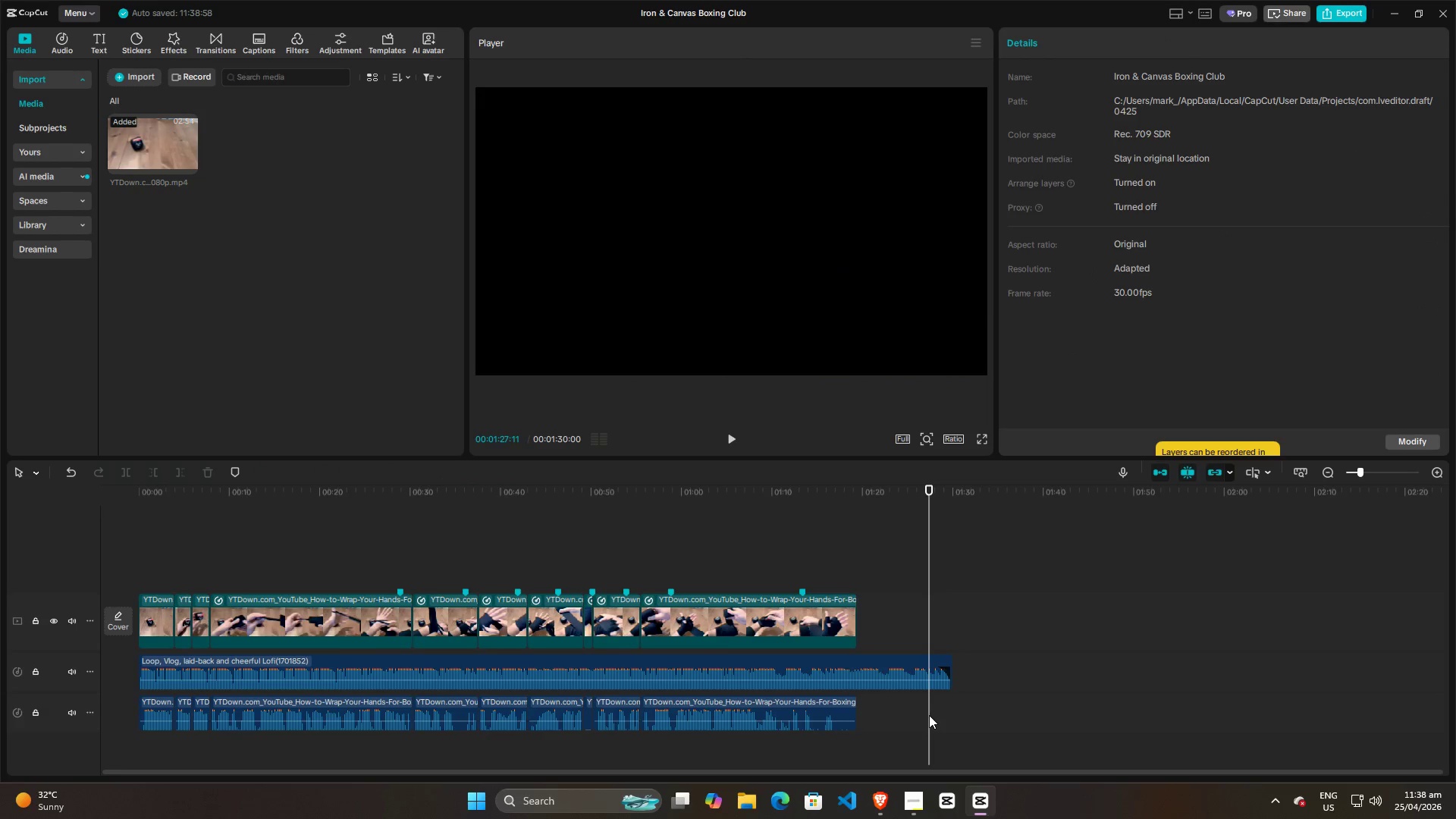 
scroll: coordinate [928, 715], scroll_direction: down, amount: 5.0
 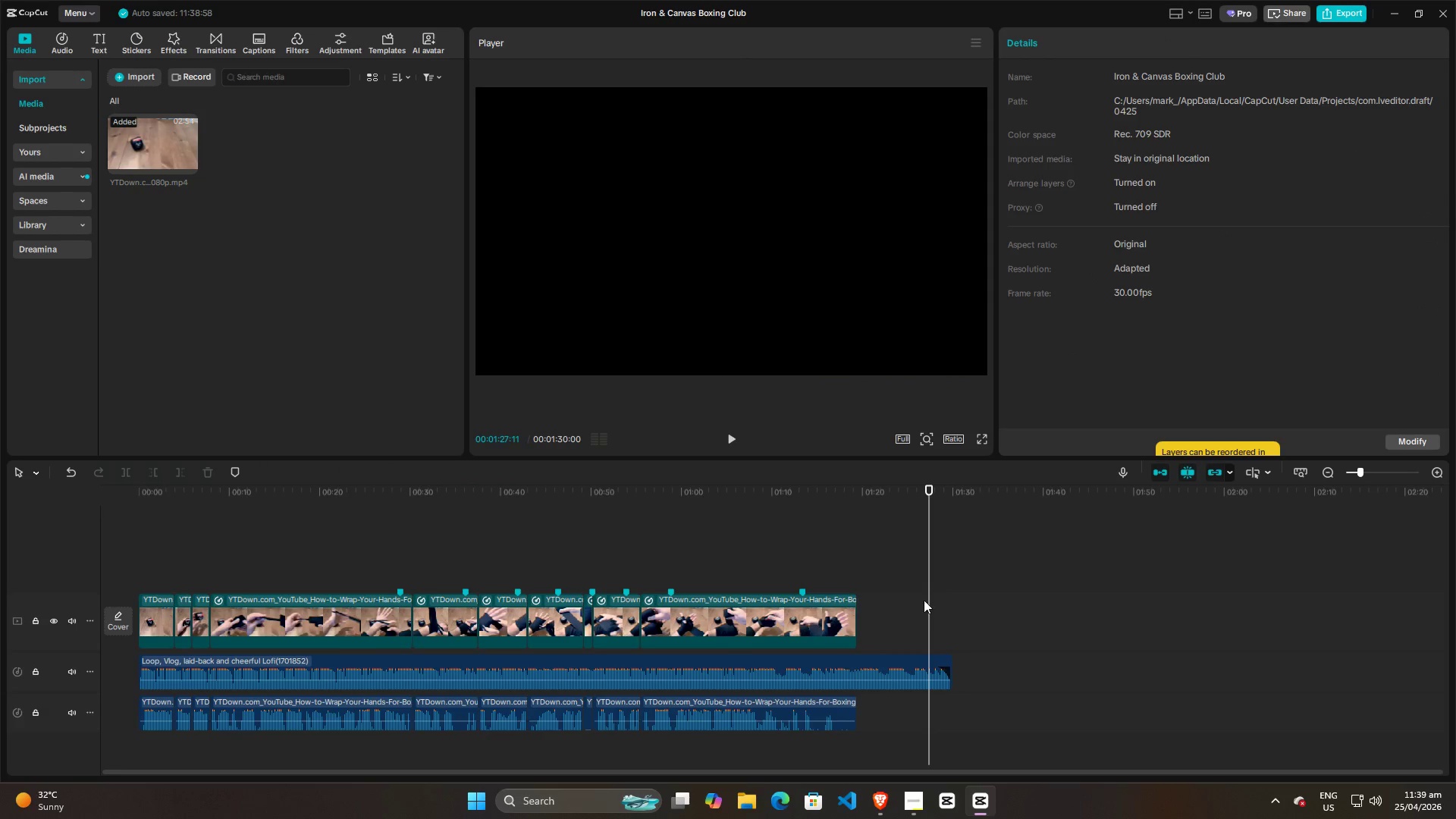 
left_click([924, 600])
 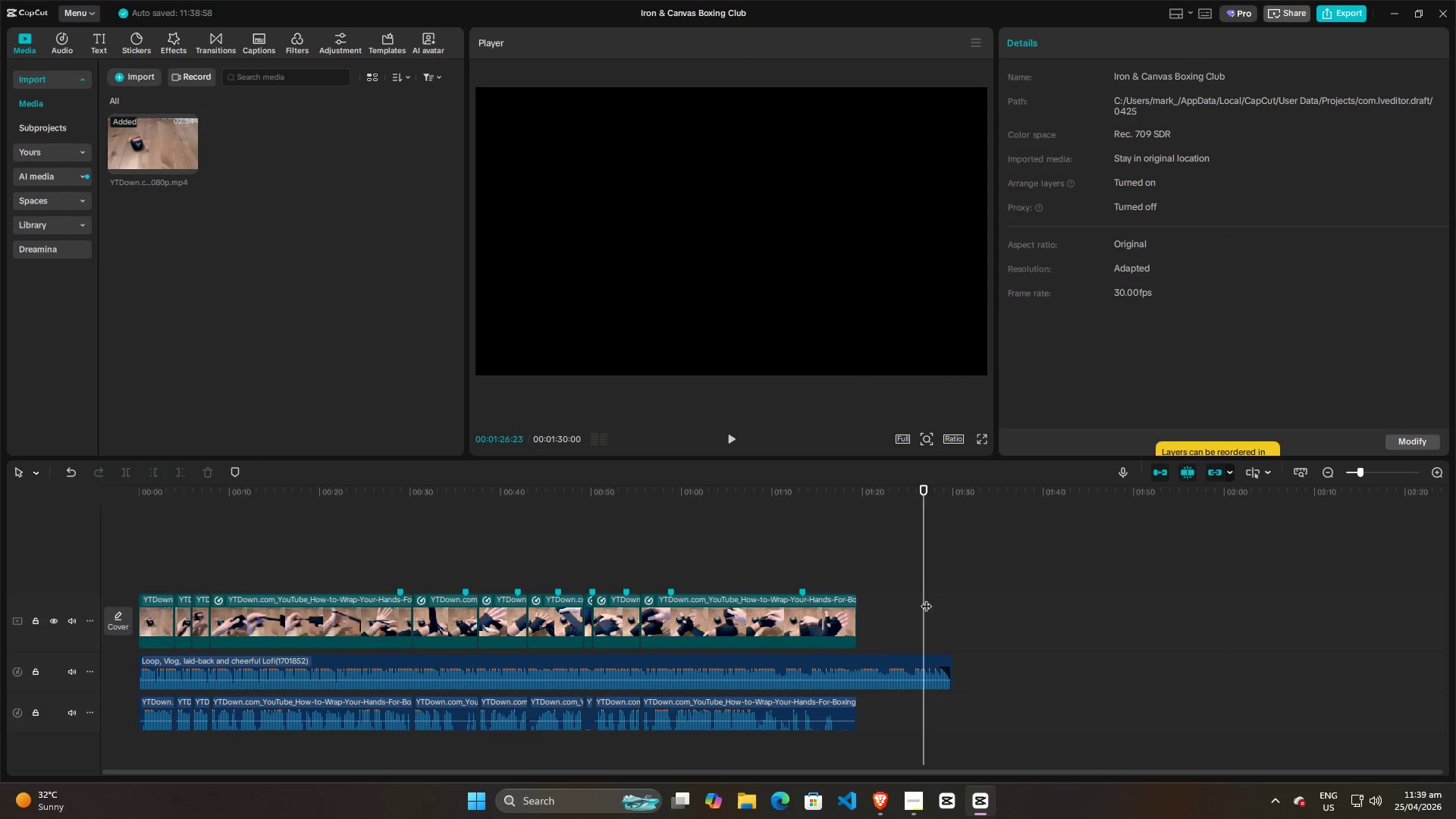 
left_click_drag(start_coordinate=[926, 598], to_coordinate=[857, 612])
 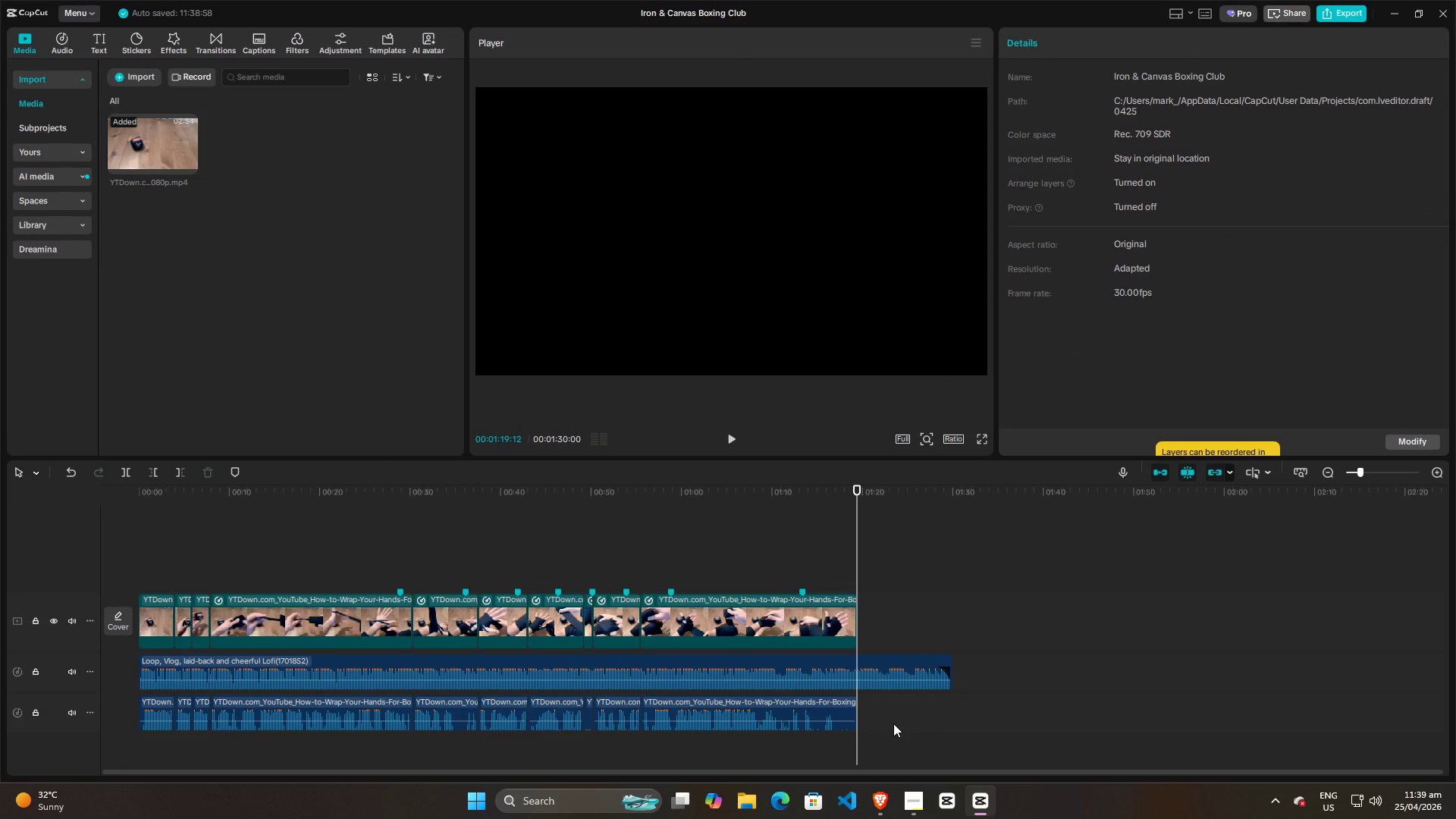 
scroll: coordinate [893, 723], scroll_direction: down, amount: 5.0
 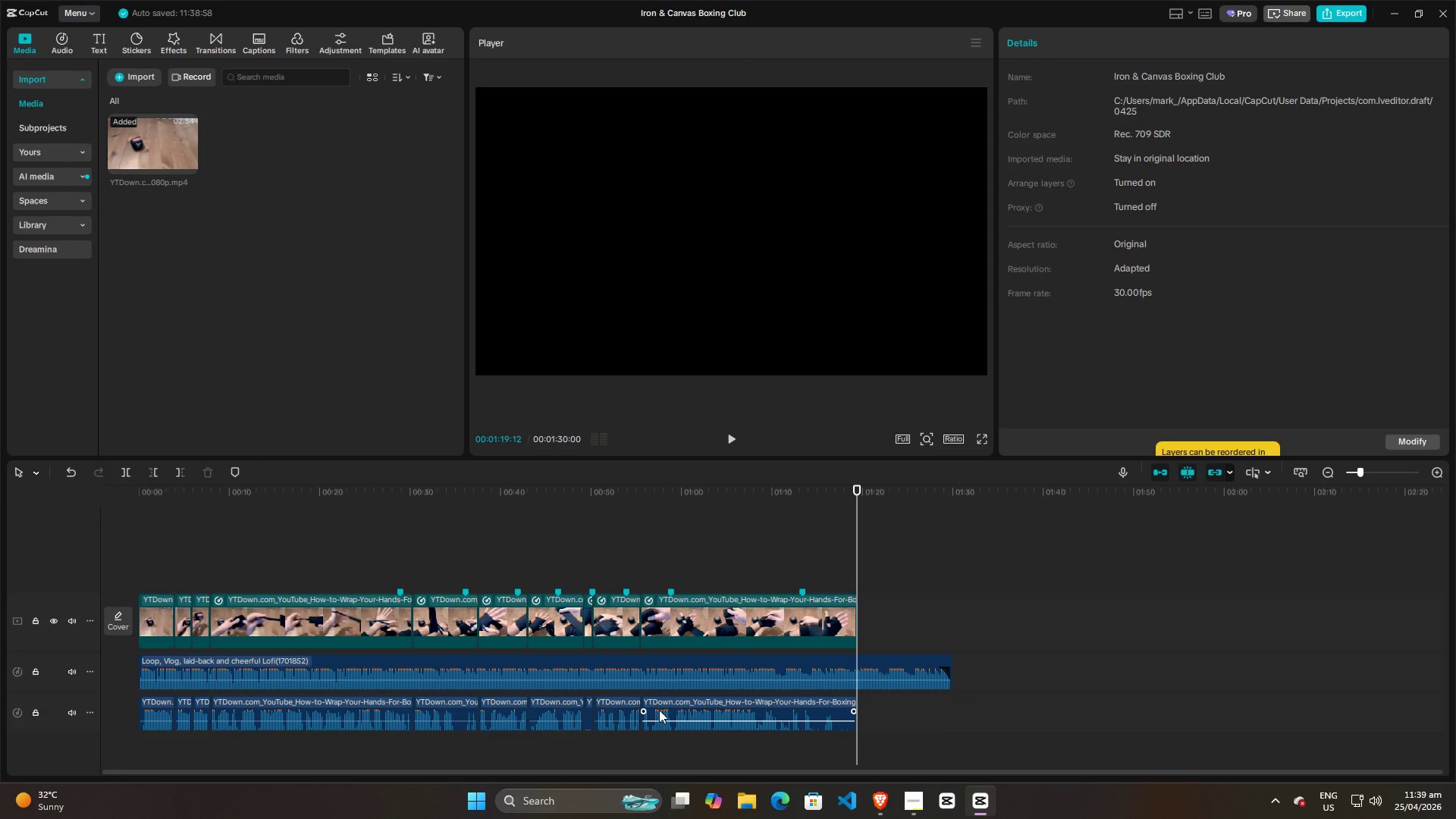 
left_click([927, 711])
 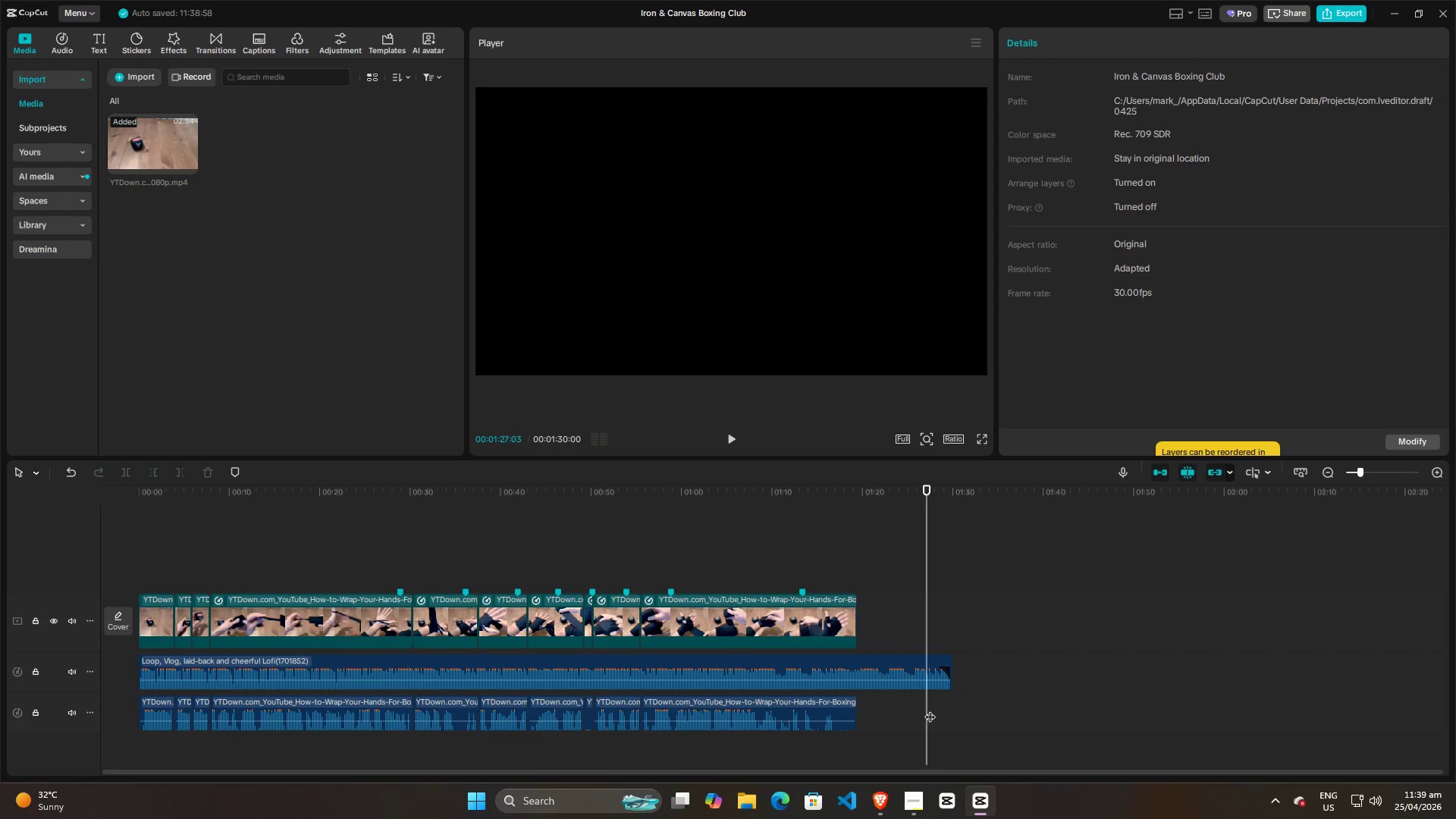 
left_click_drag(start_coordinate=[930, 709], to_coordinate=[966, 709])
 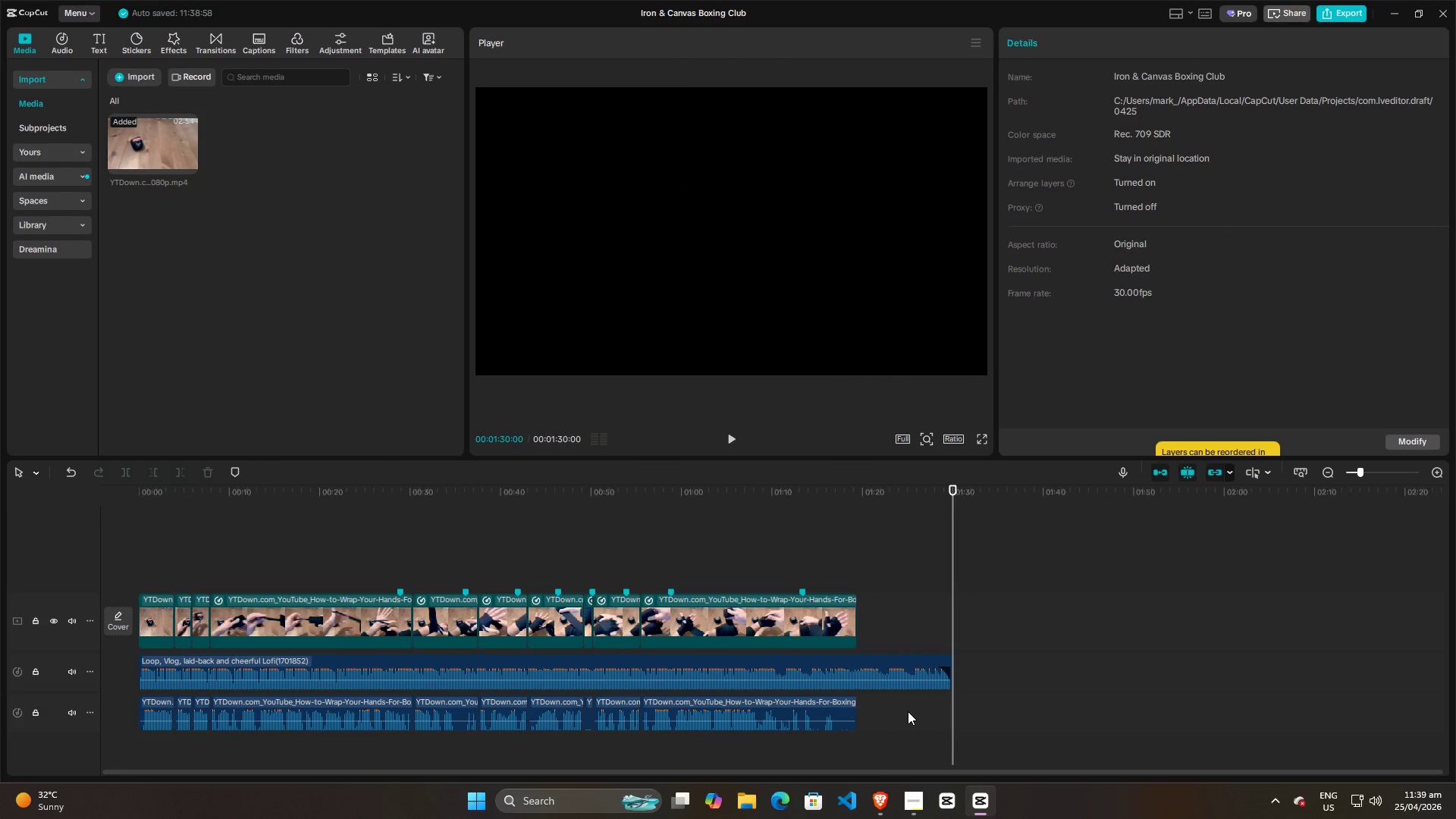 
left_click([908, 711])
 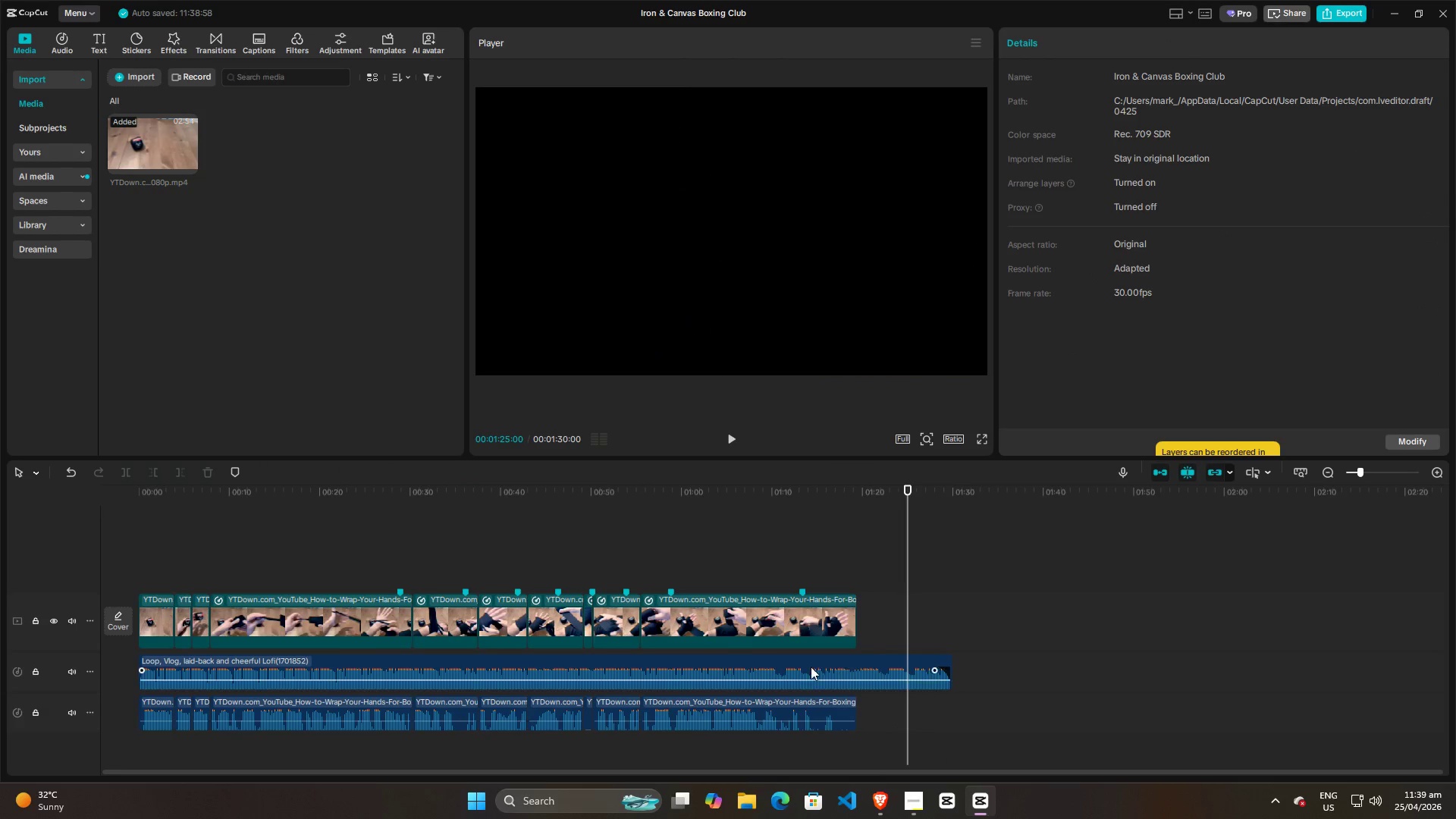 
left_click([857, 707])
 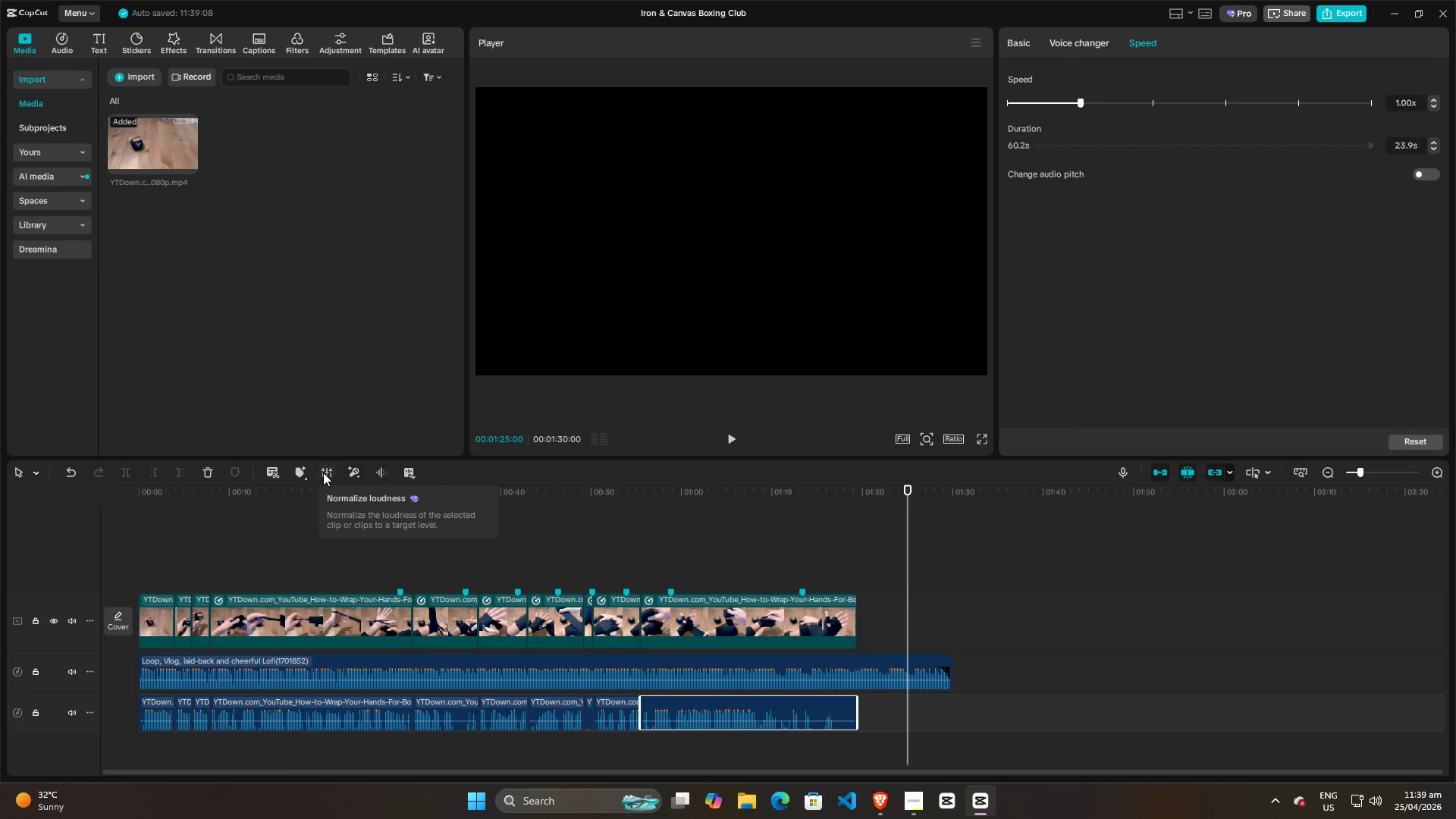 
left_click([879, 720])
 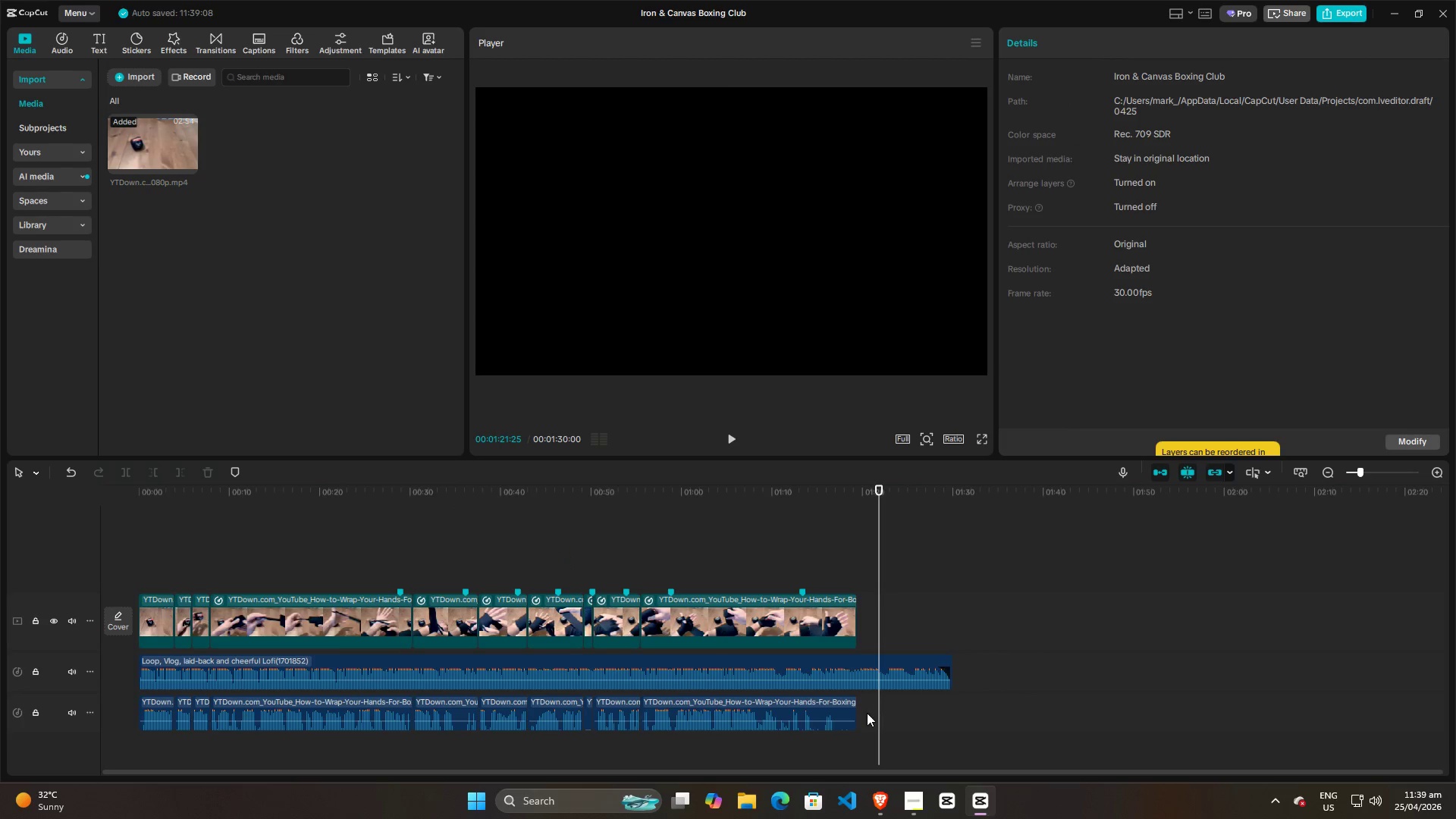 
left_click_drag(start_coordinate=[867, 713], to_coordinate=[180, 716])
 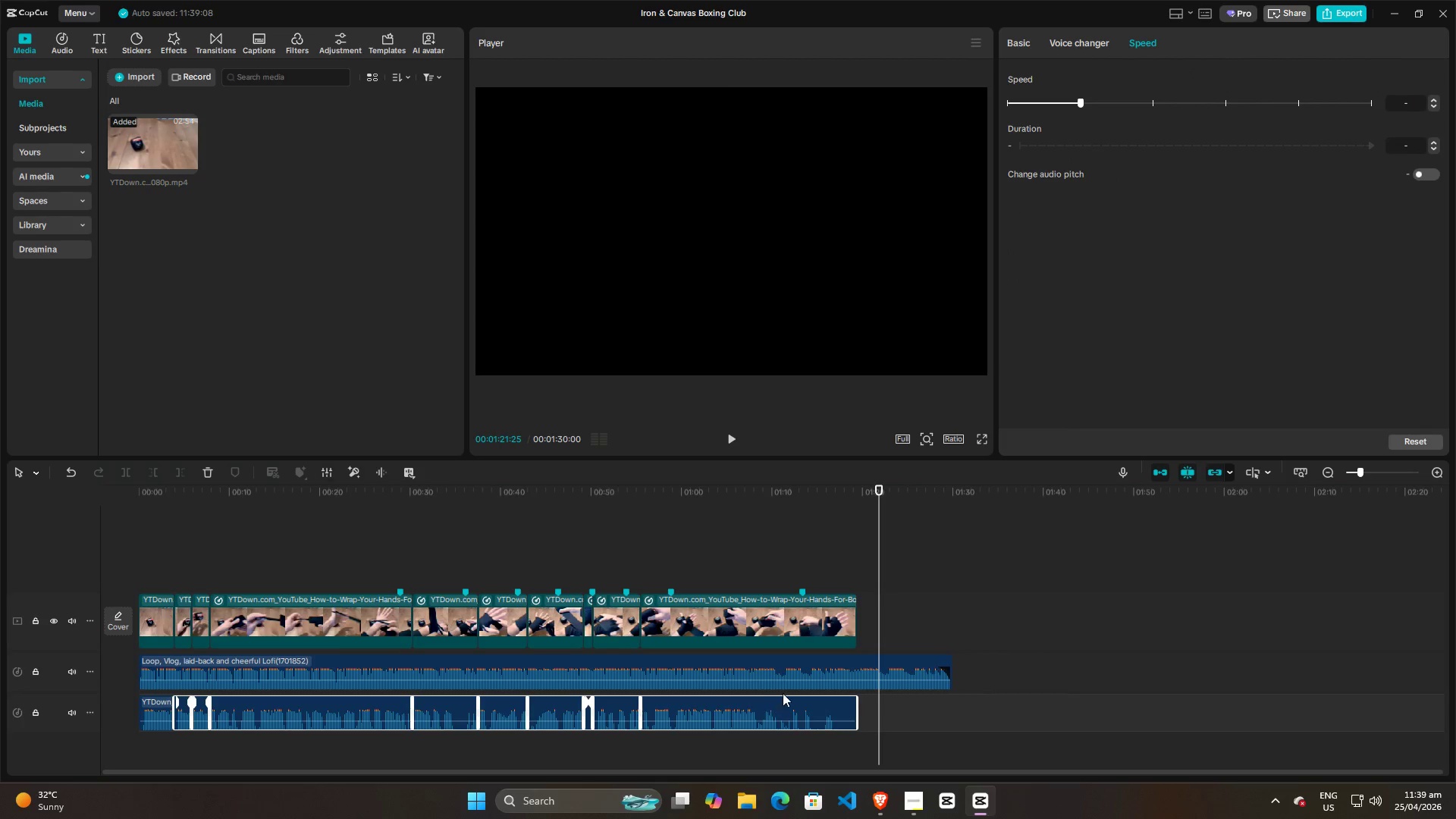 
left_click([868, 709])
 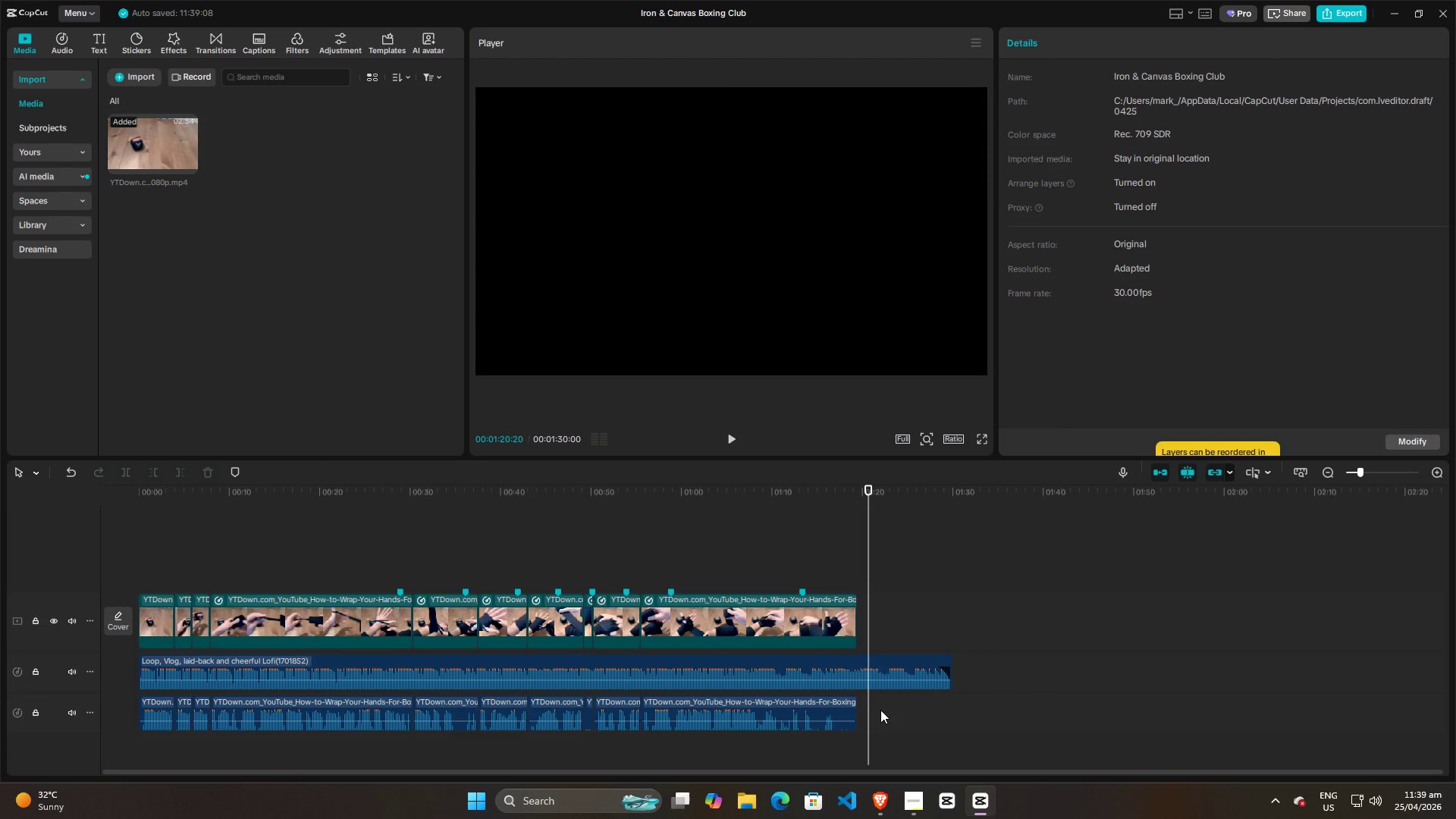 
left_click_drag(start_coordinate=[880, 710], to_coordinate=[157, 715])
 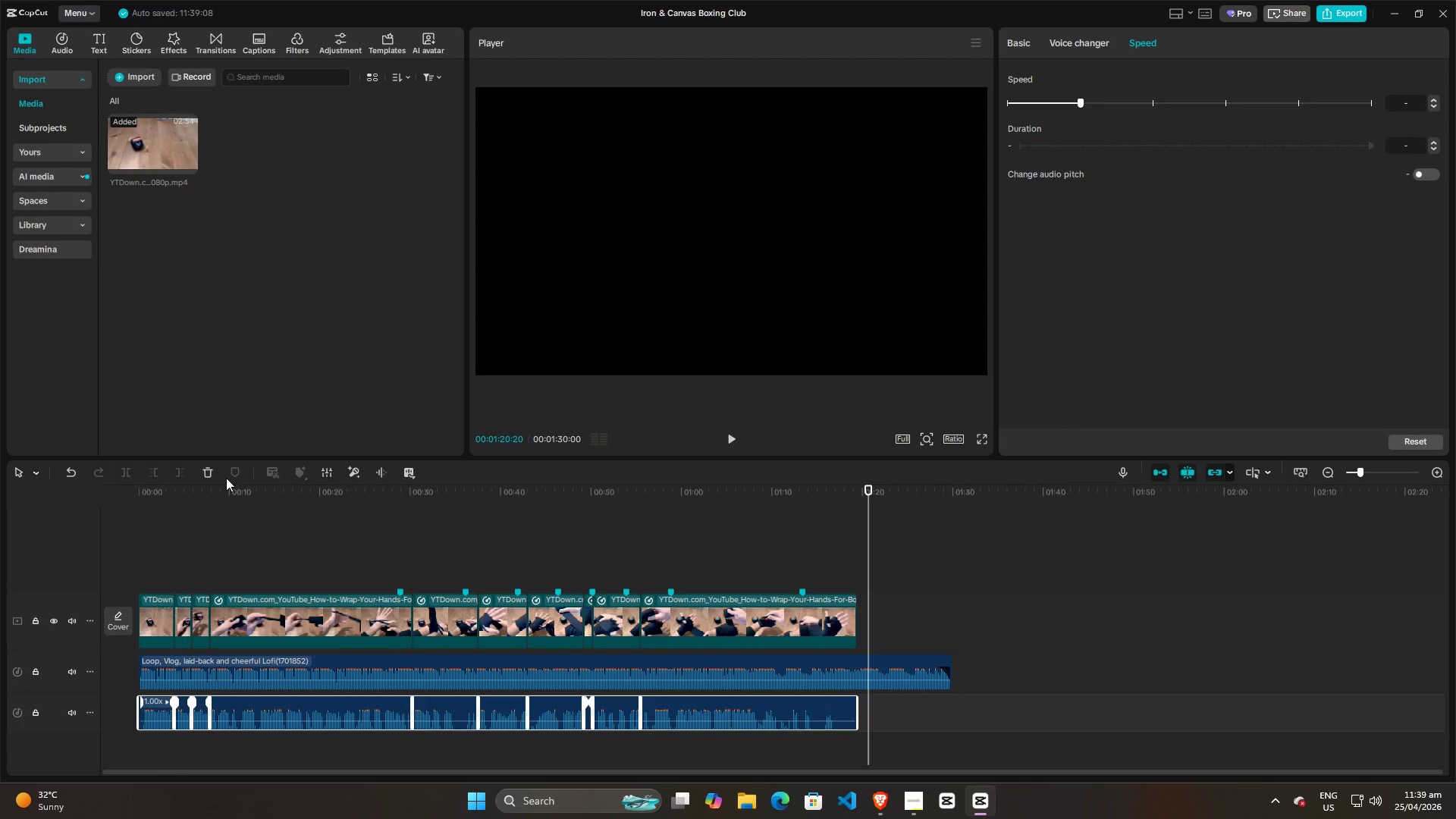 
right_click([347, 713])
 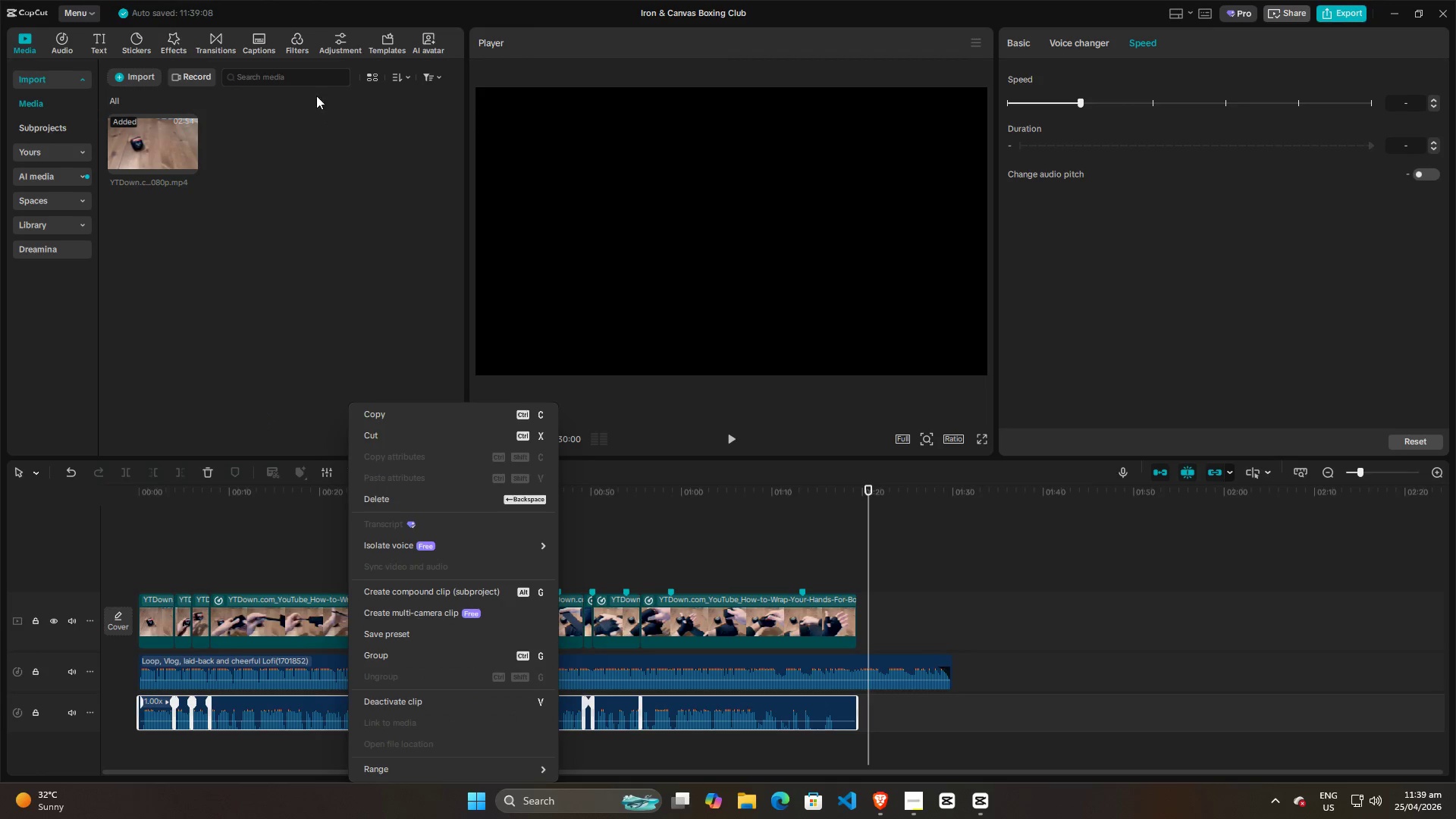 
left_click([261, 46])
 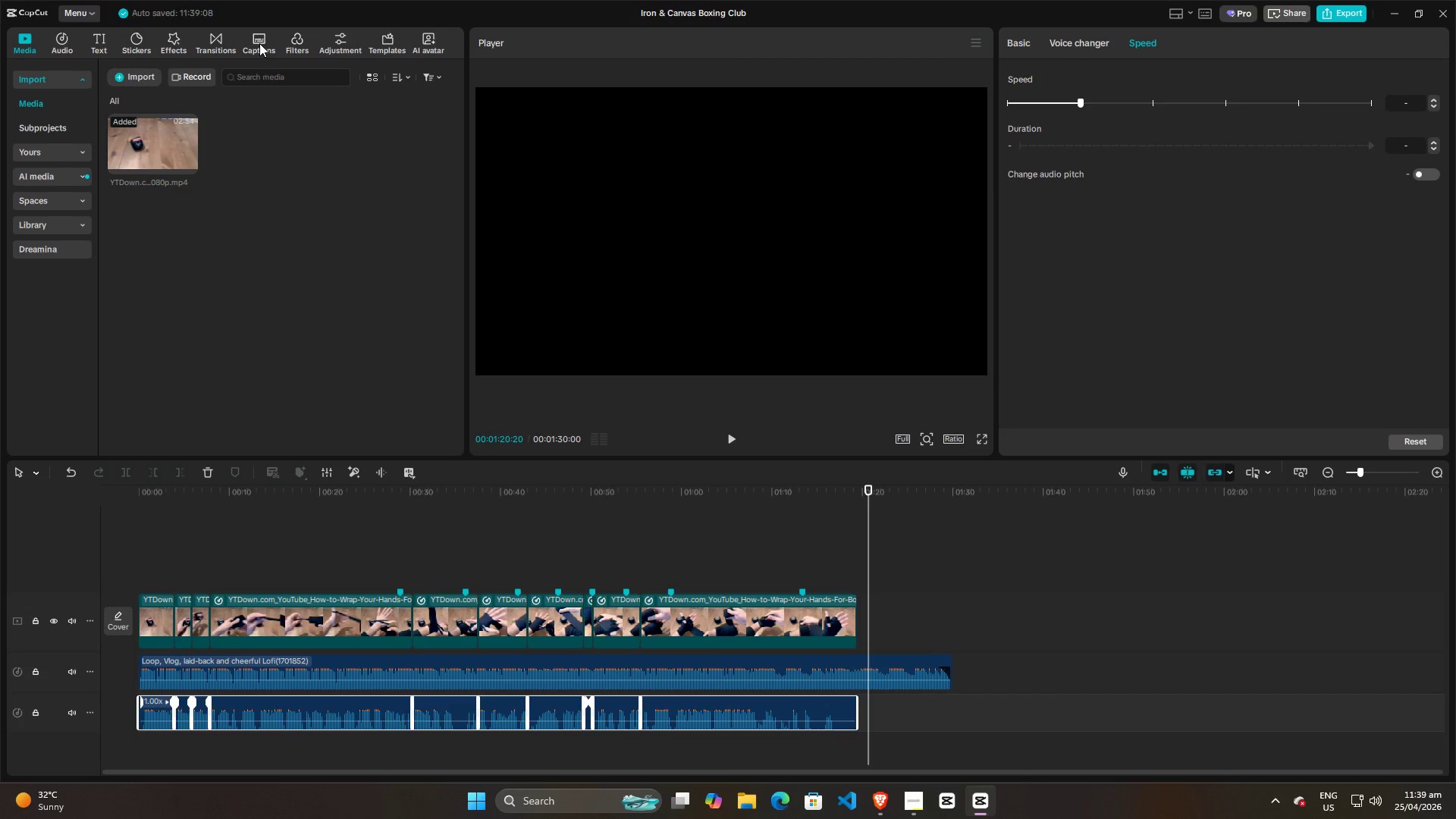 
left_click([259, 43])
 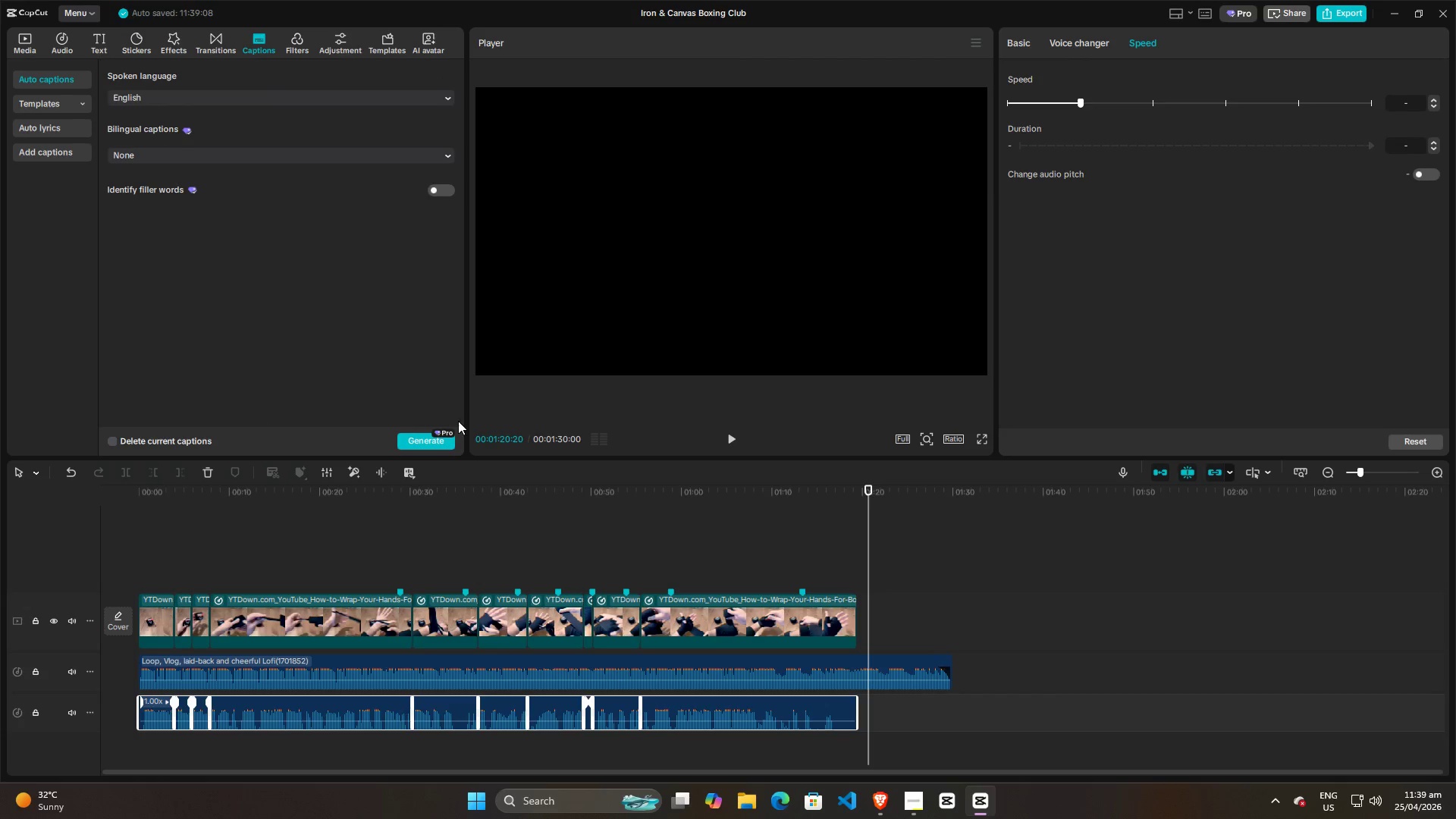 
left_click([422, 441])
 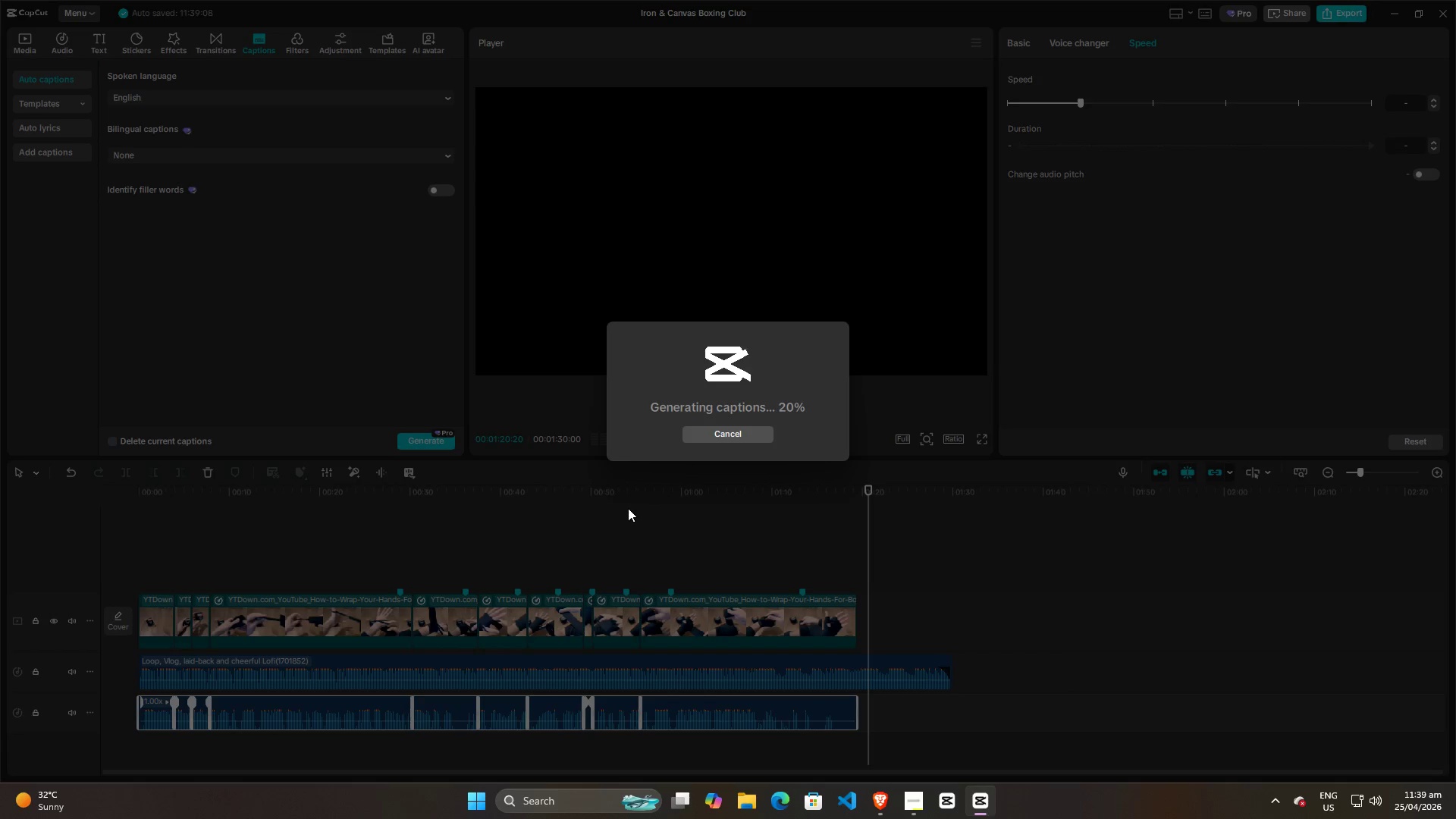 
wait(12.0)
 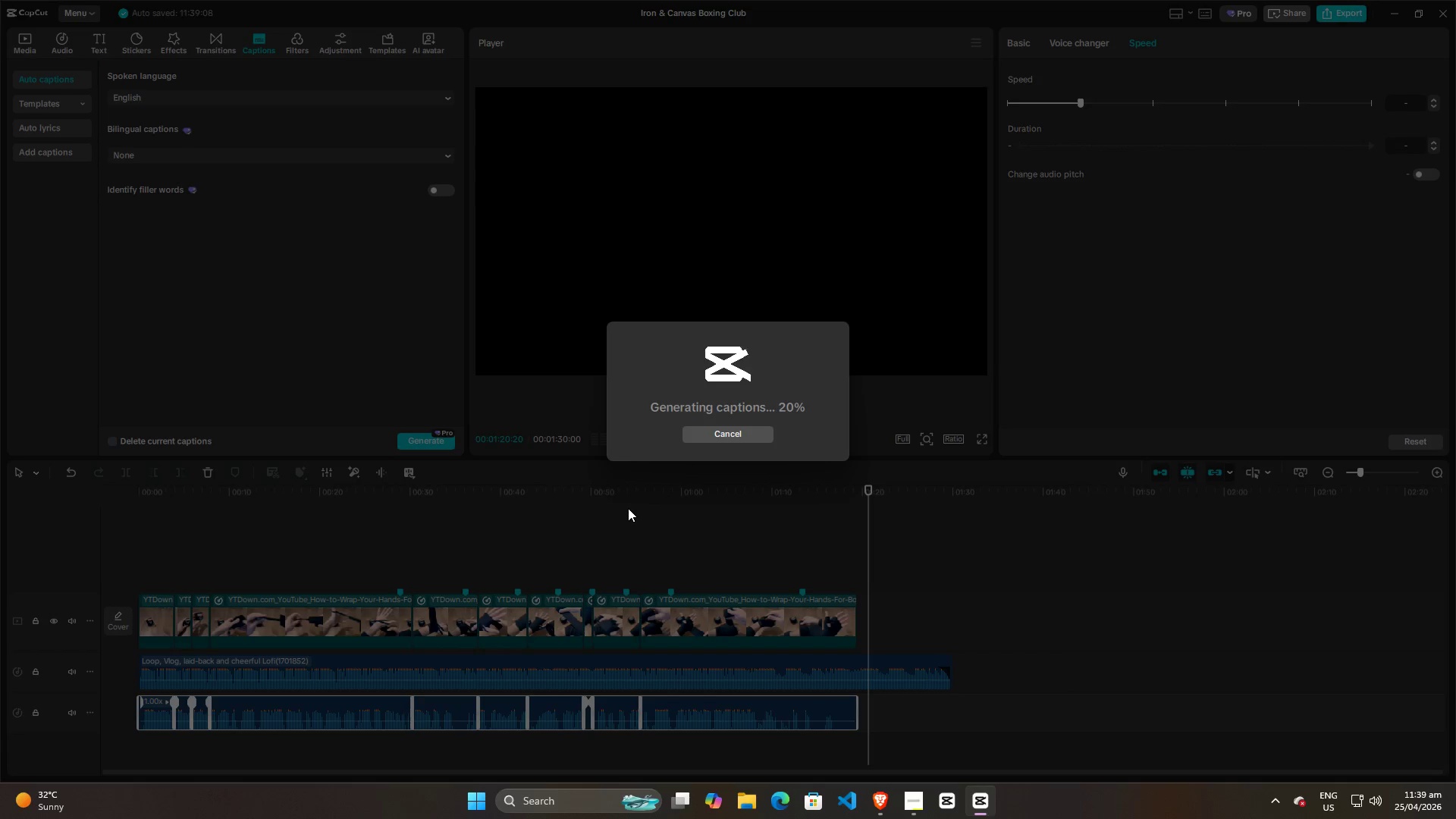 
left_click([912, 792])